 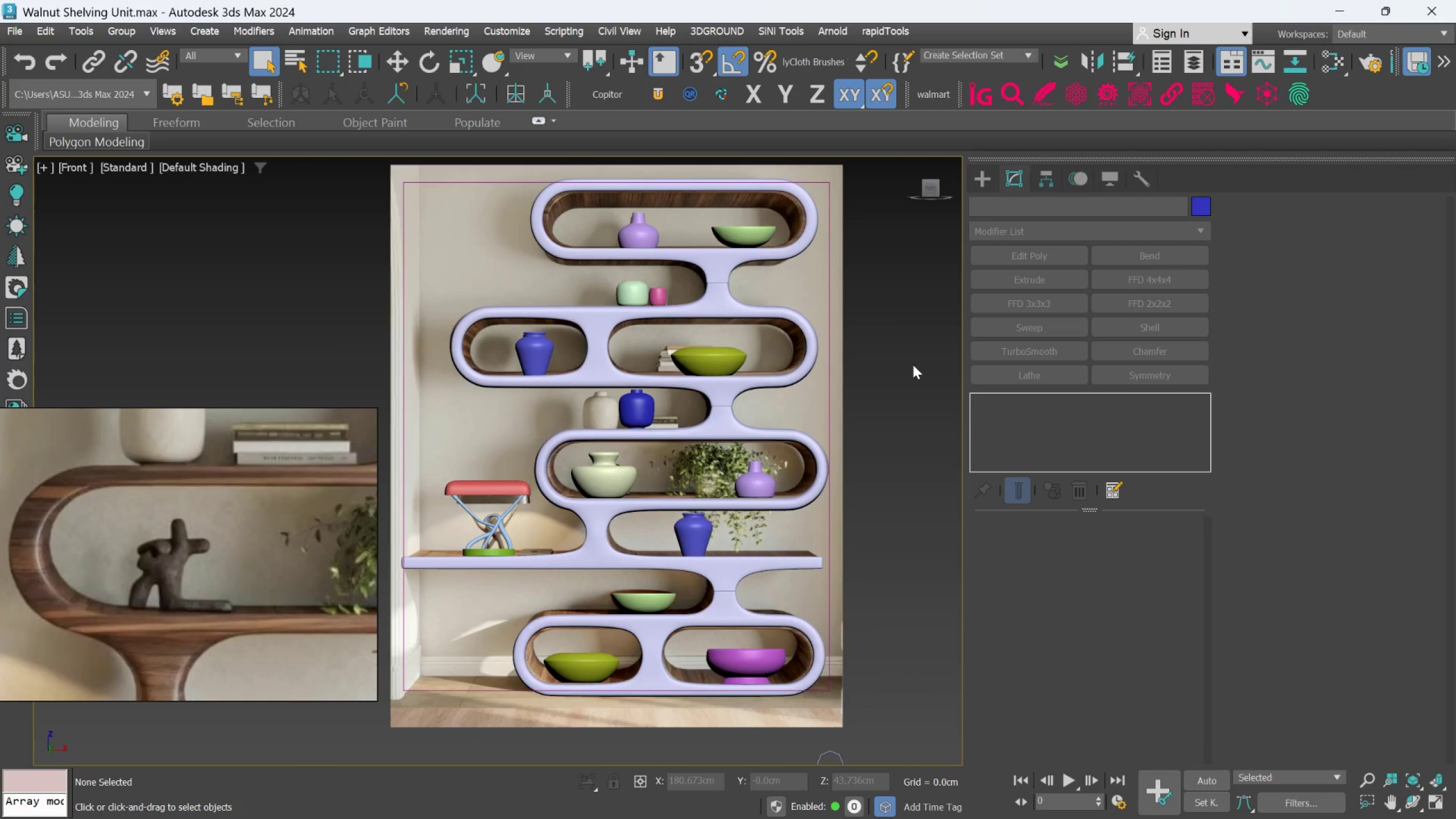 
scroll: coordinate [638, 461], scroll_direction: up, amount: 4.0
 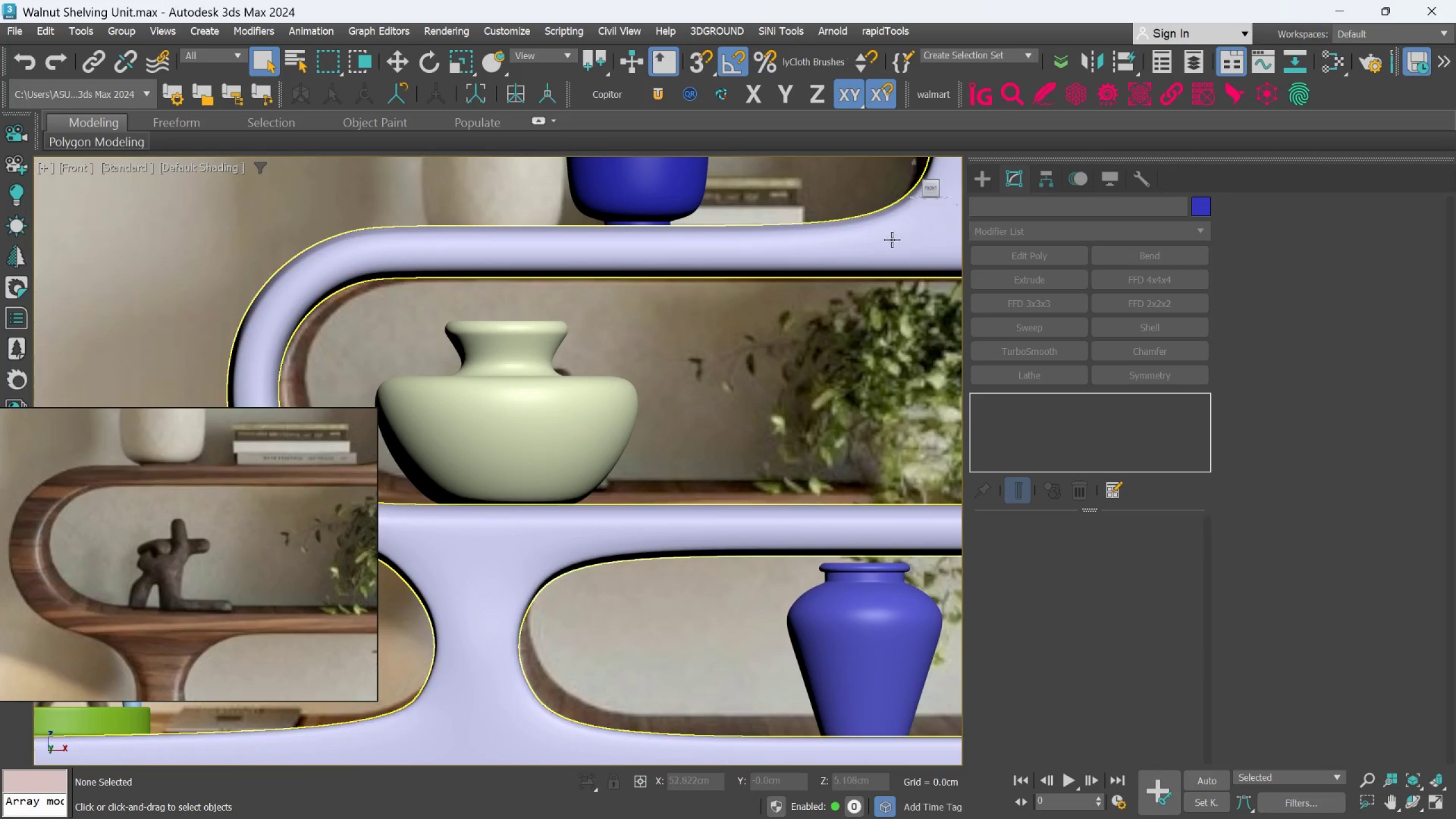 
left_click([674, 412])
 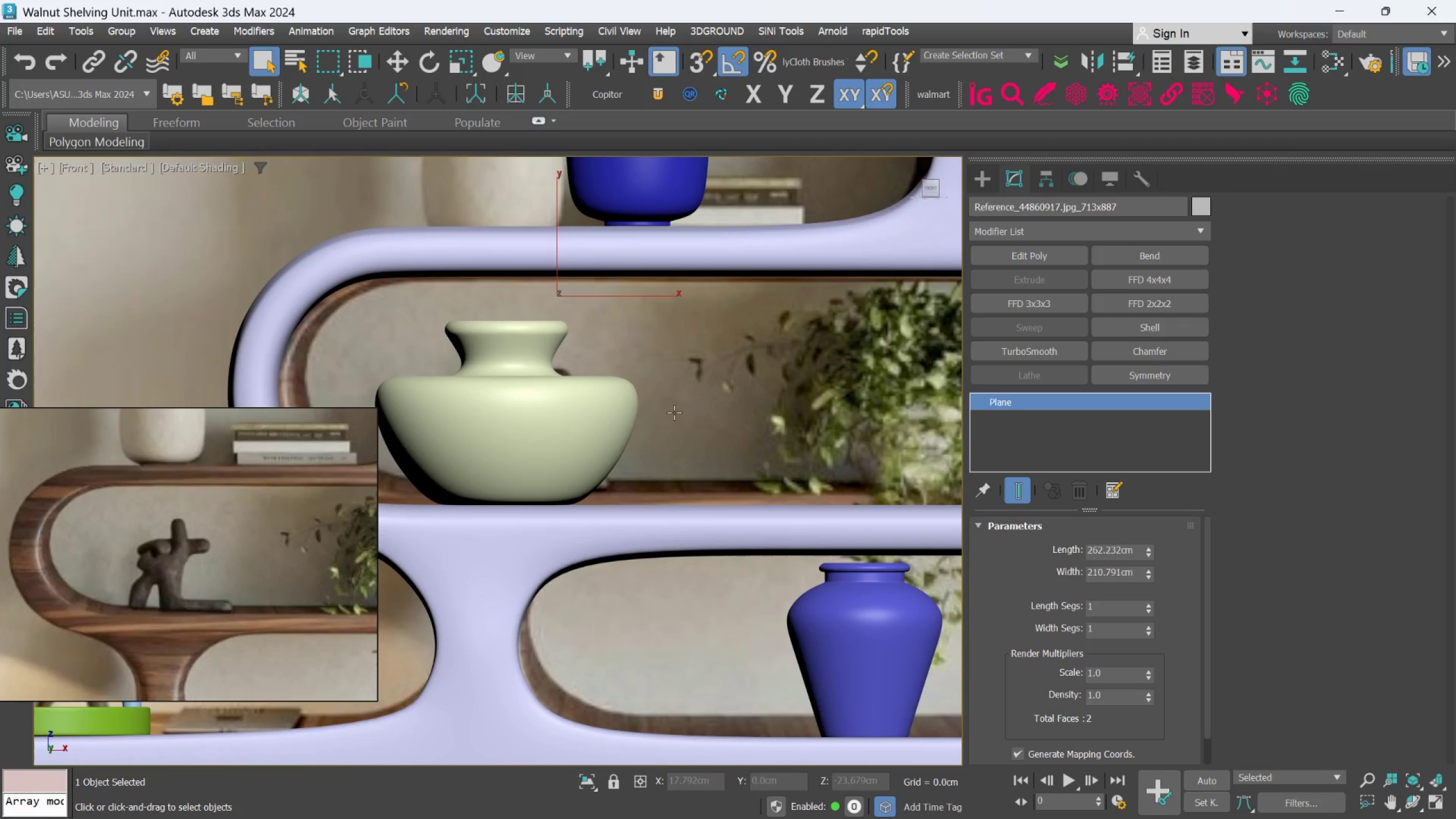 
left_click([588, 784])
 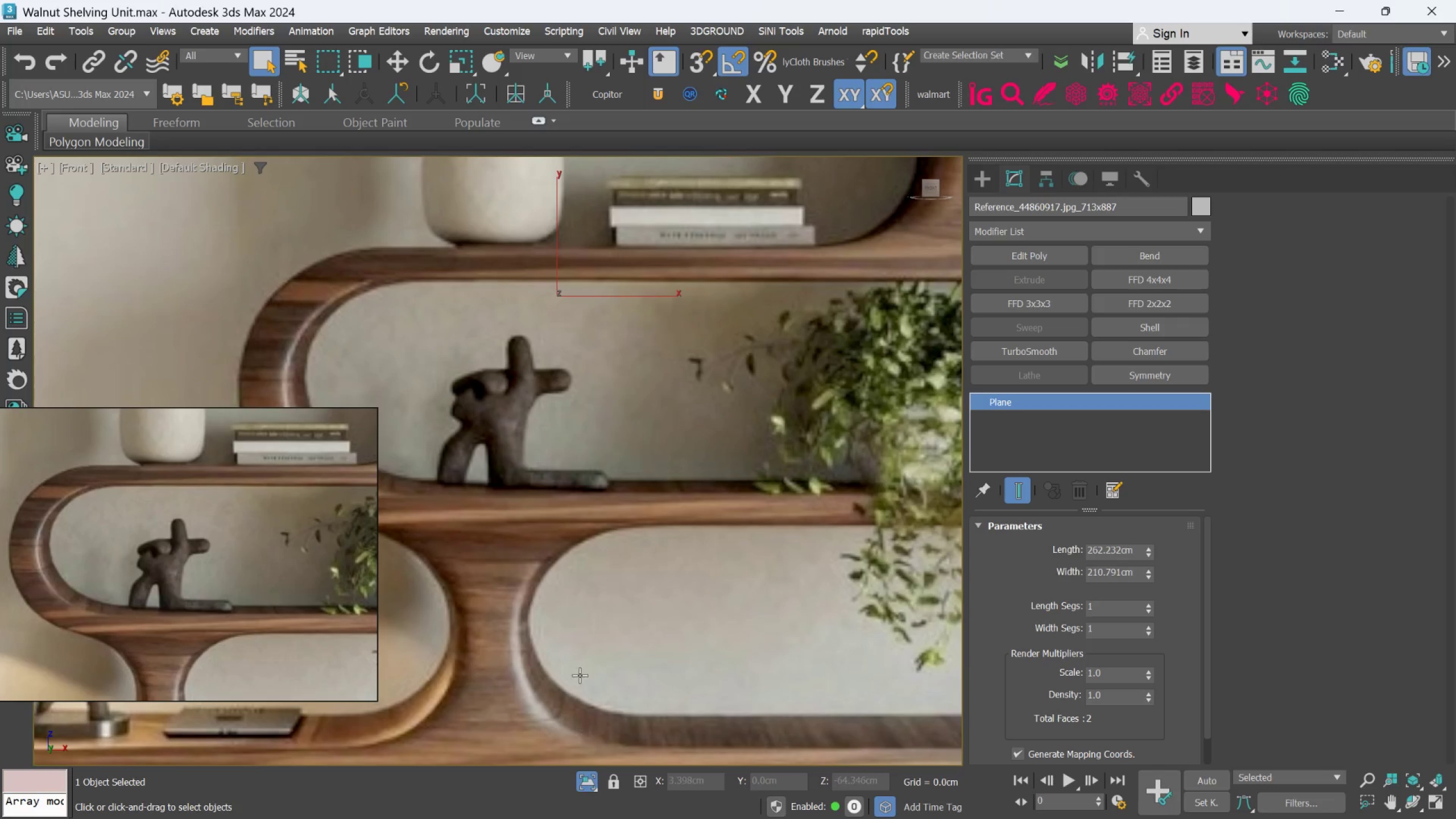 
scroll: coordinate [580, 663], scroll_direction: down, amount: 2.0
 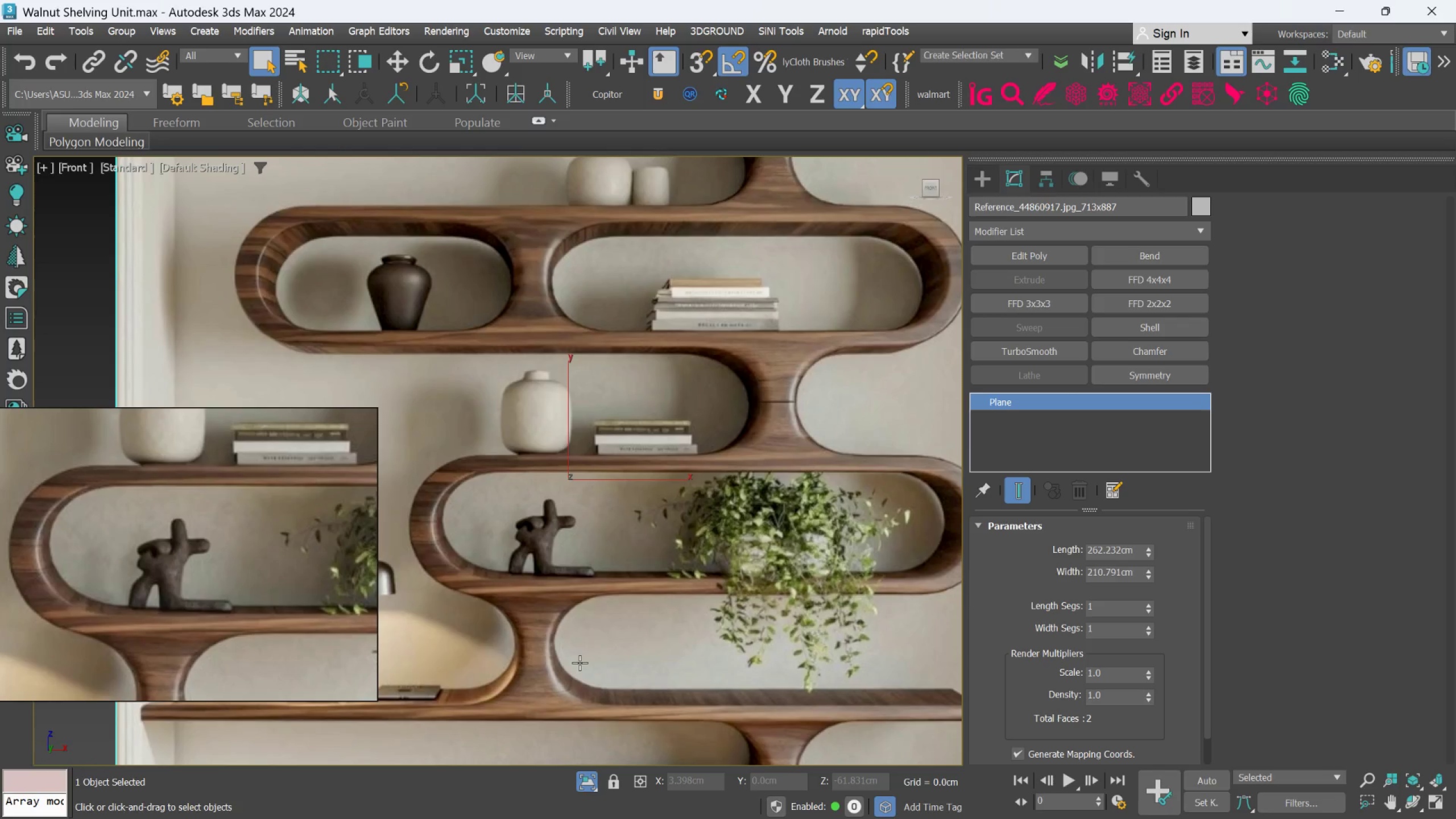 
scroll: coordinate [580, 663], scroll_direction: up, amount: 2.0
 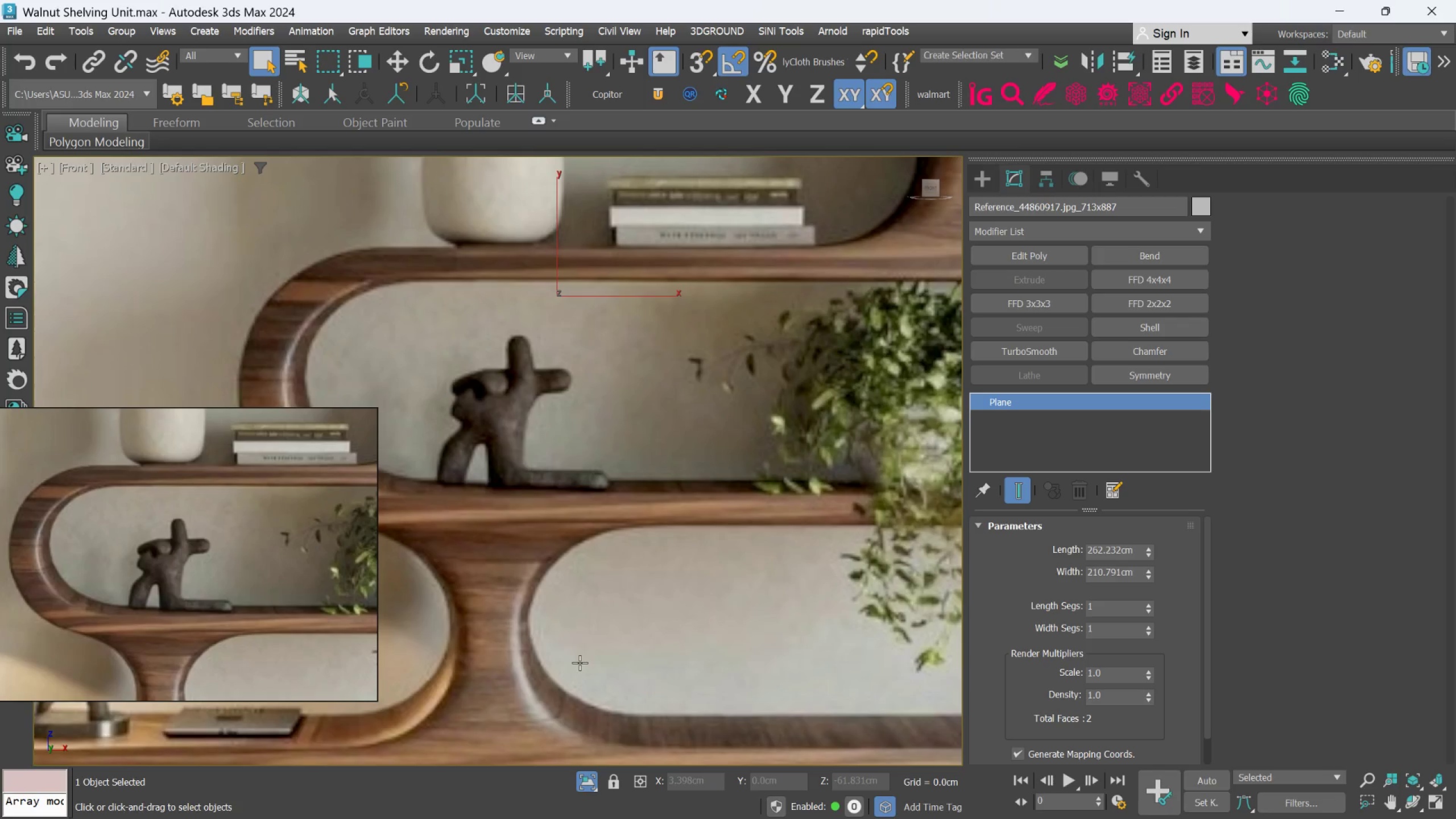 
scroll: coordinate [219, 621], scroll_direction: down, amount: 3.0
 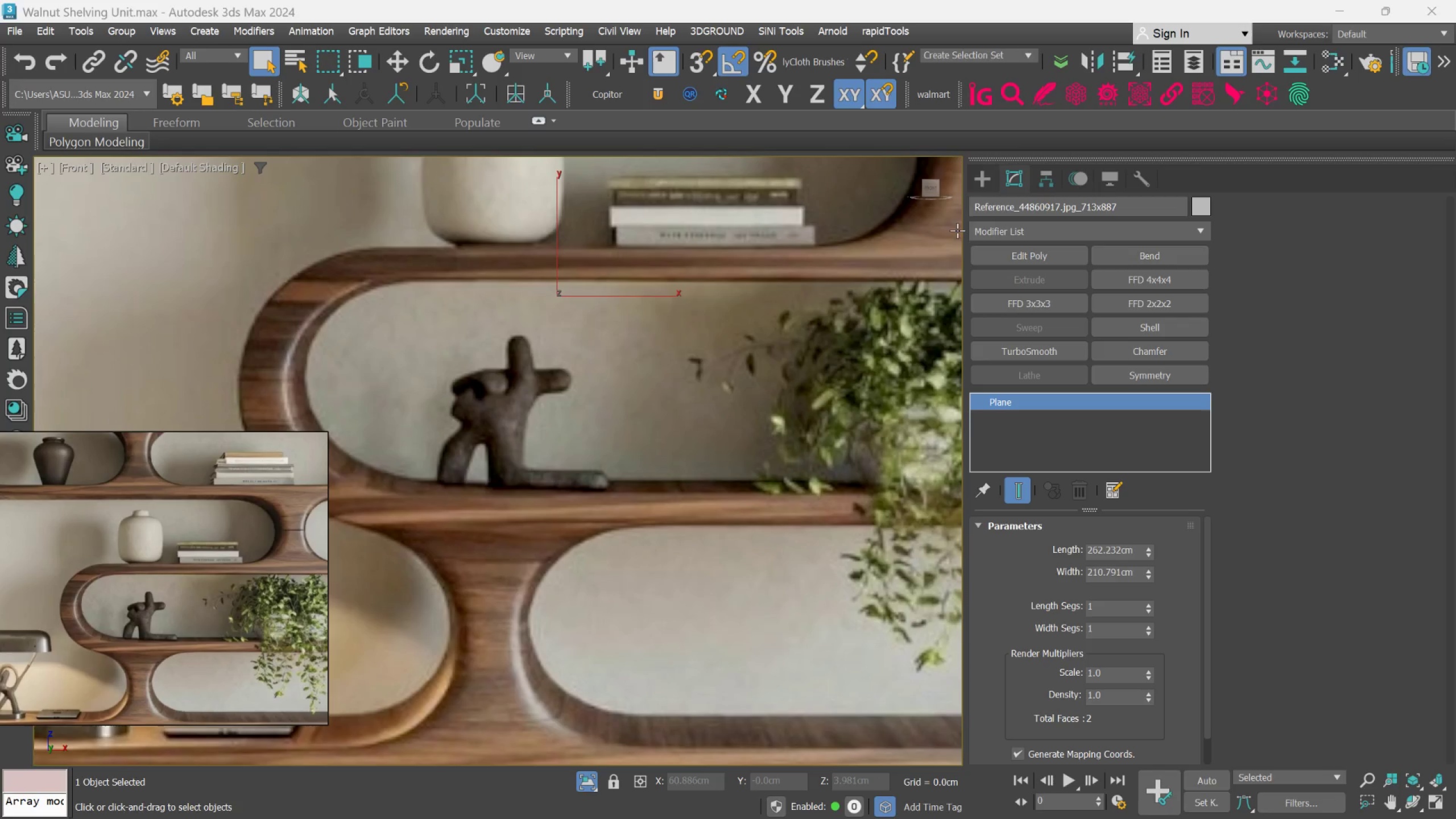 
left_click([985, 196])
 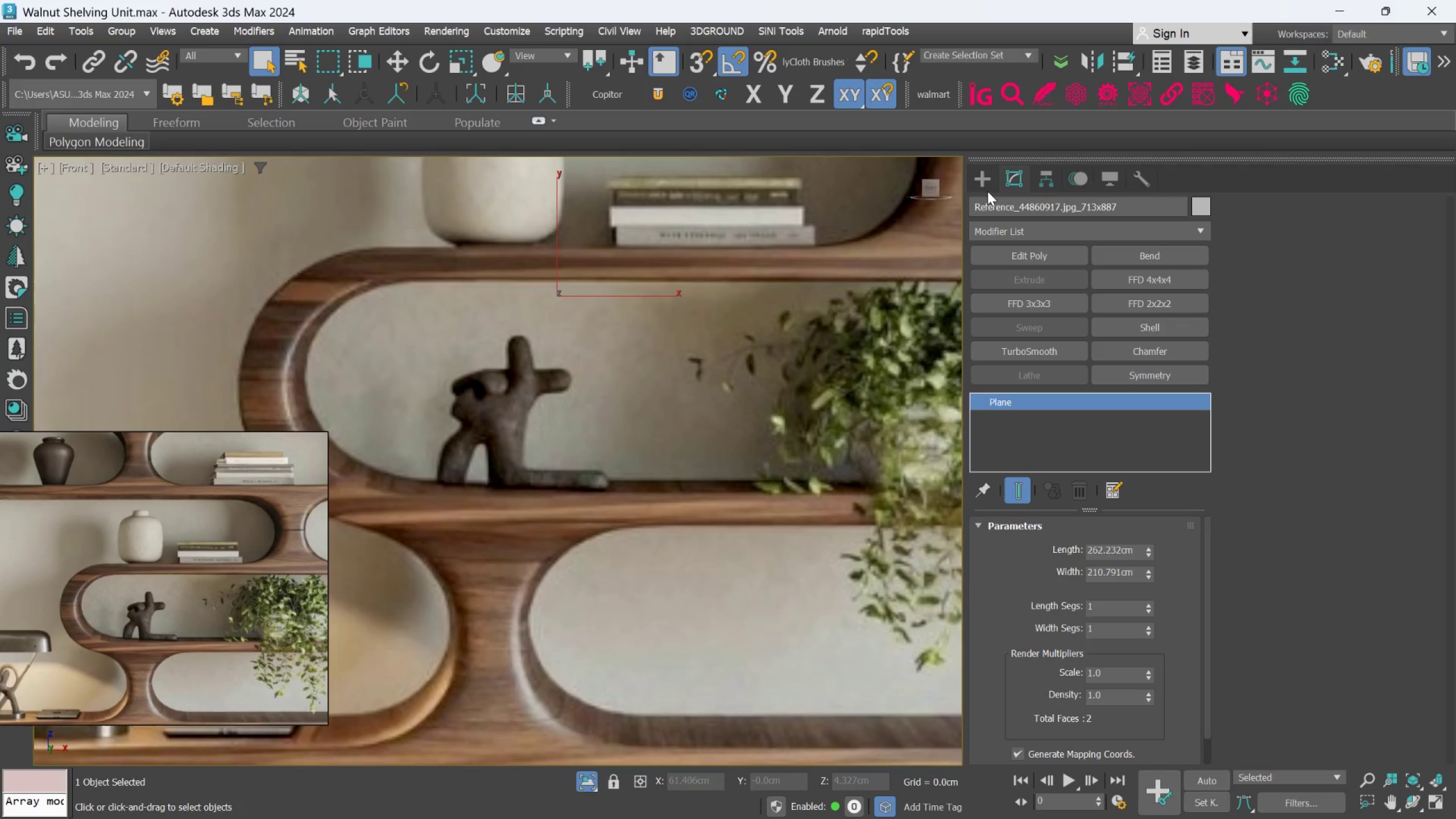 
left_click([987, 180])
 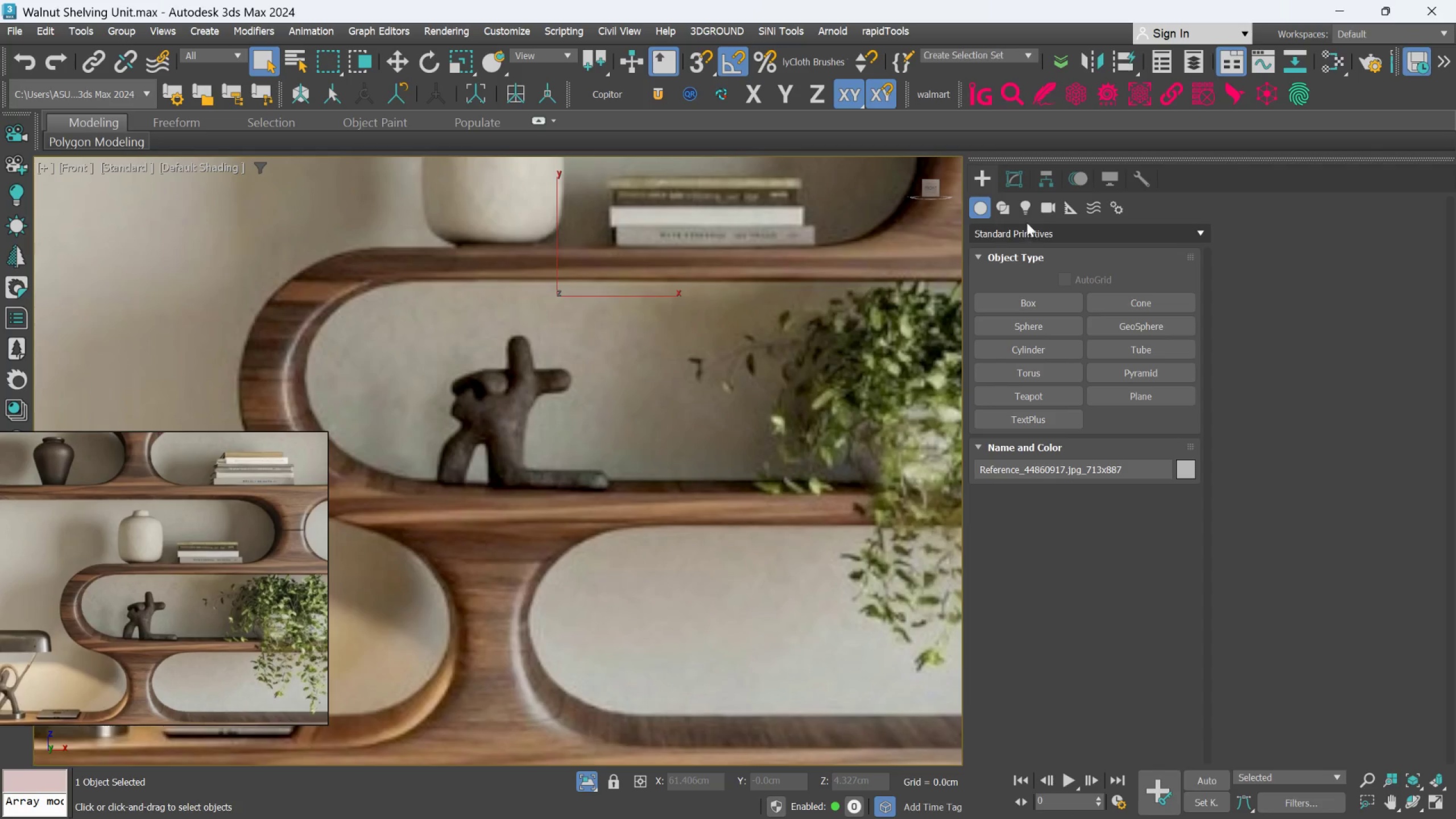 
left_click([1013, 207])
 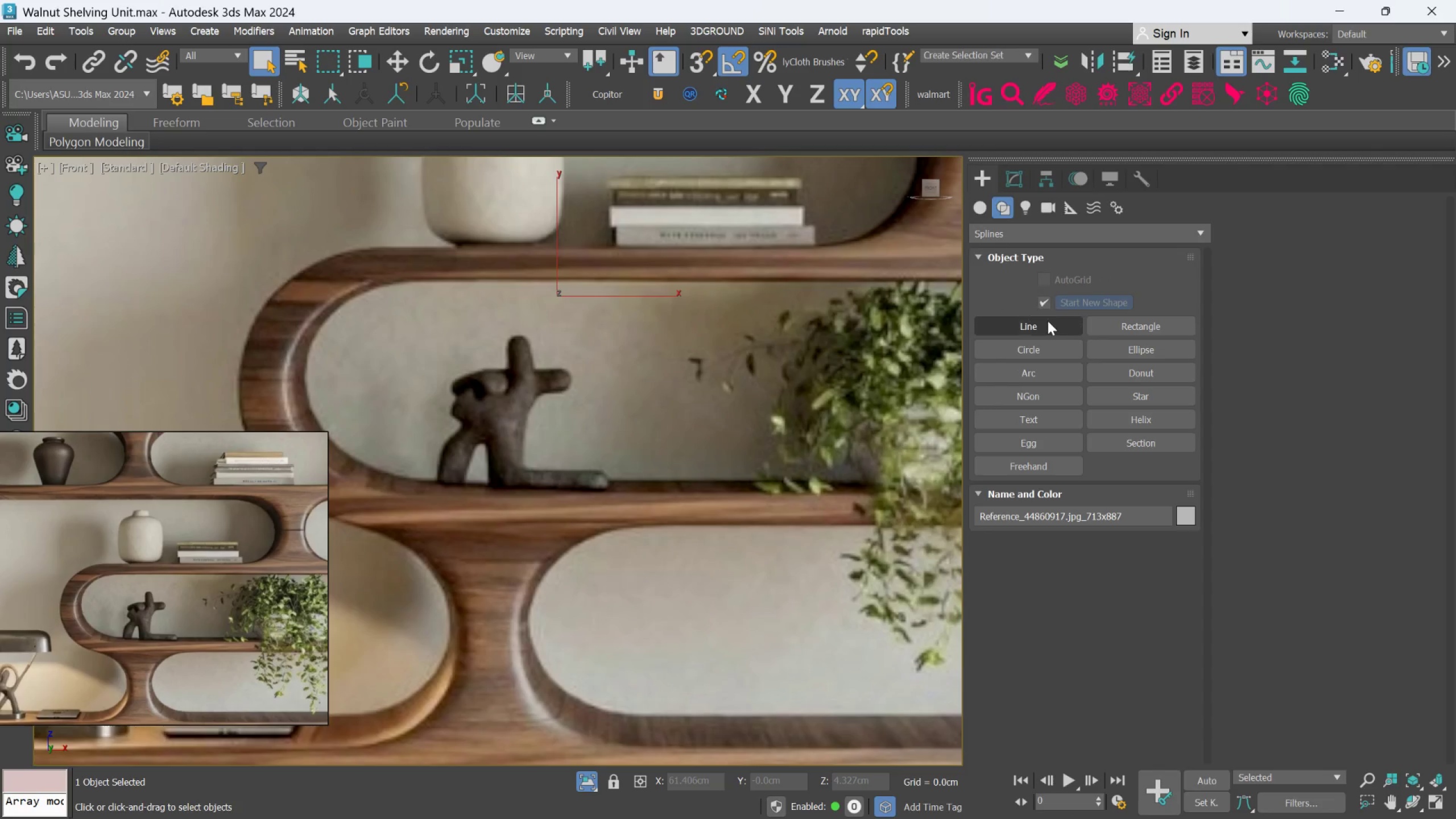 
left_click([1048, 322])
 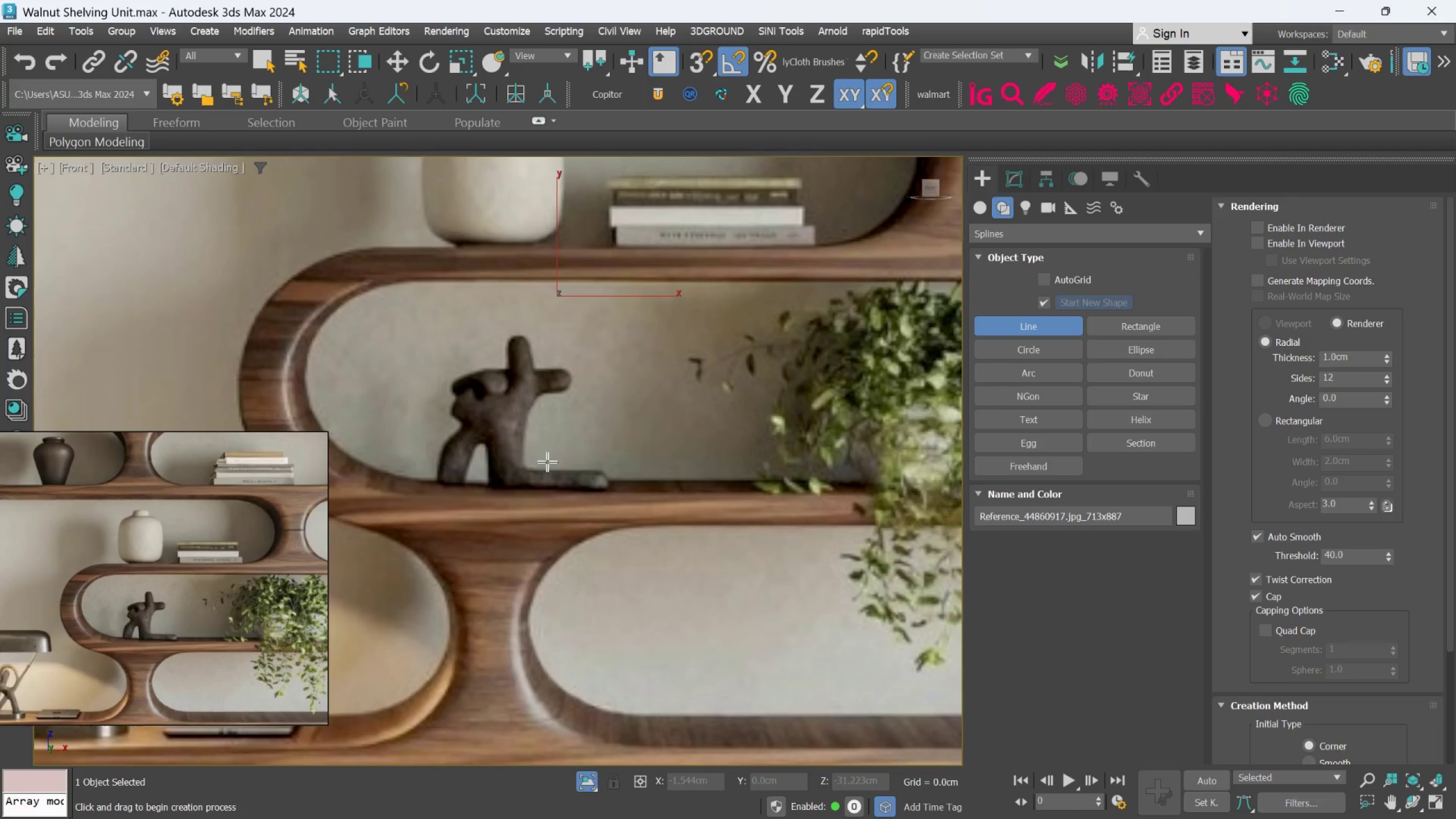 
scroll: coordinate [546, 462], scroll_direction: down, amount: 2.0
 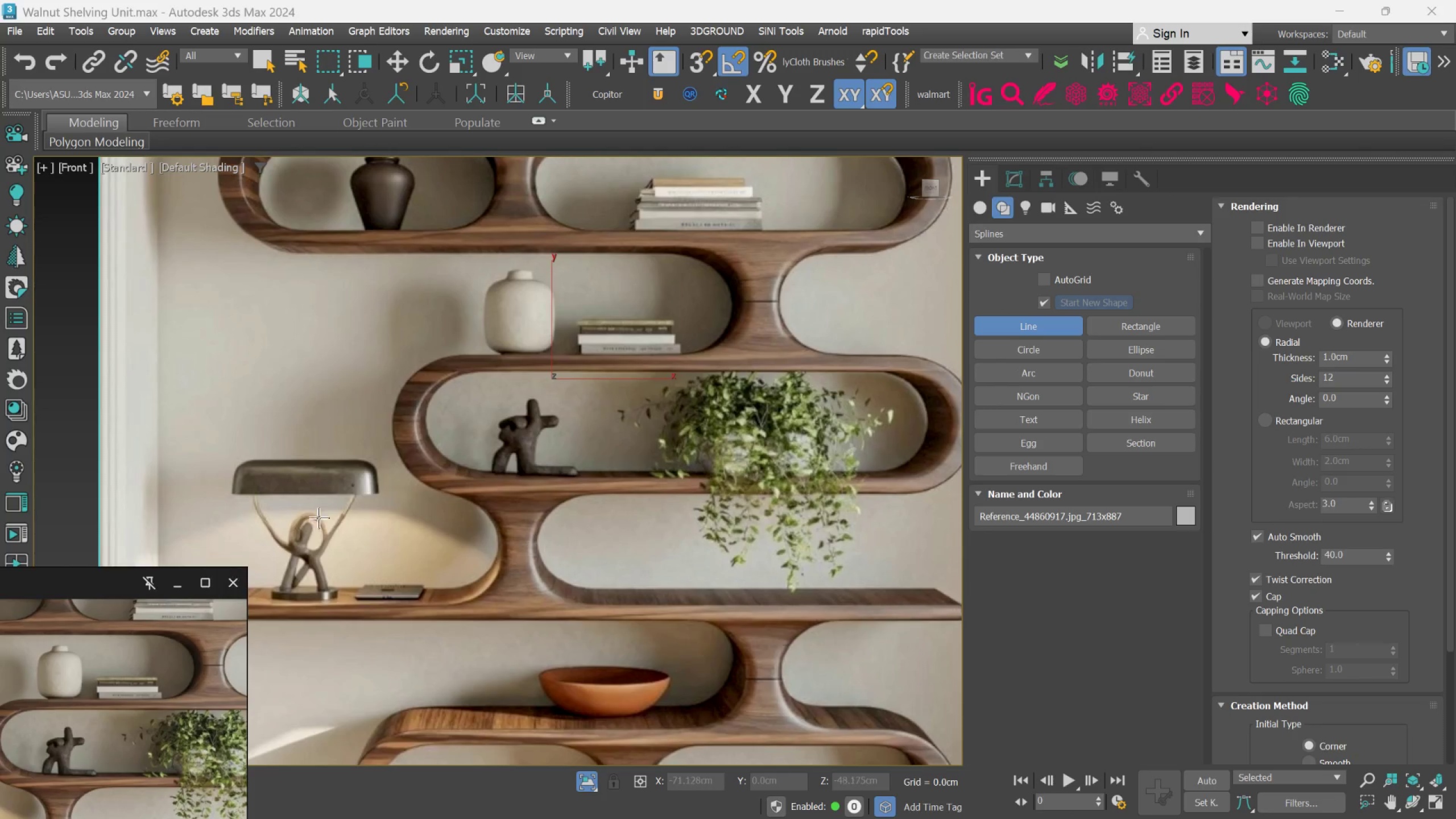 
scroll: coordinate [552, 446], scroll_direction: up, amount: 3.0
 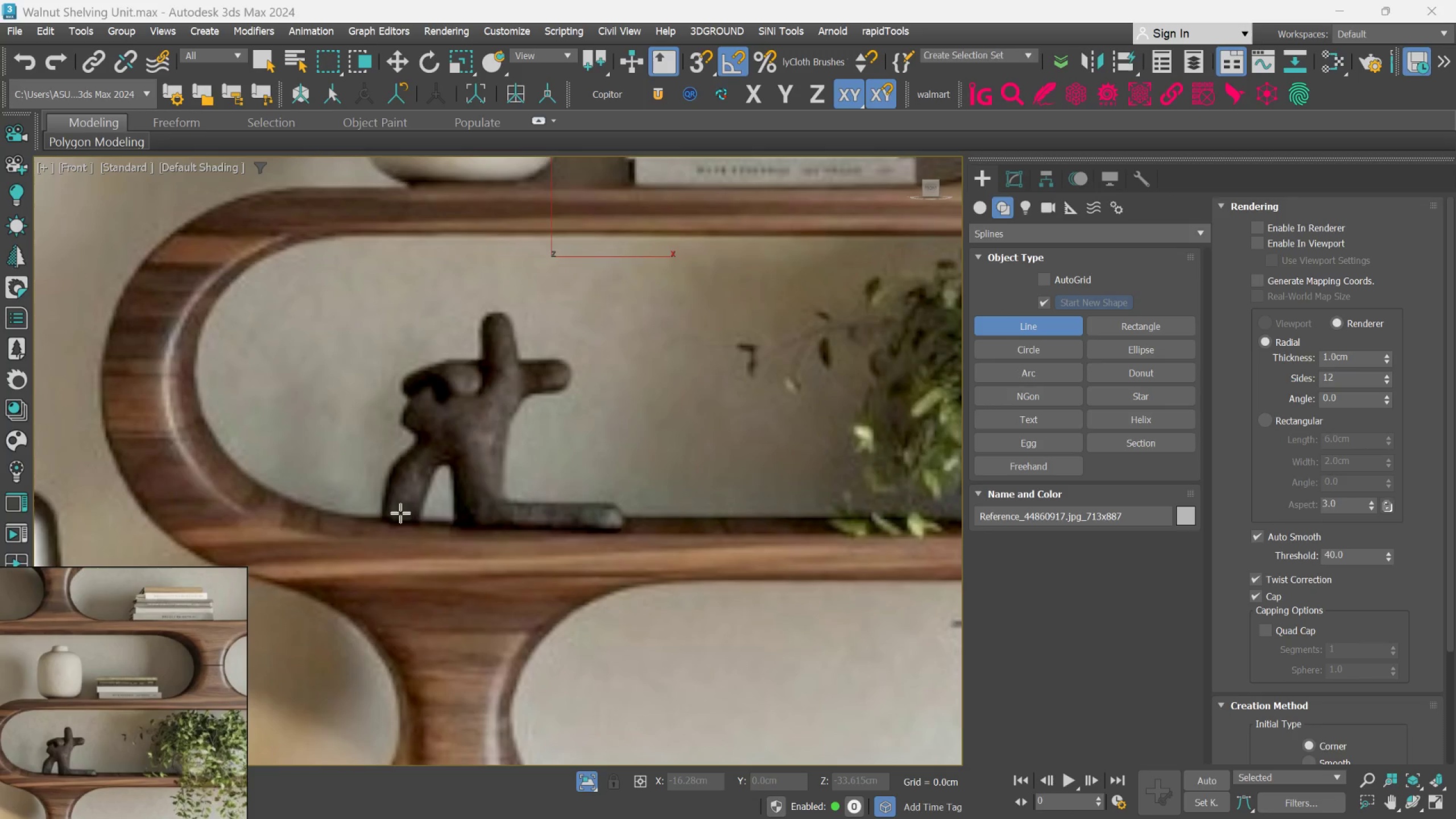 
left_click([396, 517])
 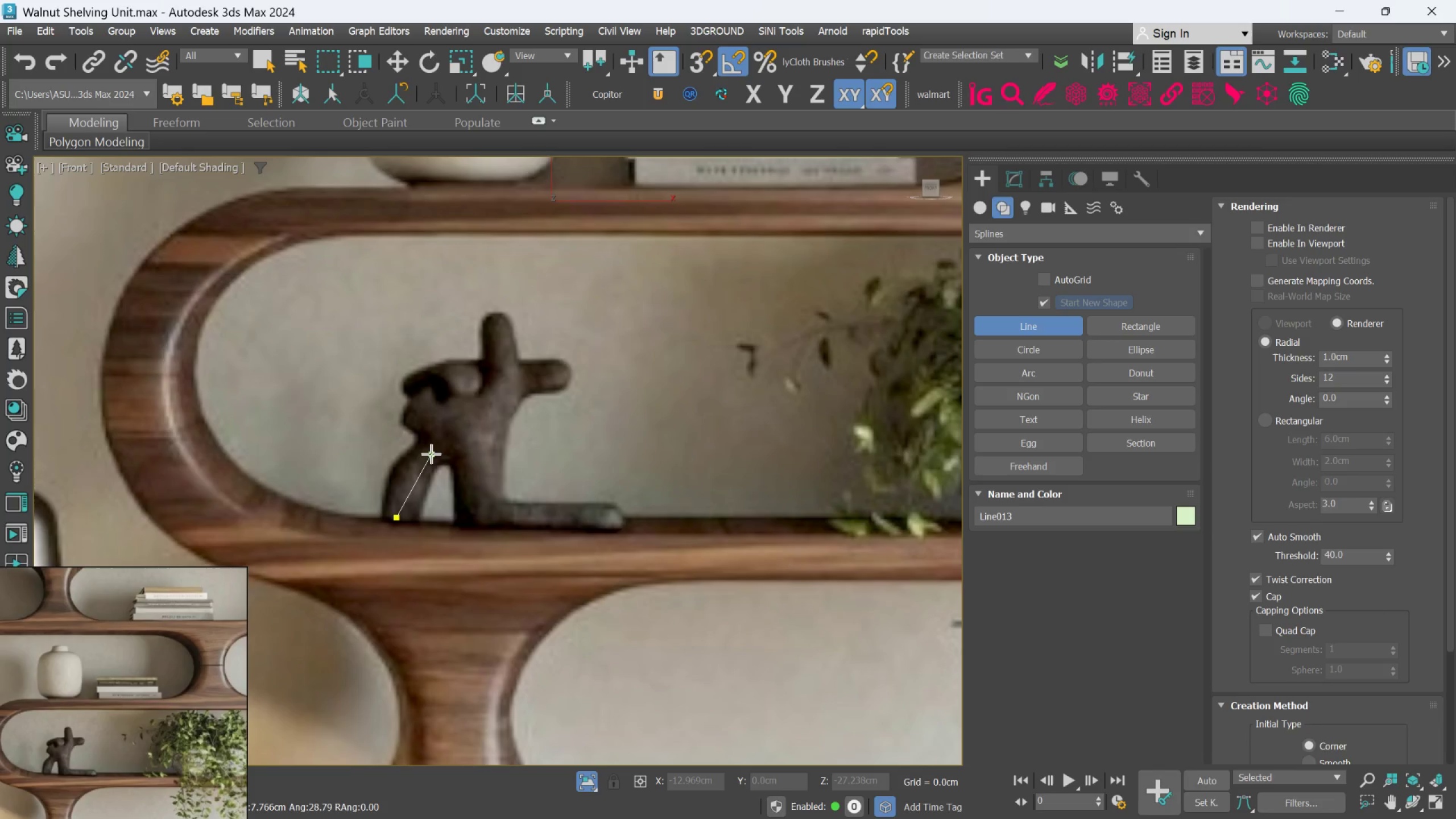 
wait(7.64)
 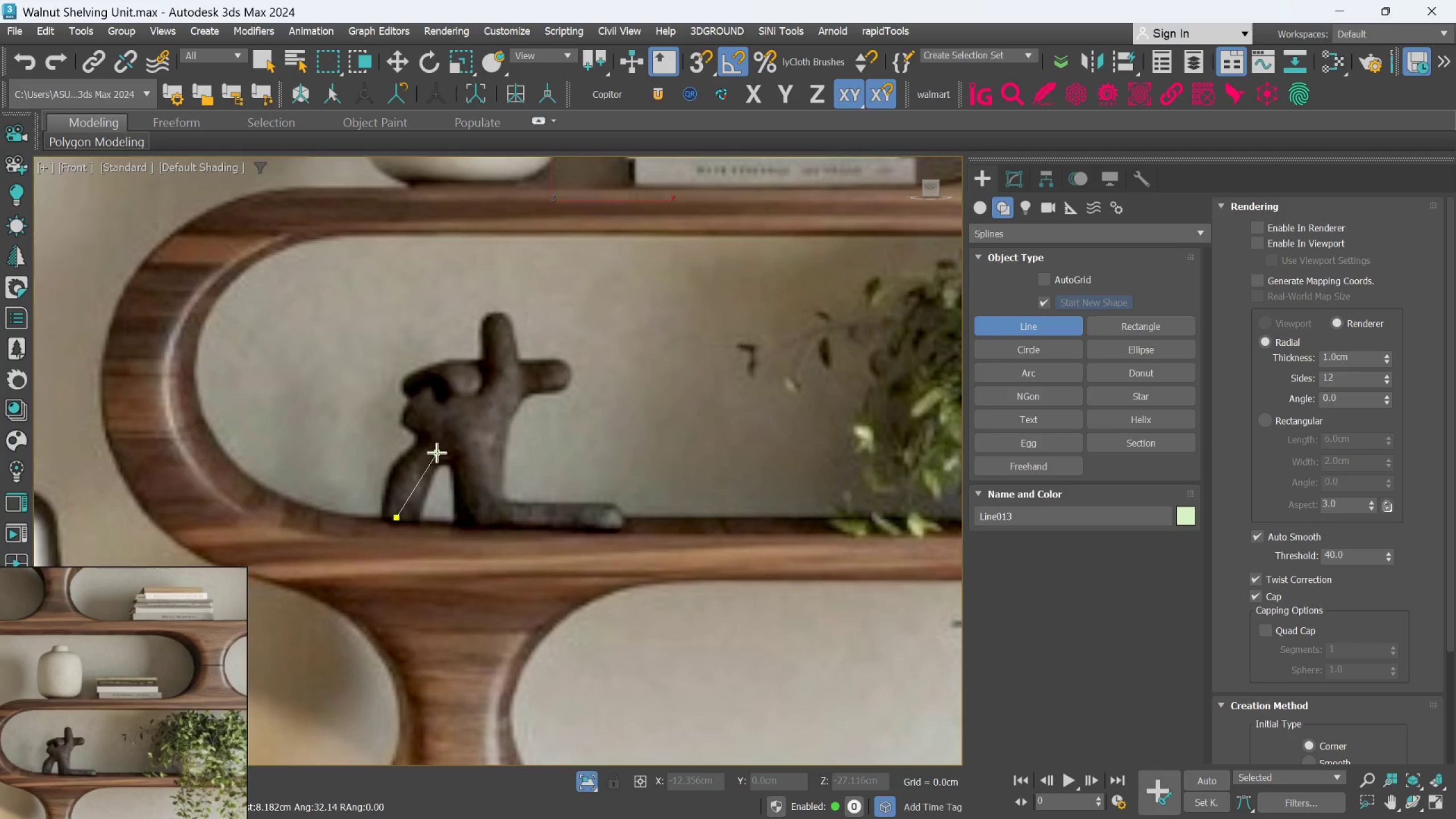 
left_click([432, 451])
 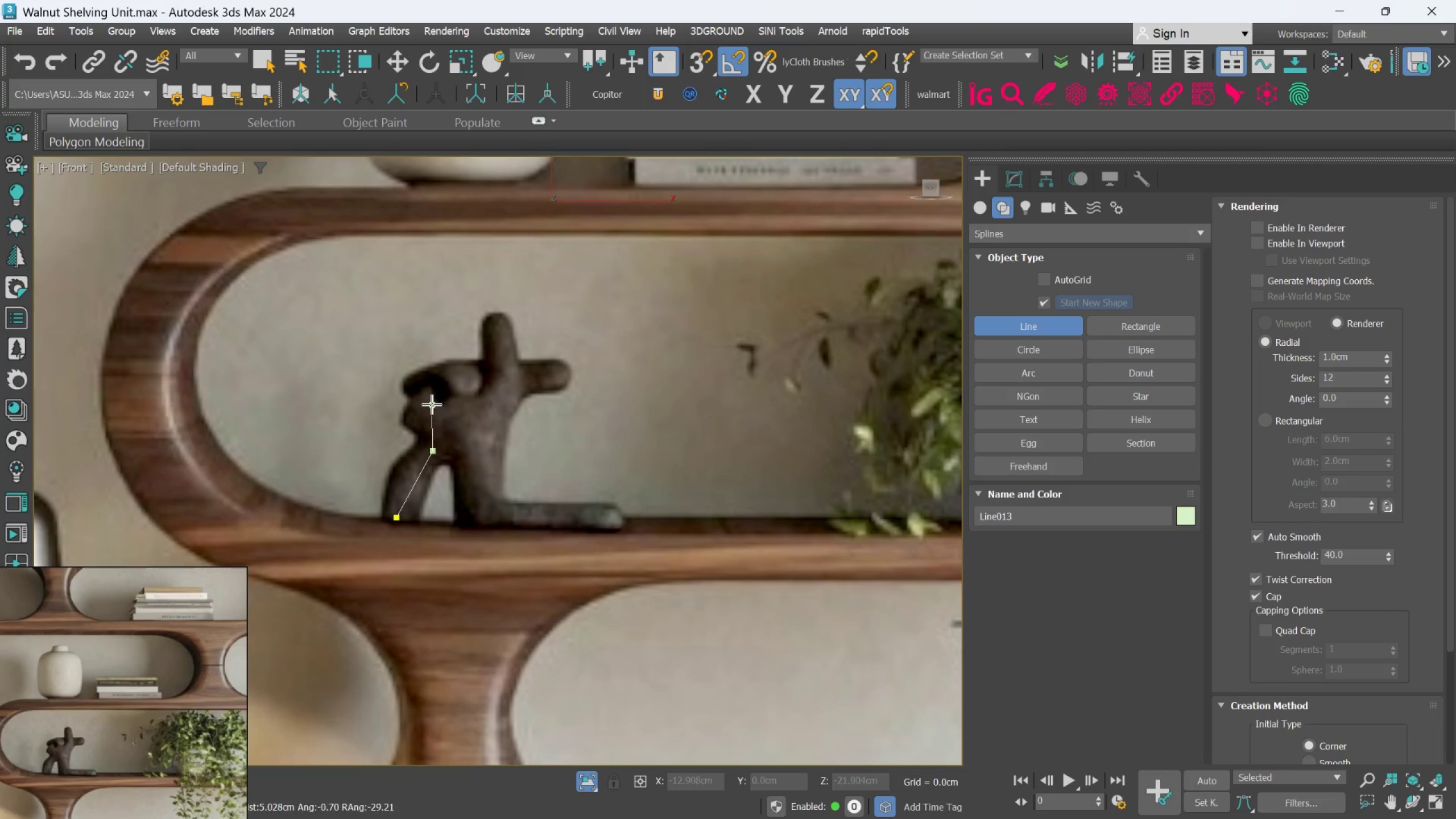 
left_click([431, 404])
 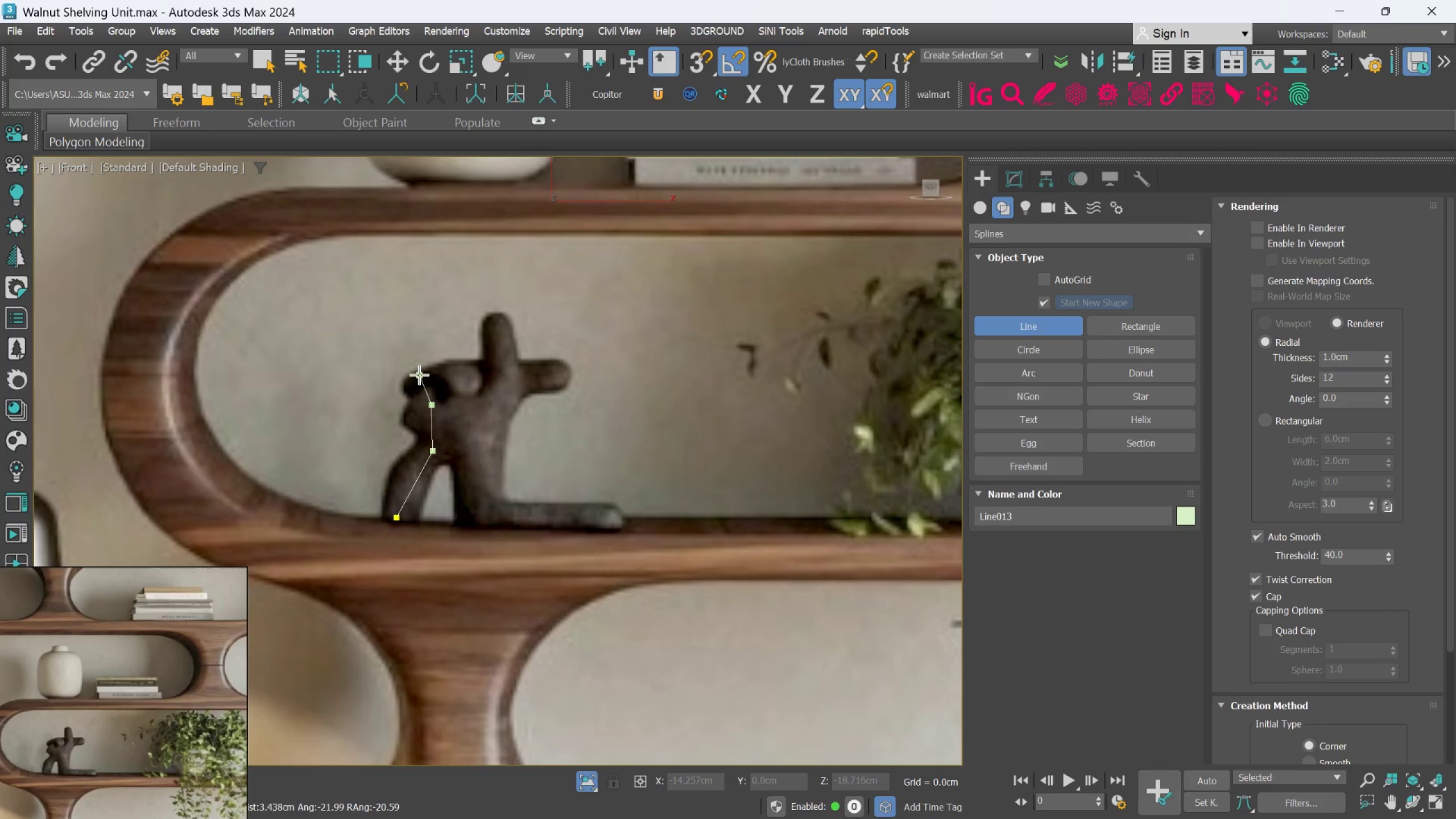 
left_click([419, 372])
 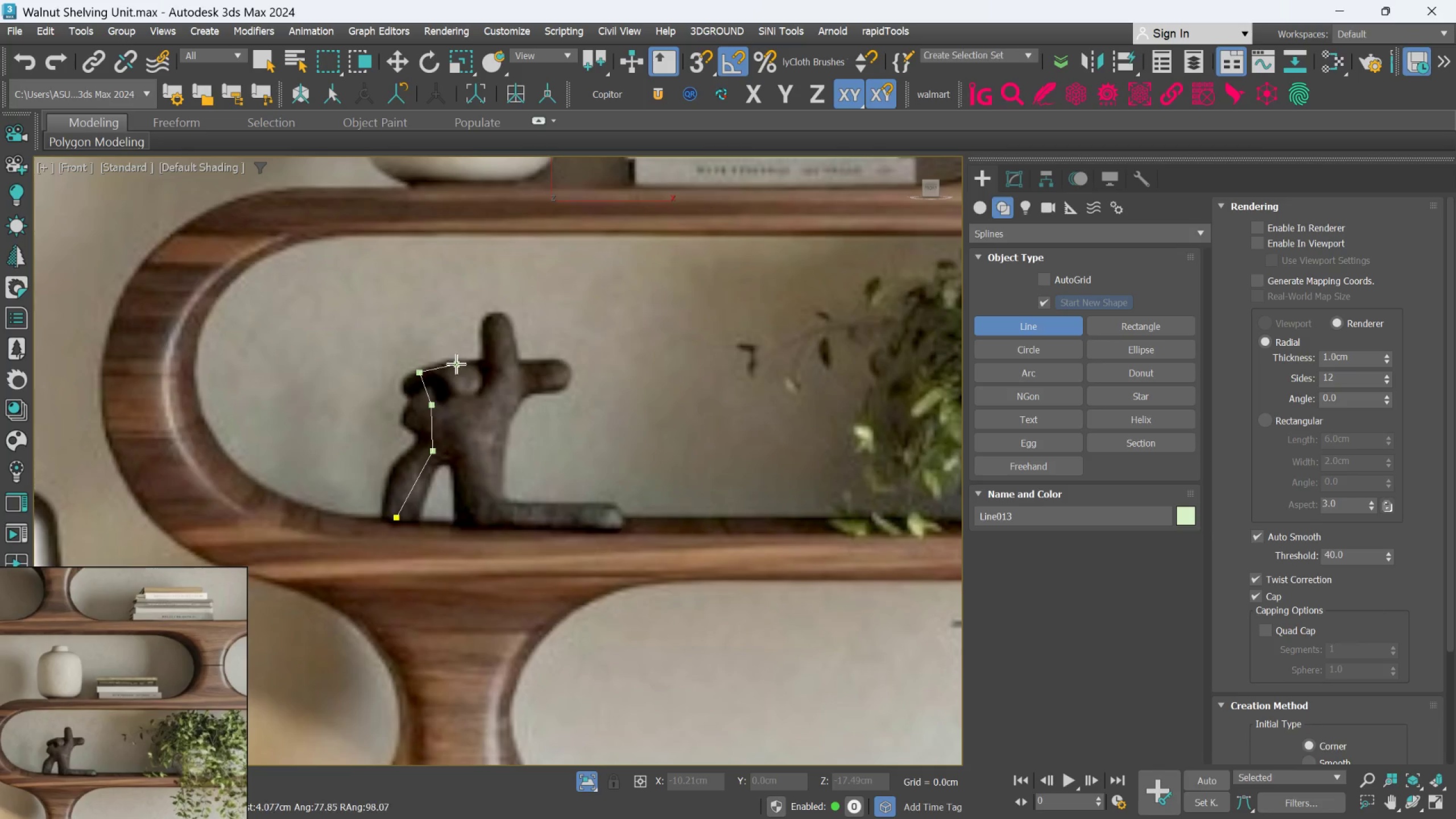 
hold_key(key=AltLeft, duration=1.81)
 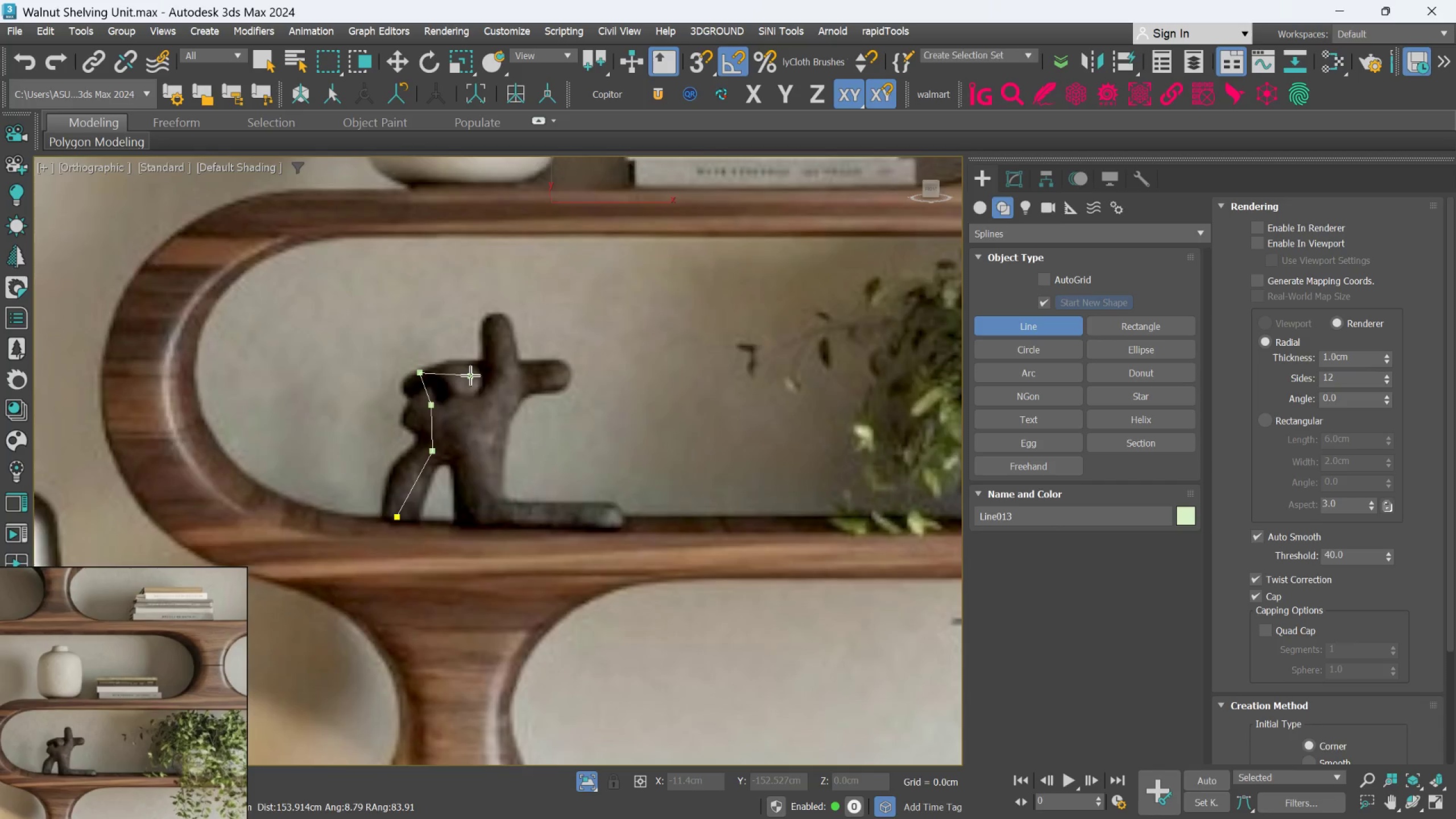 
scroll: coordinate [466, 374], scroll_direction: up, amount: 4.0
 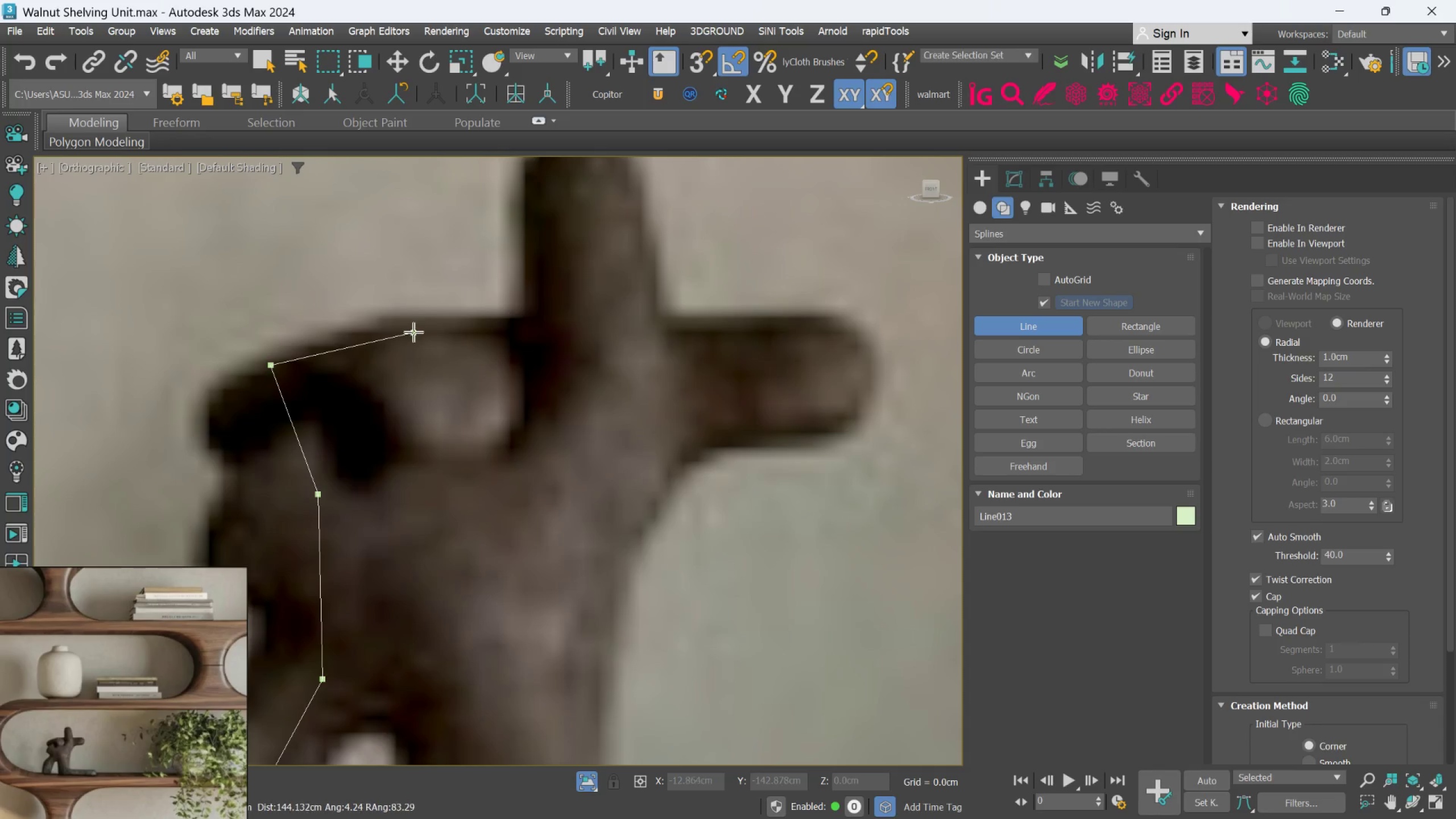 
left_click([416, 331])
 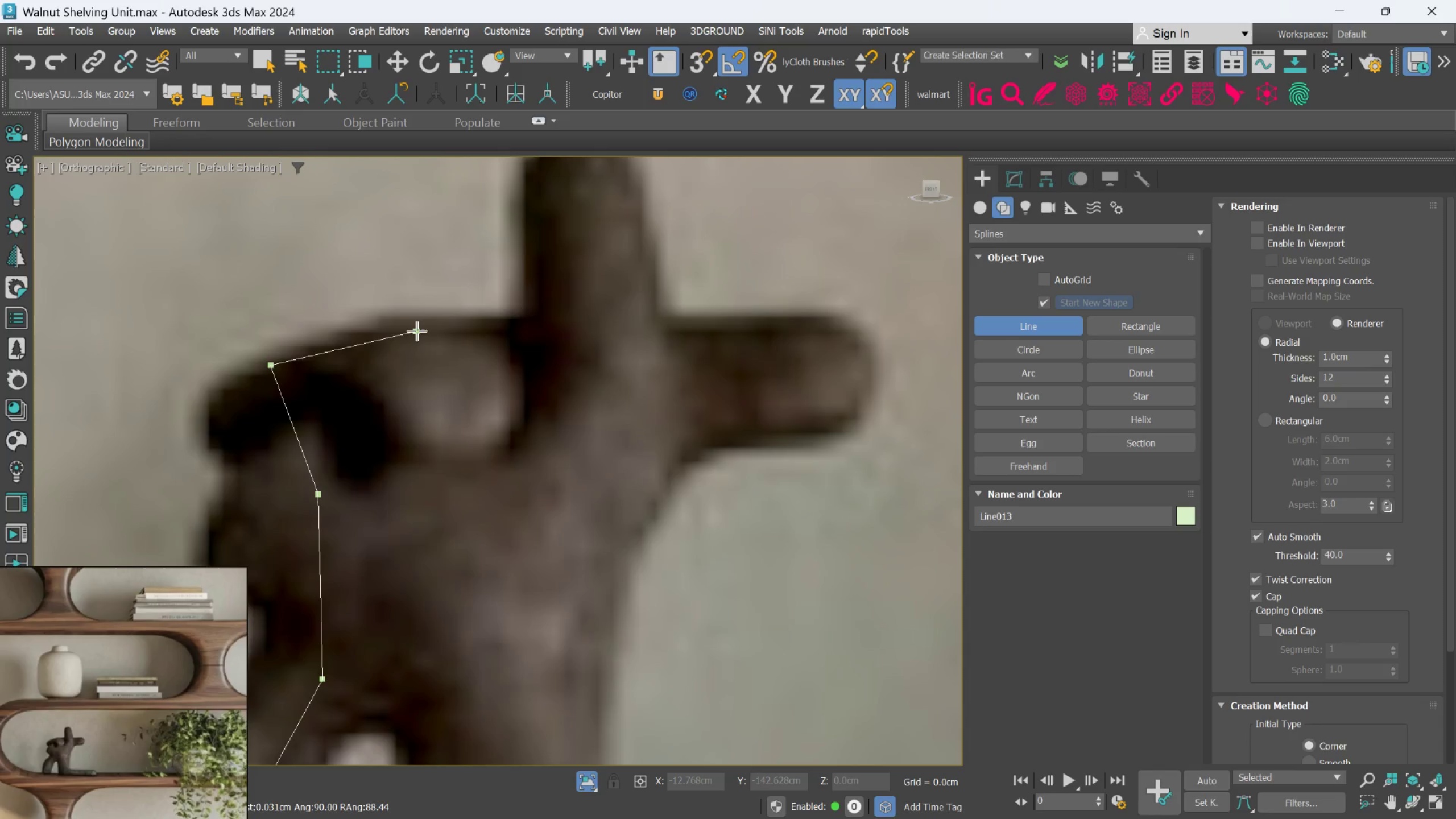 
right_click([417, 331])
 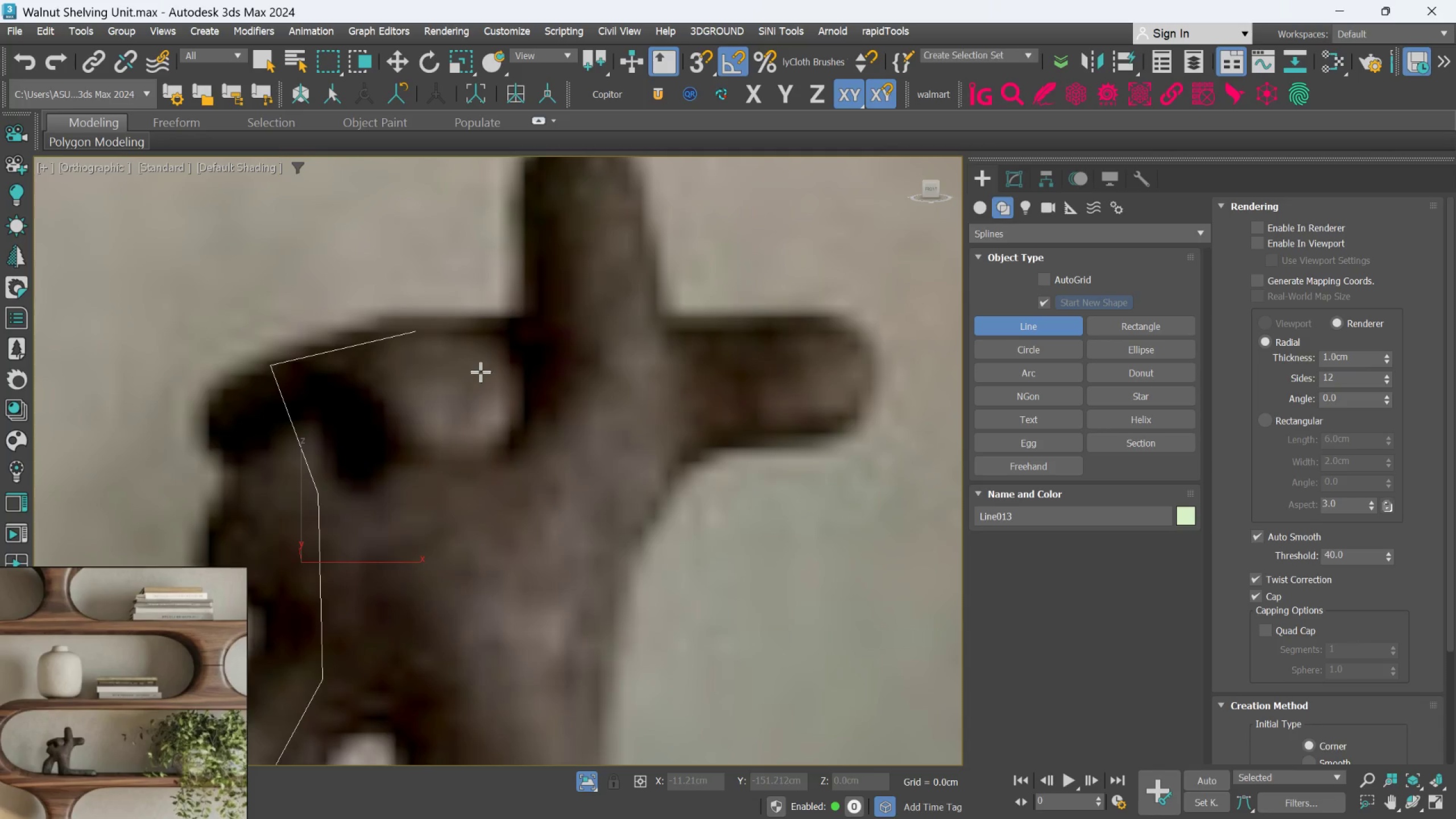 
scroll: coordinate [481, 378], scroll_direction: down, amount: 5.0
 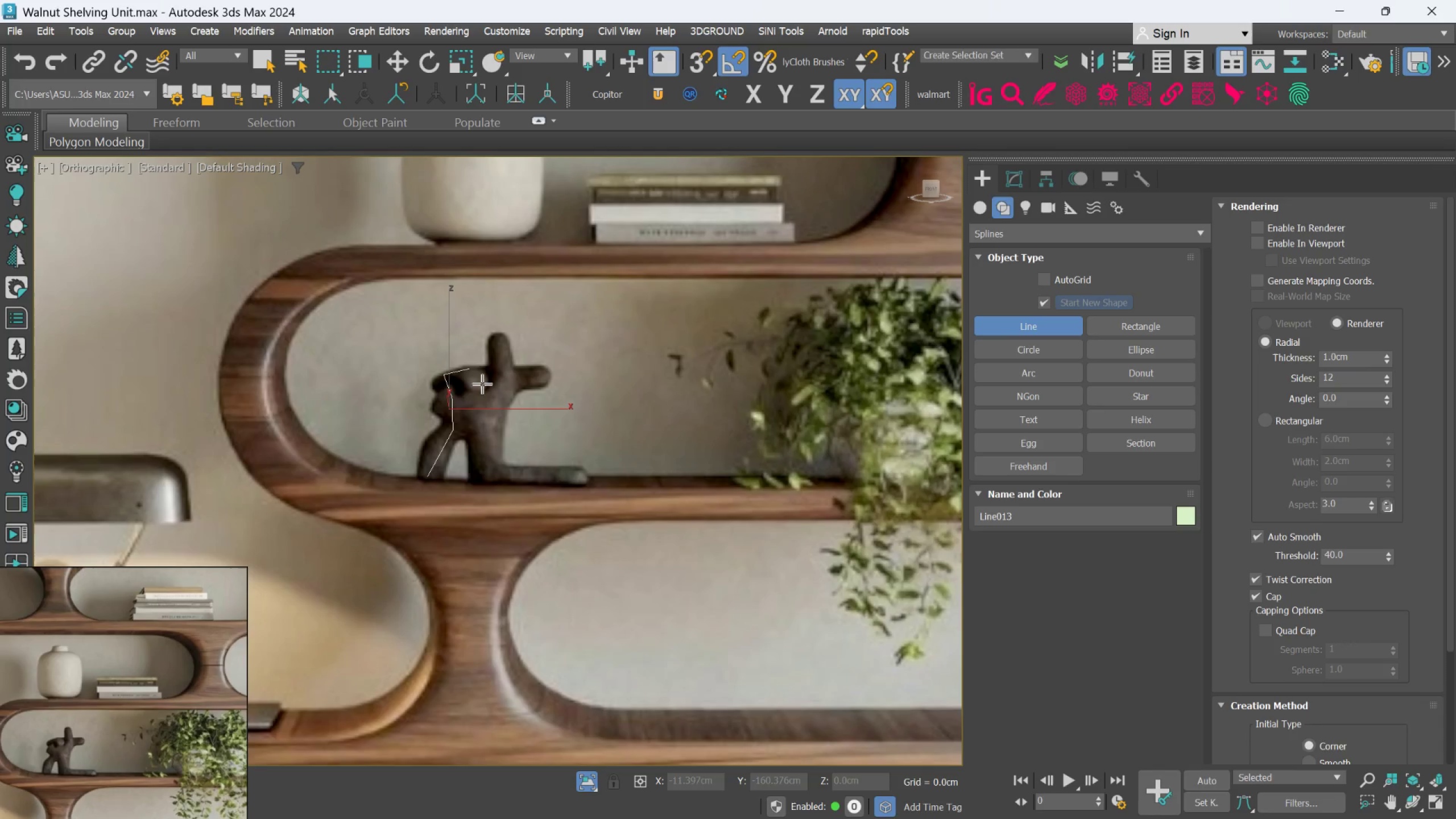 
hold_key(key=AltLeft, duration=0.48)
 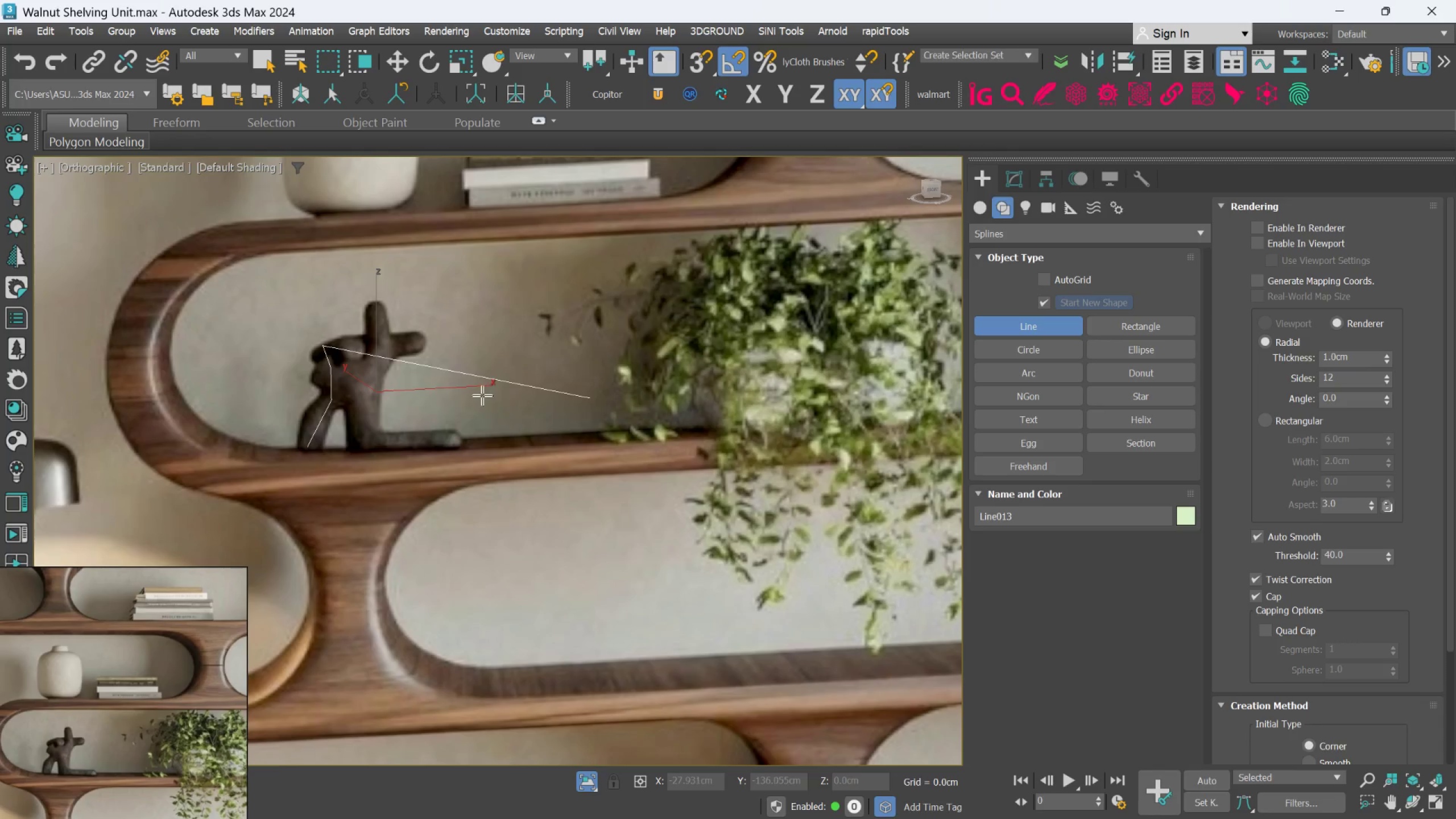 
key(Control+Z)
 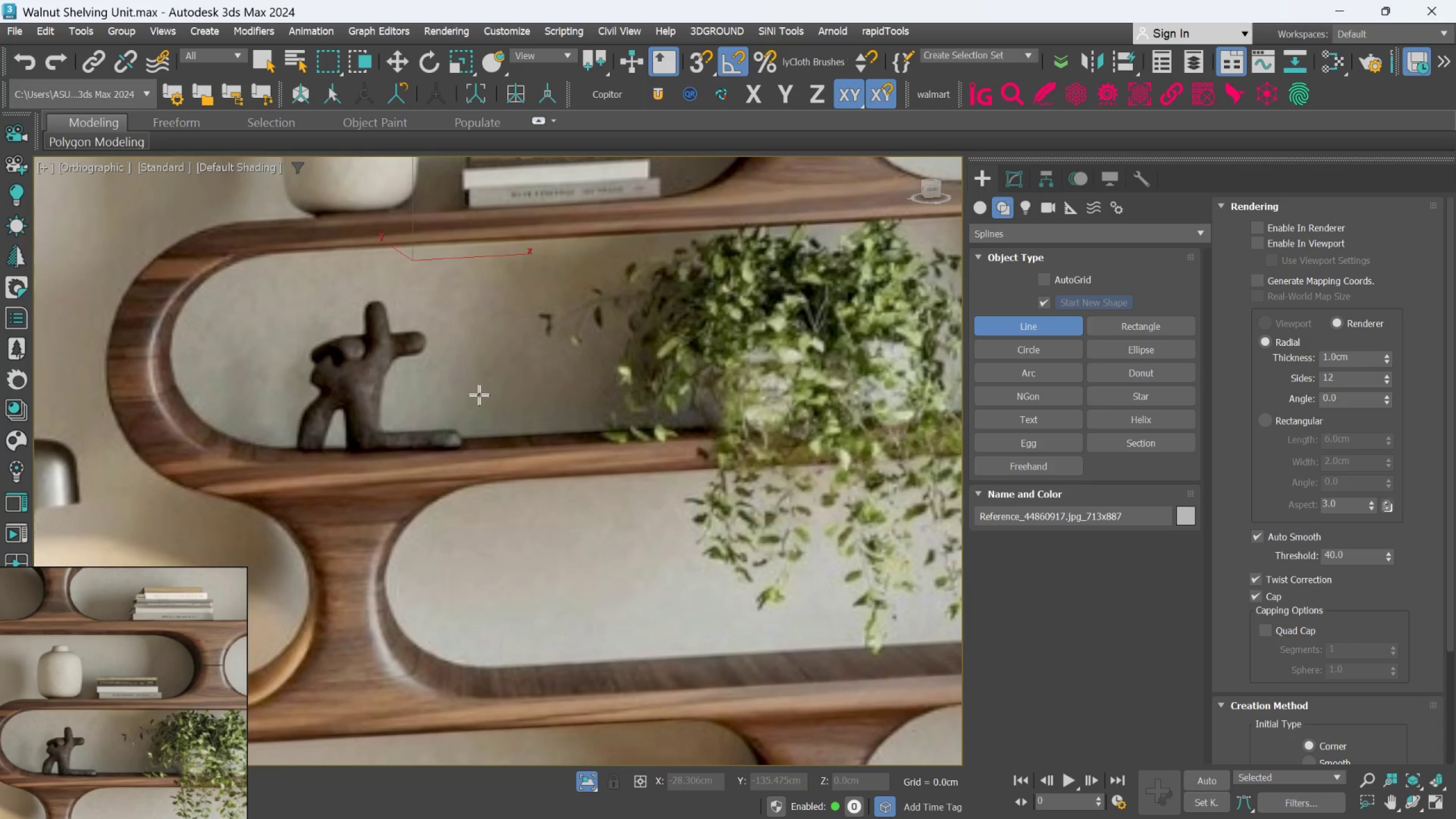 
scroll: coordinate [479, 395], scroll_direction: down, amount: 2.0
 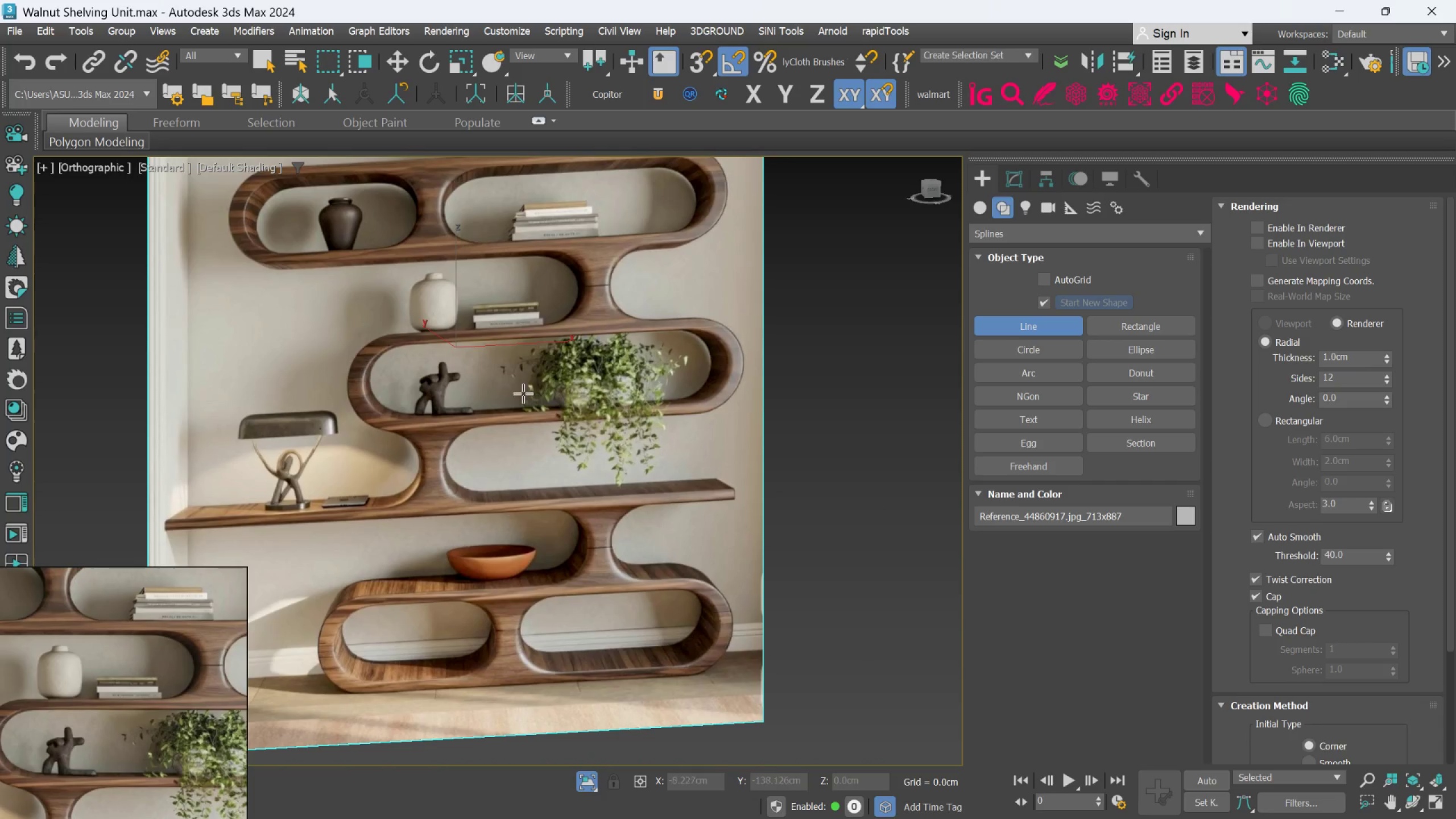 
scroll: coordinate [454, 398], scroll_direction: up, amount: 1.0
 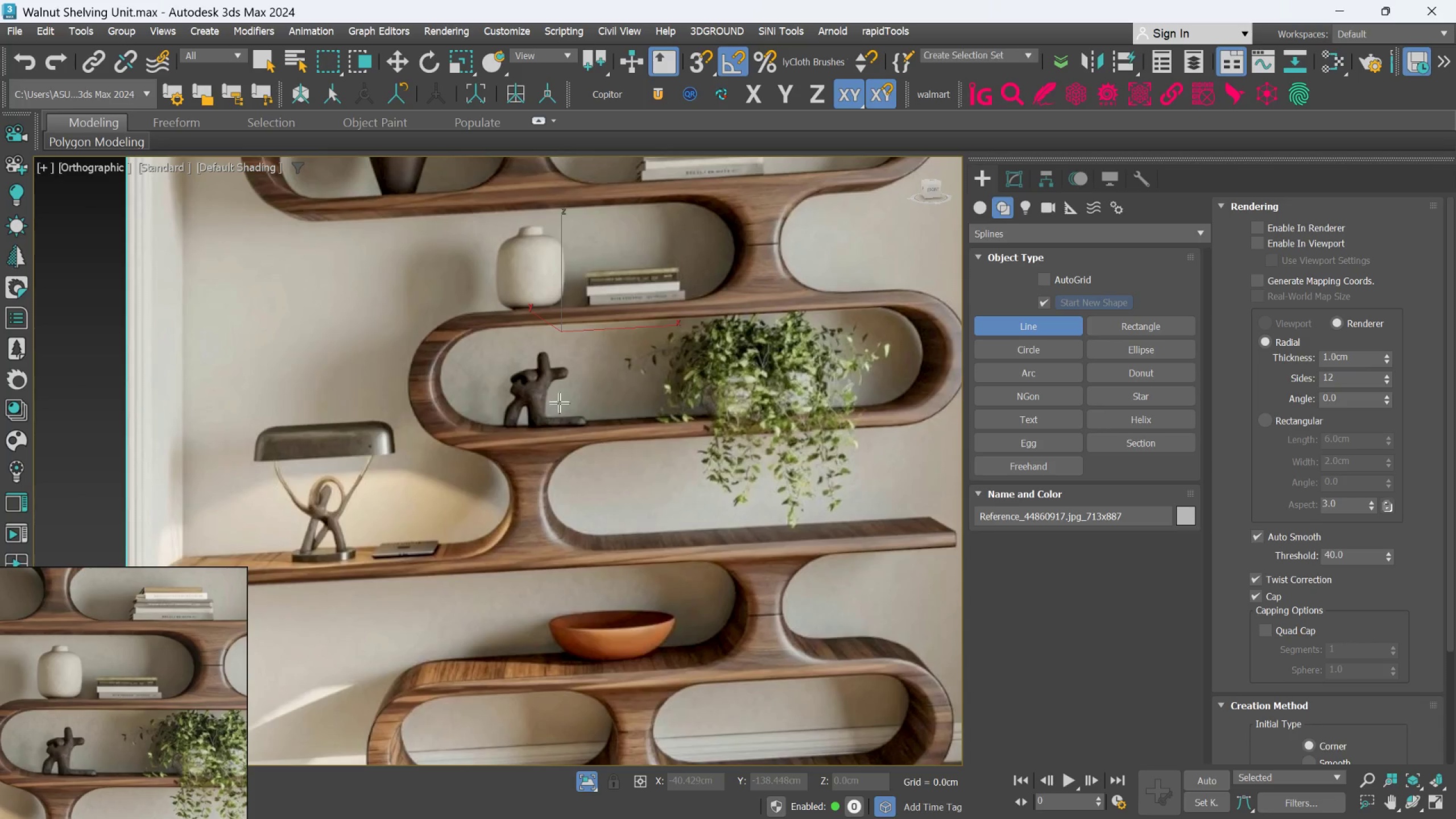 
hold_key(key=AltLeft, duration=0.59)
 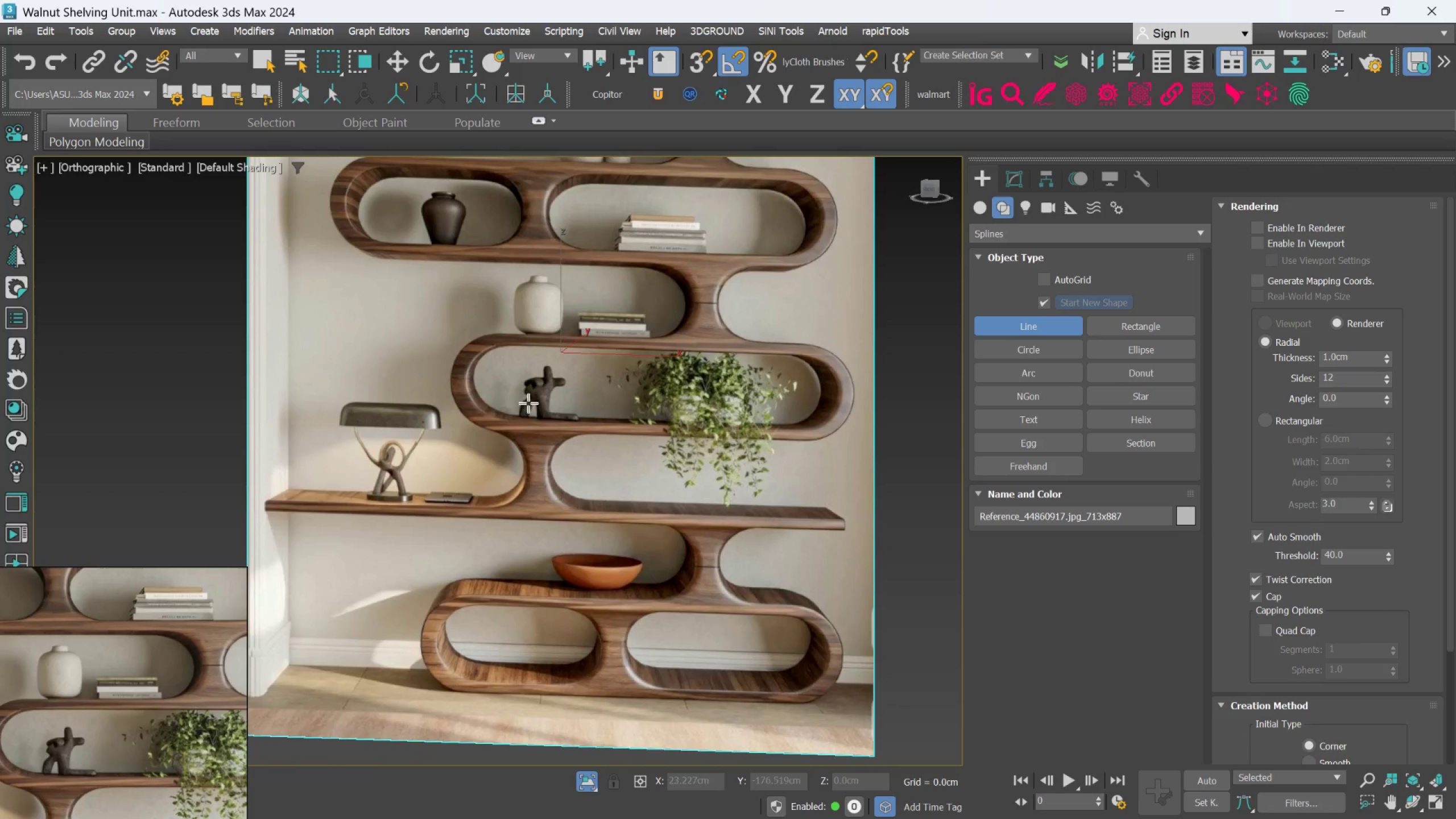 
scroll: coordinate [559, 403], scroll_direction: down, amount: 1.0
 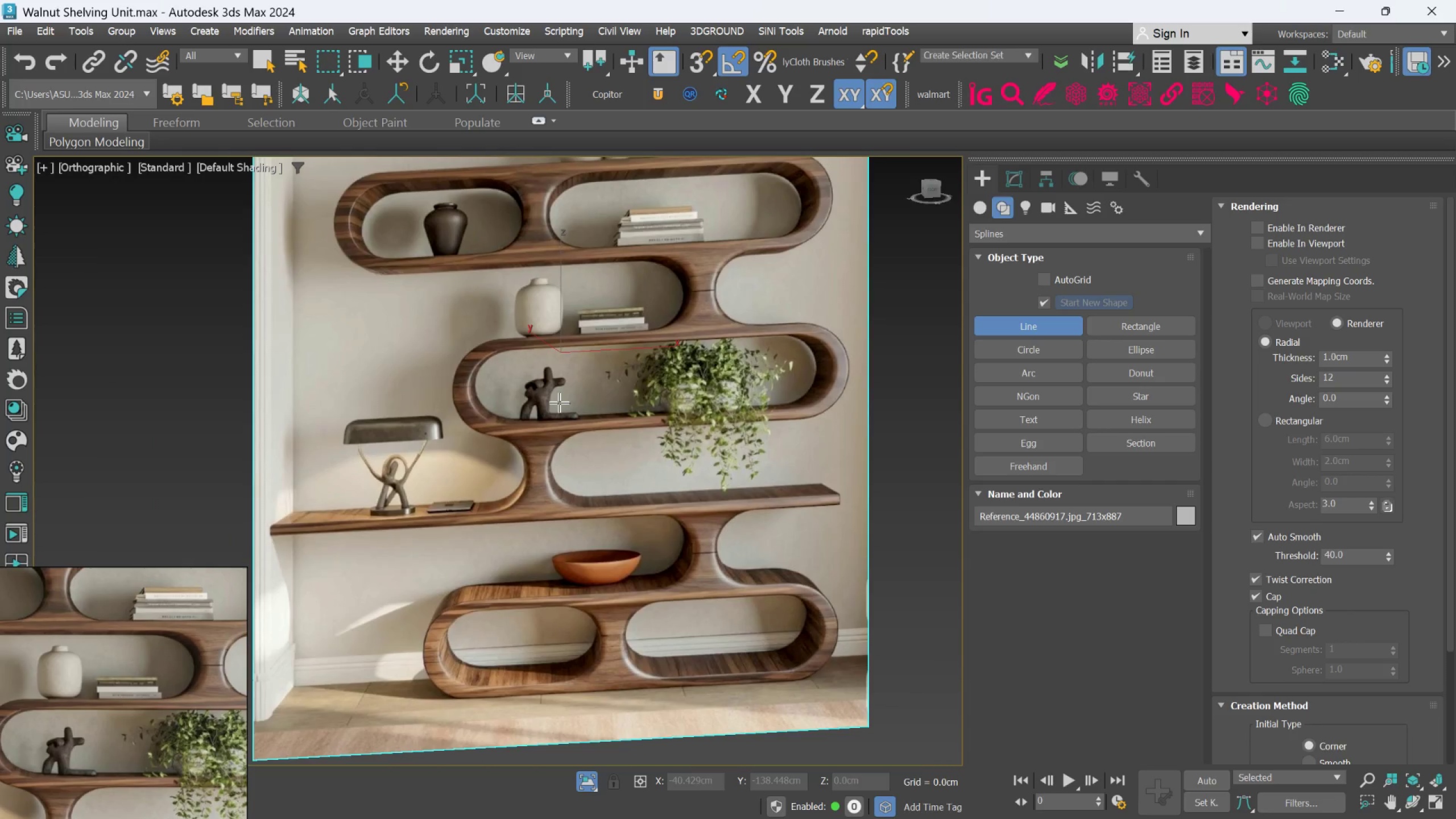 
scroll: coordinate [529, 404], scroll_direction: up, amount: 2.0
 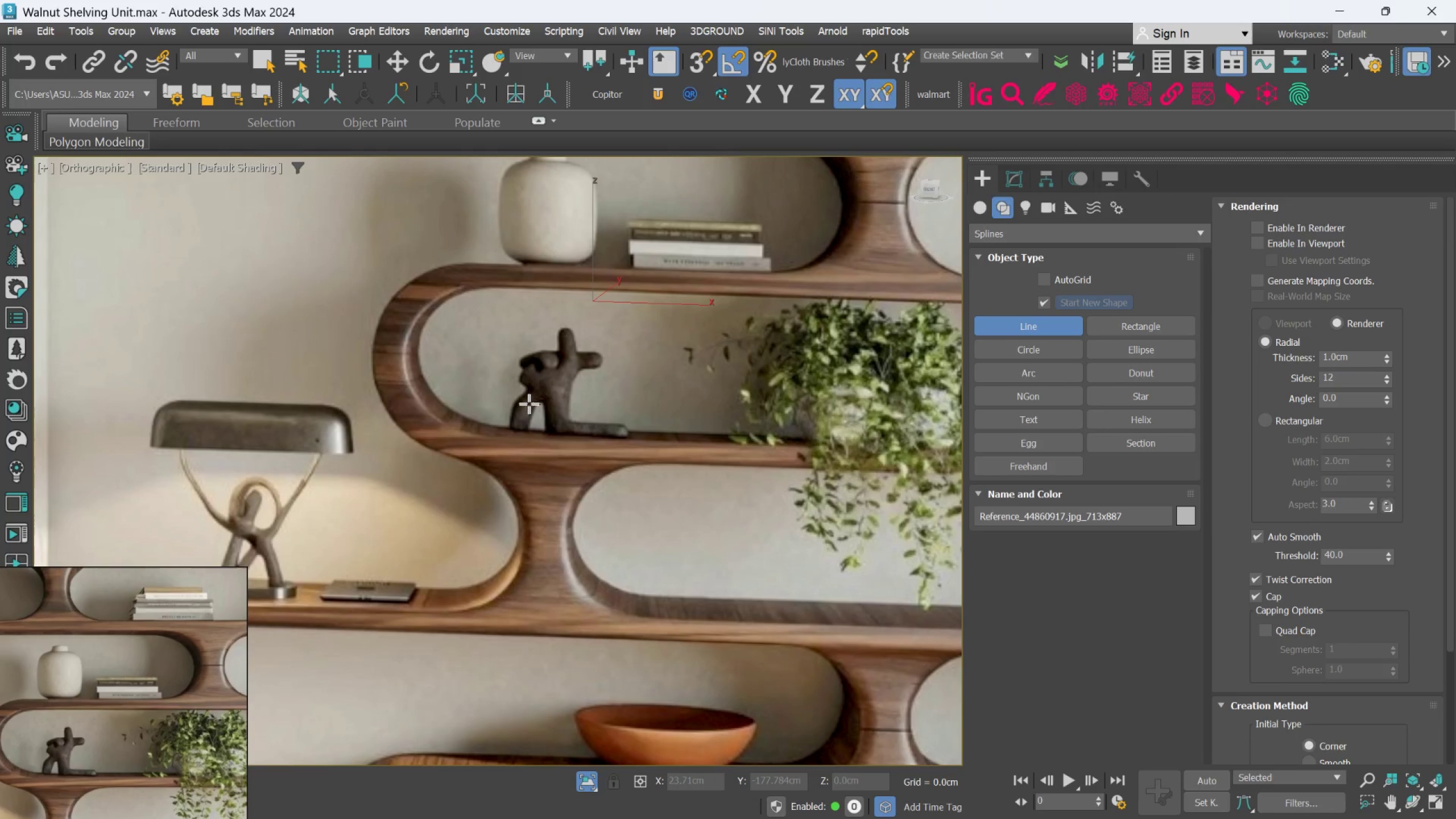 
scroll: coordinate [532, 412], scroll_direction: down, amount: 3.0
 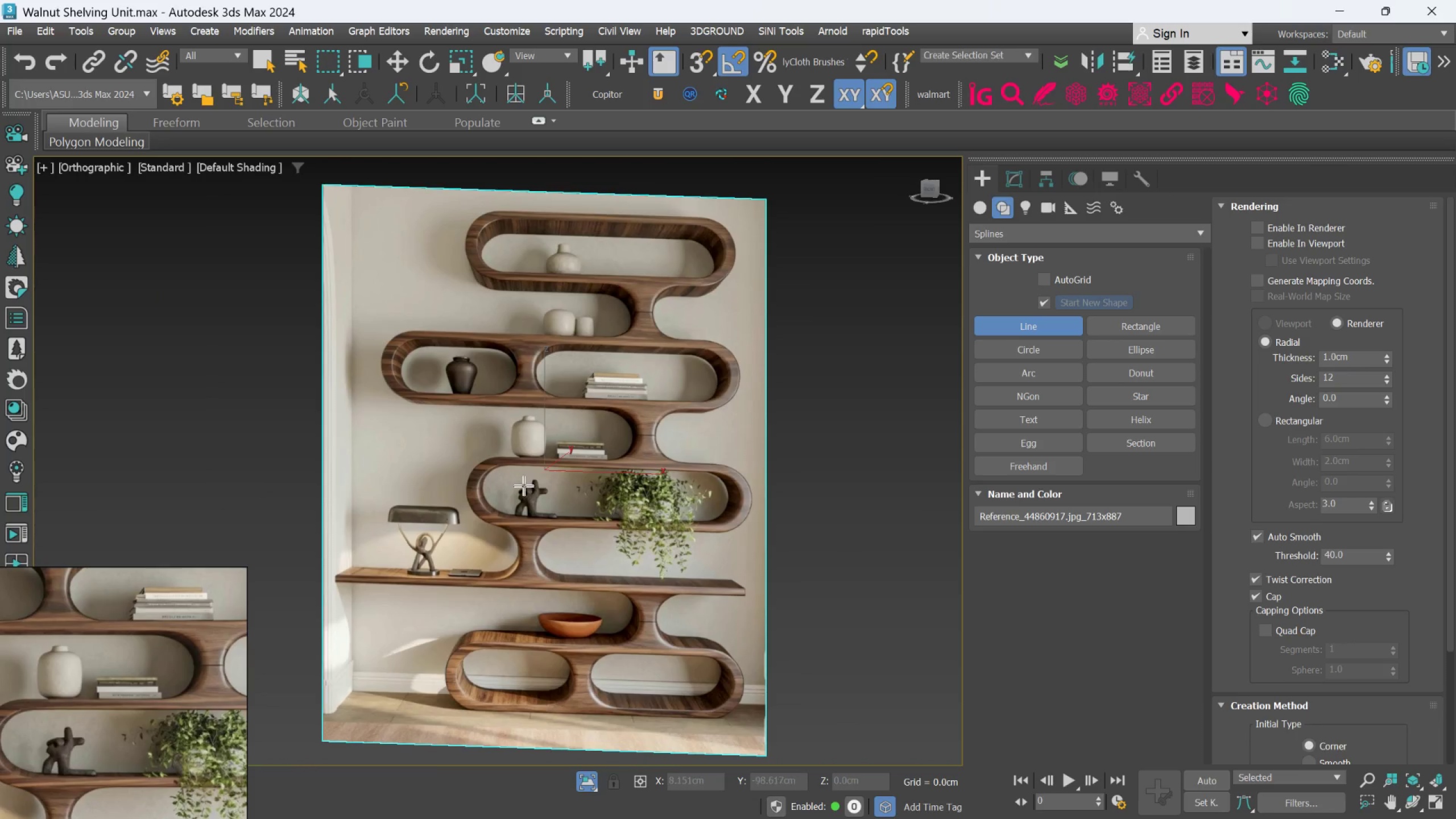 
scroll: coordinate [524, 486], scroll_direction: up, amount: 2.0
 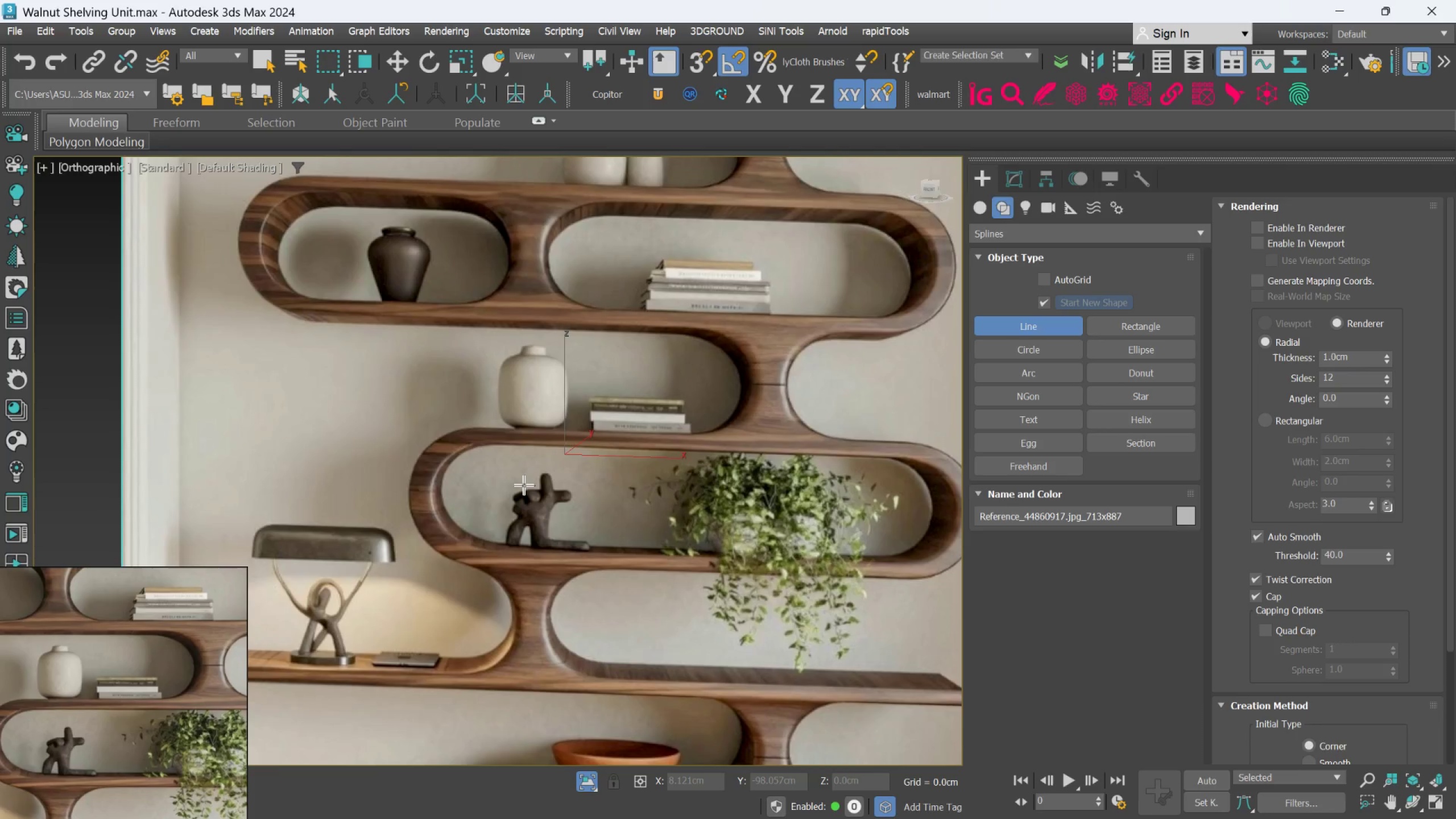 
scroll: coordinate [171, 738], scroll_direction: down, amount: 5.0
 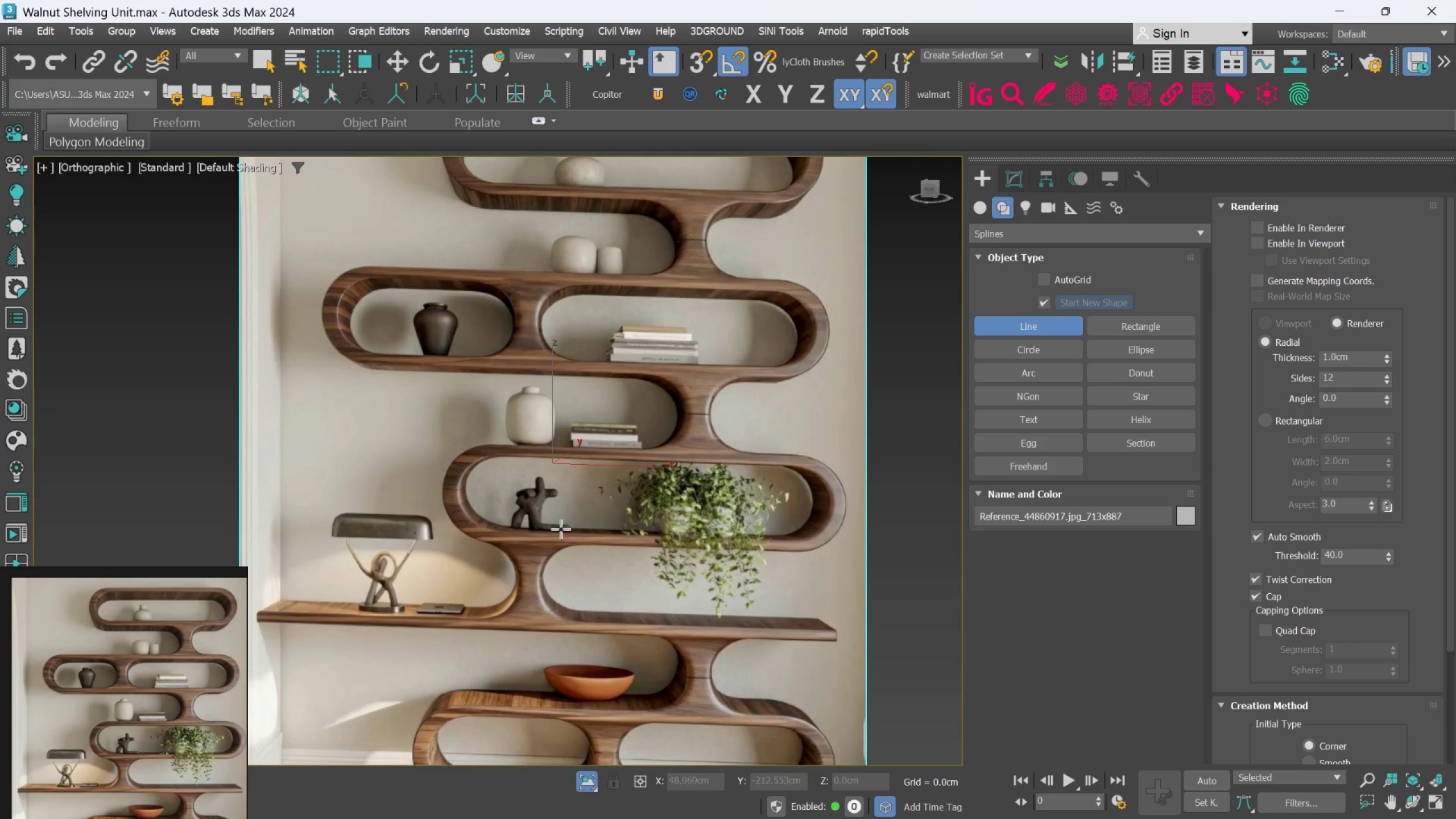 
scroll: coordinate [557, 528], scroll_direction: up, amount: 1.0
 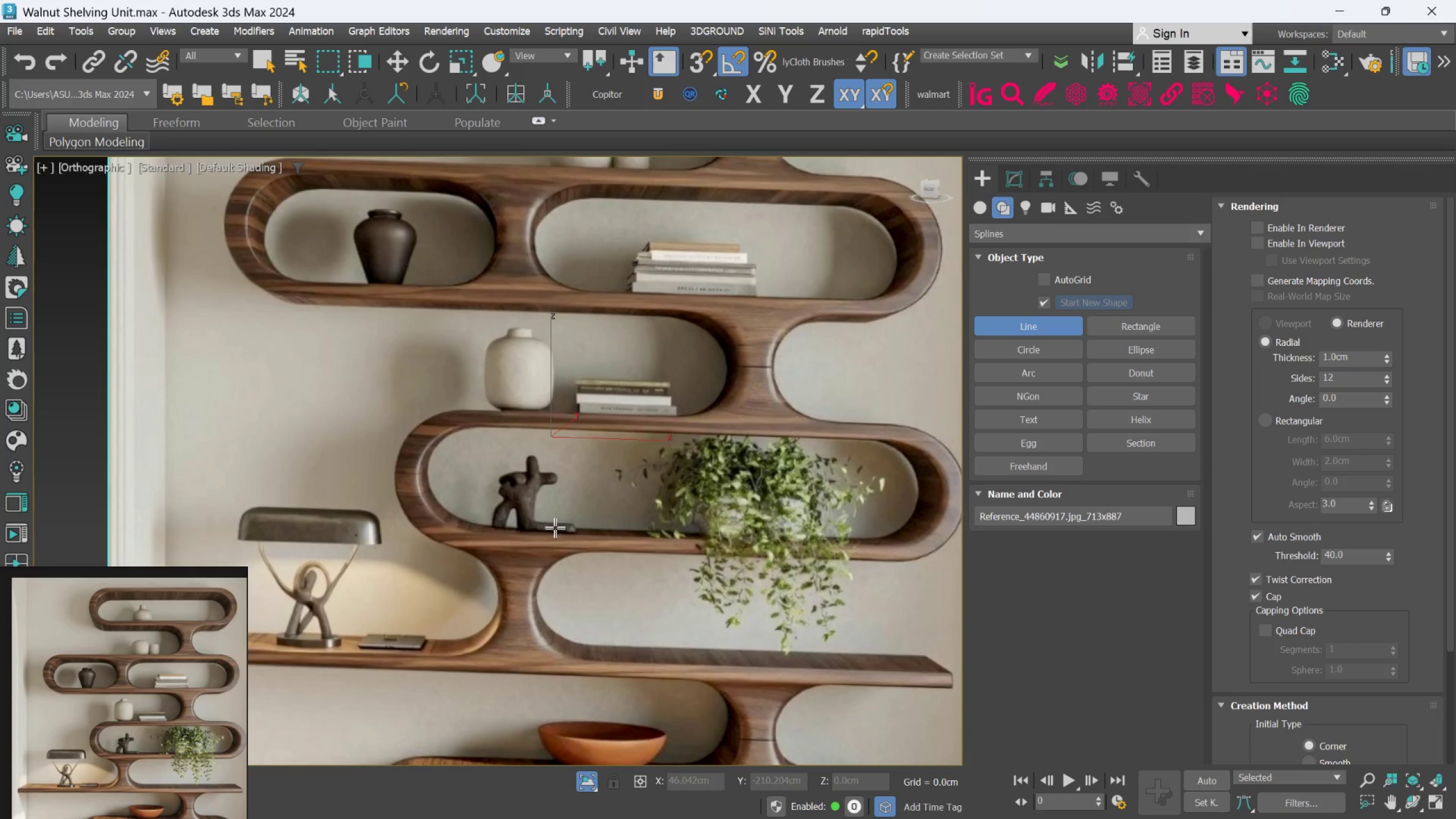 
scroll: coordinate [555, 528], scroll_direction: down, amount: 2.0
 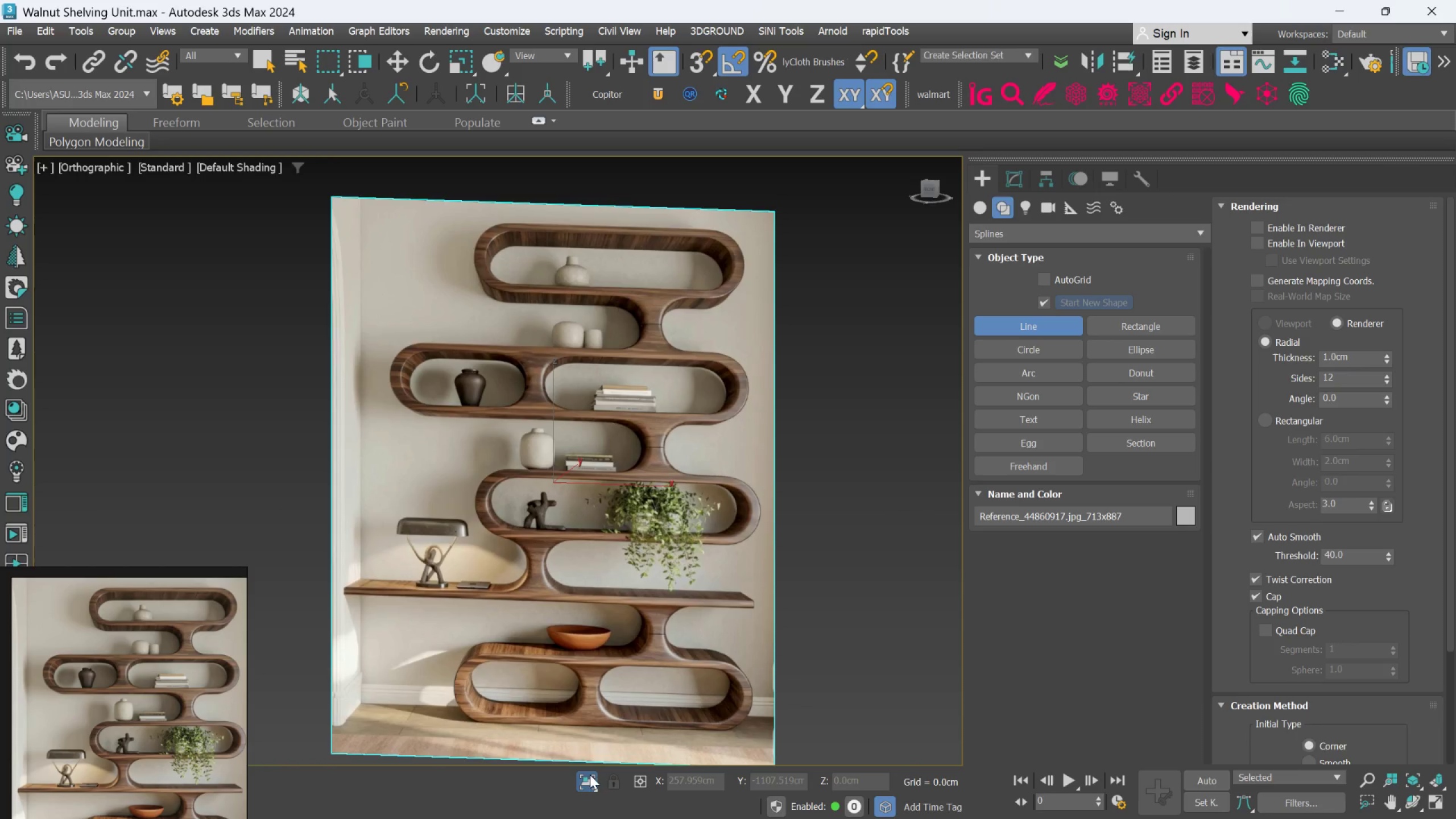 
left_click([590, 781])
 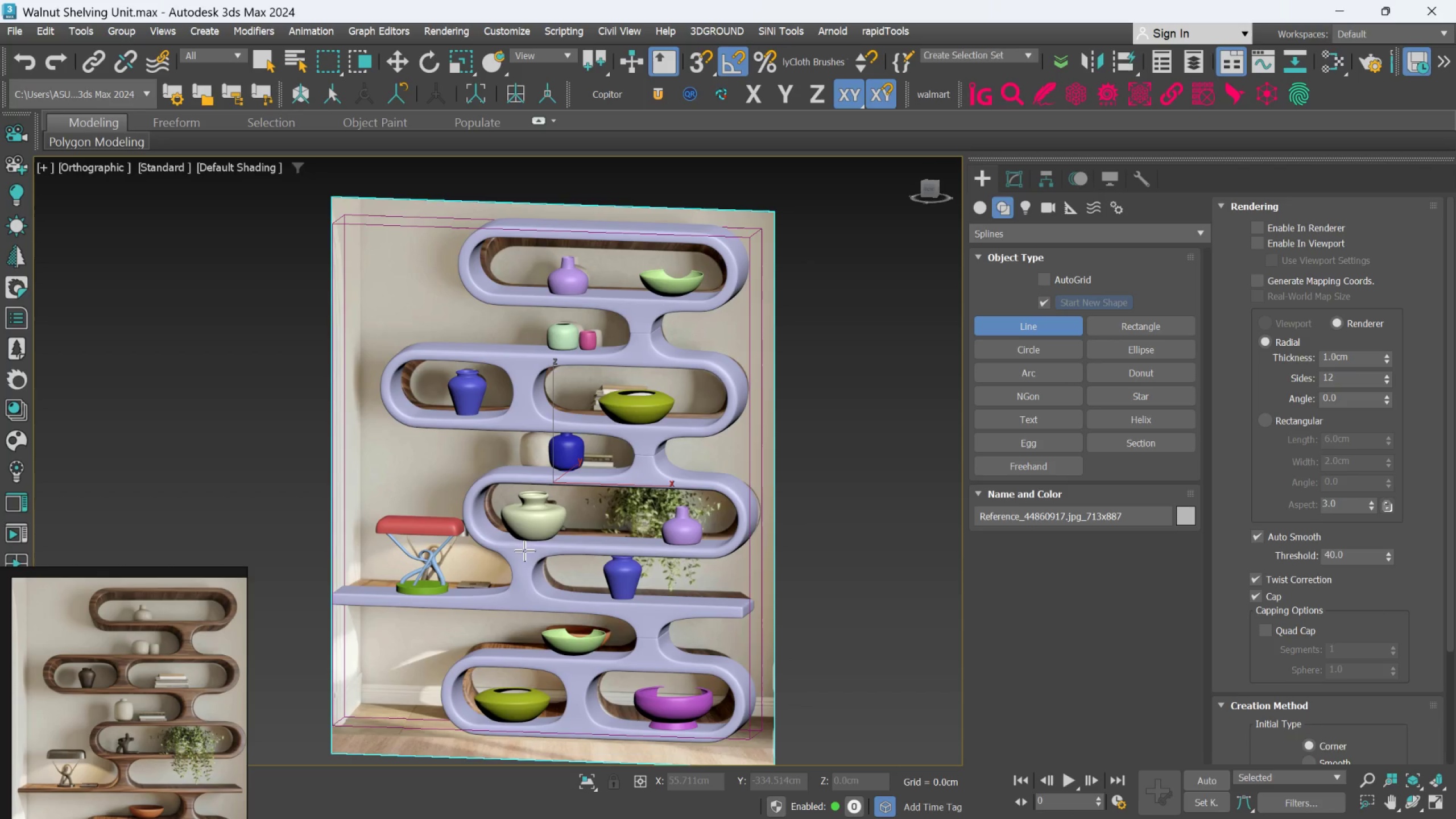 
scroll: coordinate [520, 502], scroll_direction: up, amount: 3.0
 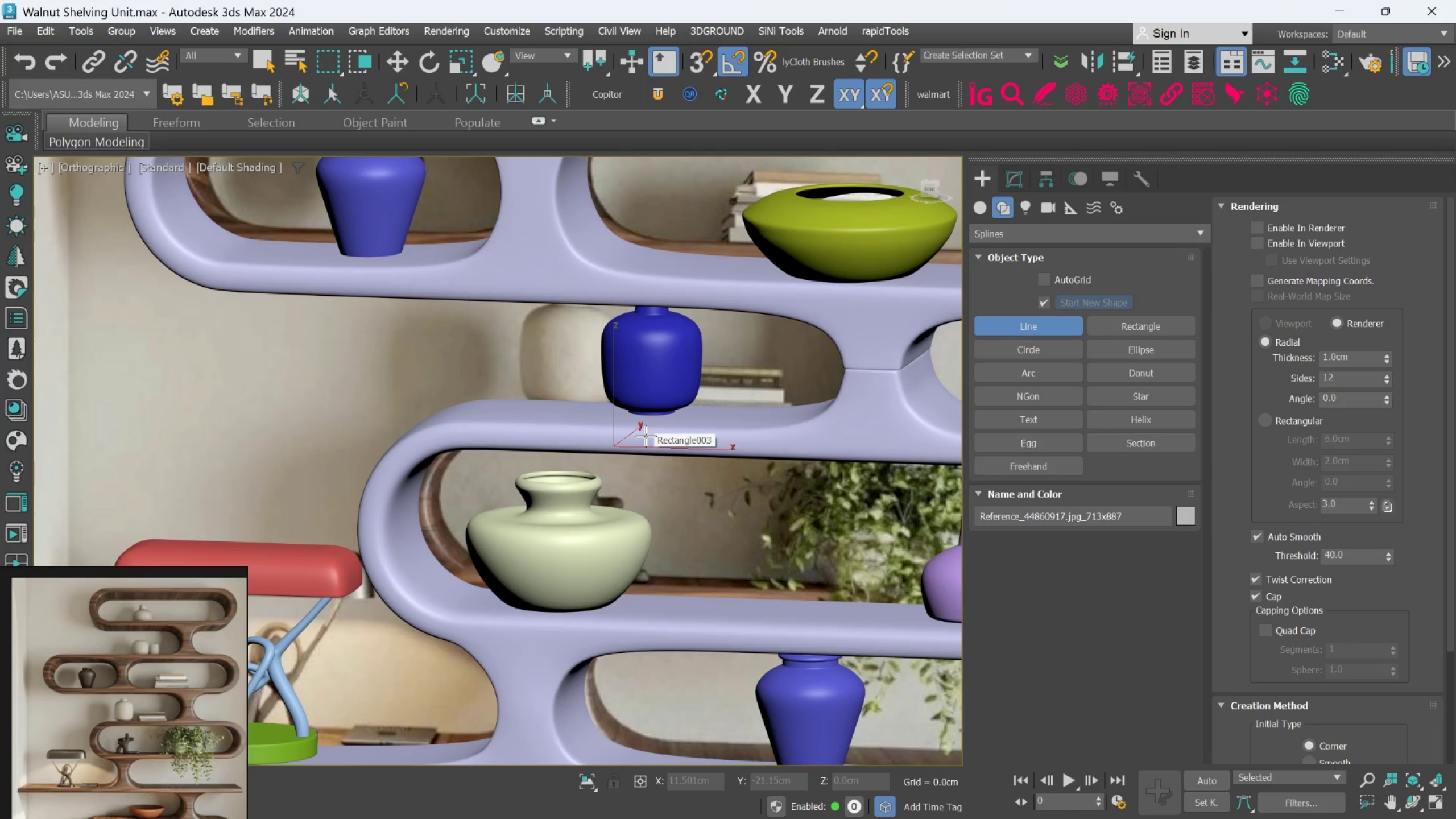 
left_click([1022, 181])
 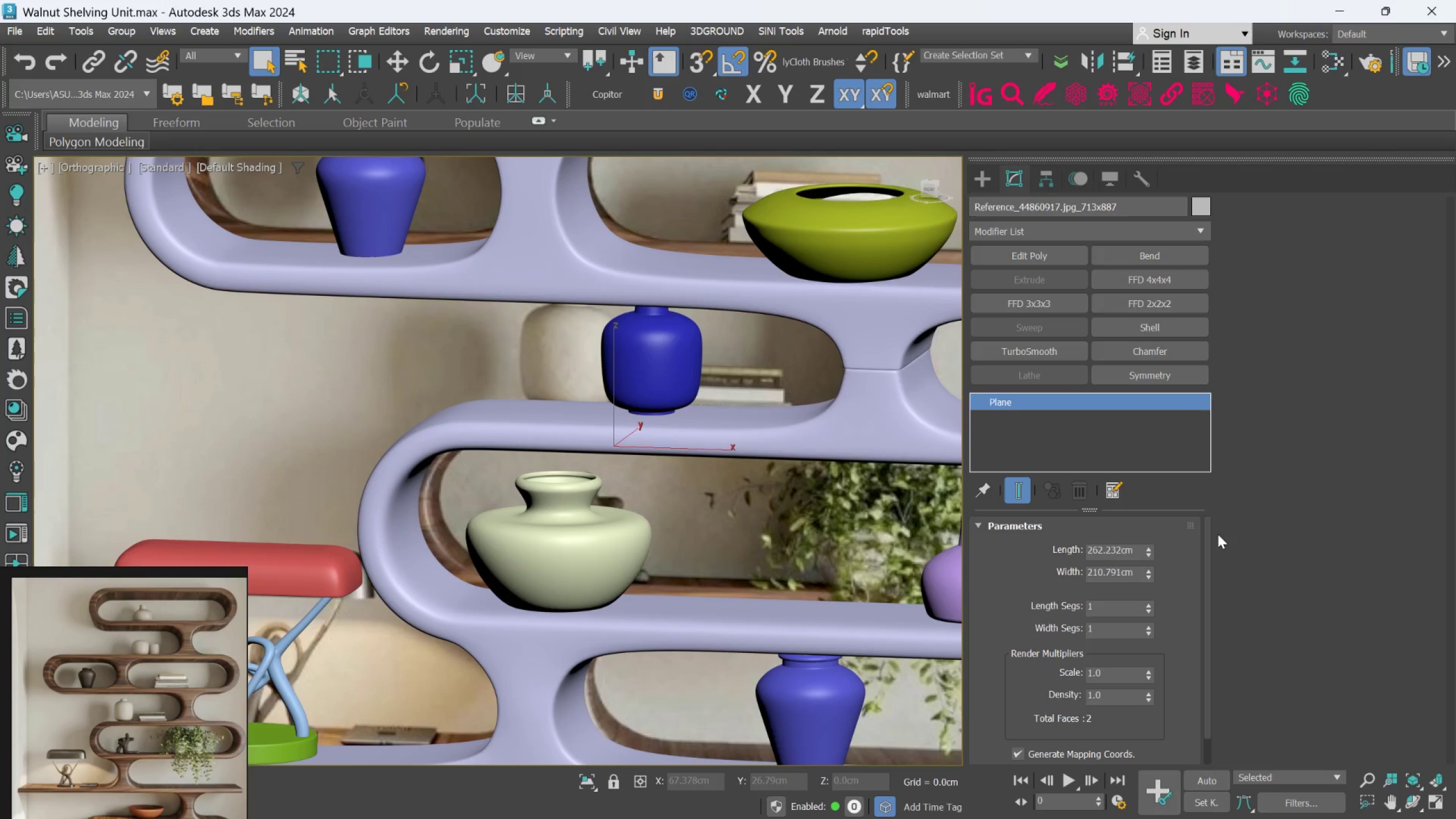 
left_click([1246, 522])
 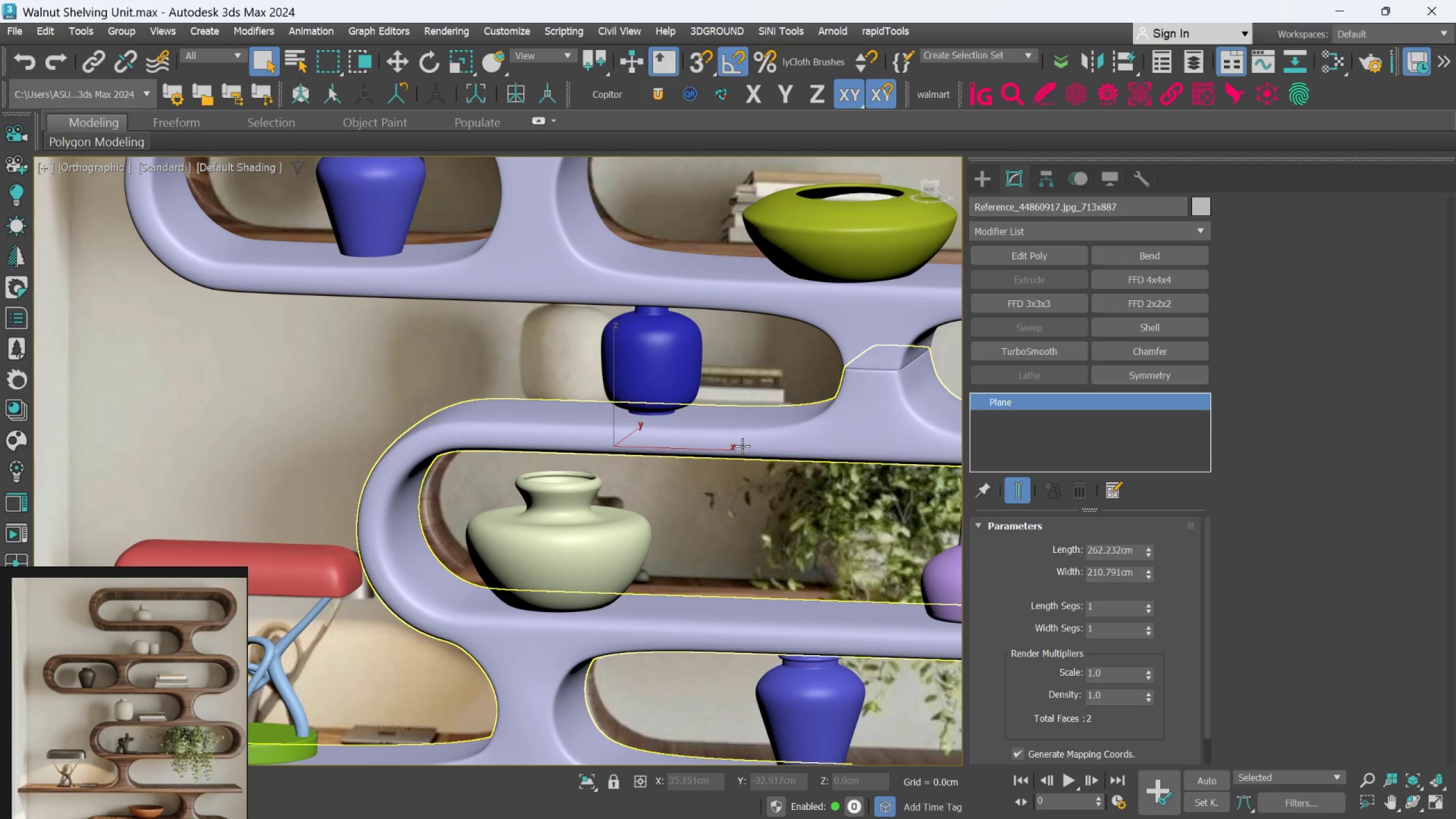 
left_click([742, 445])
 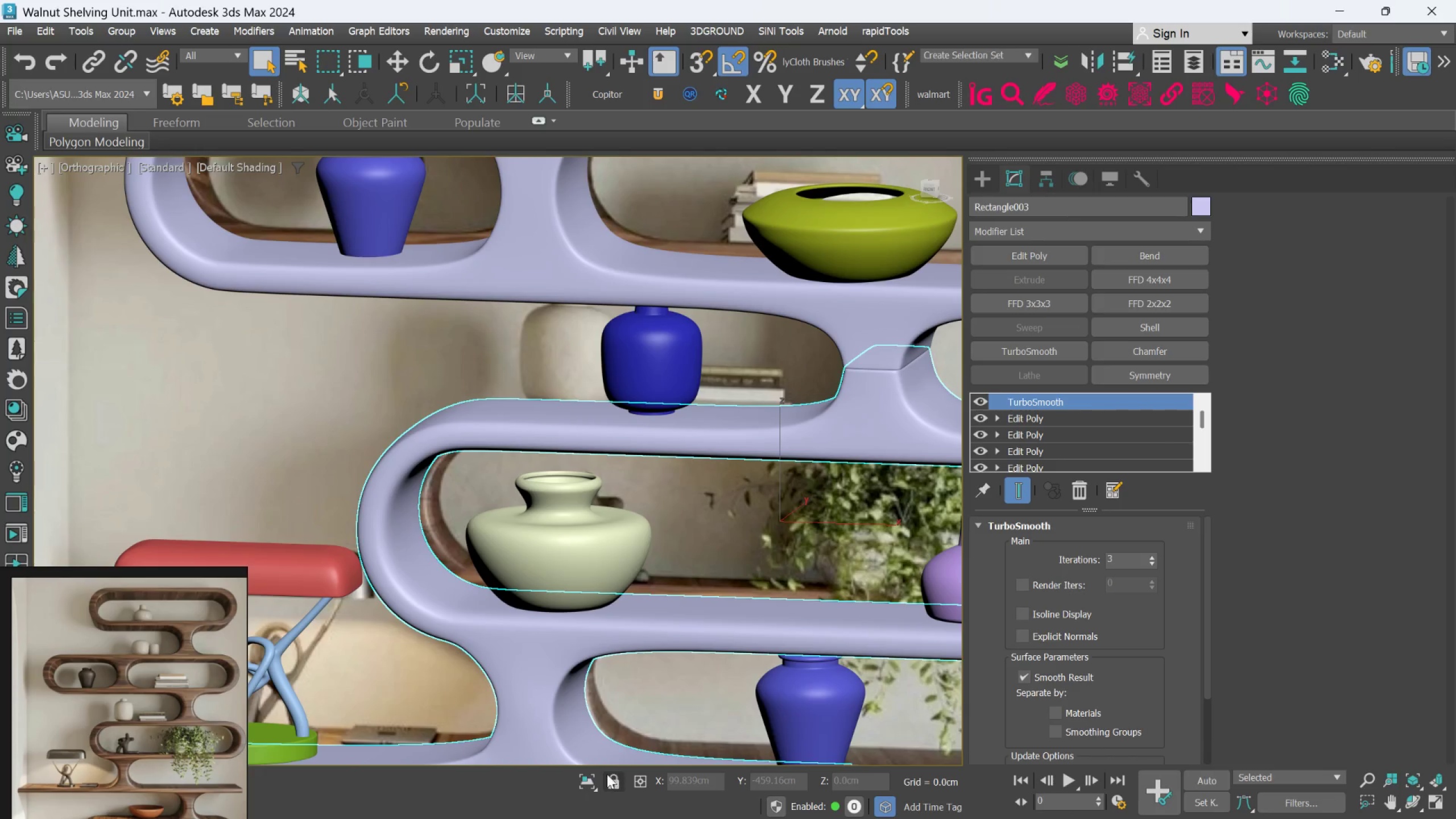 
left_click([578, 774])
 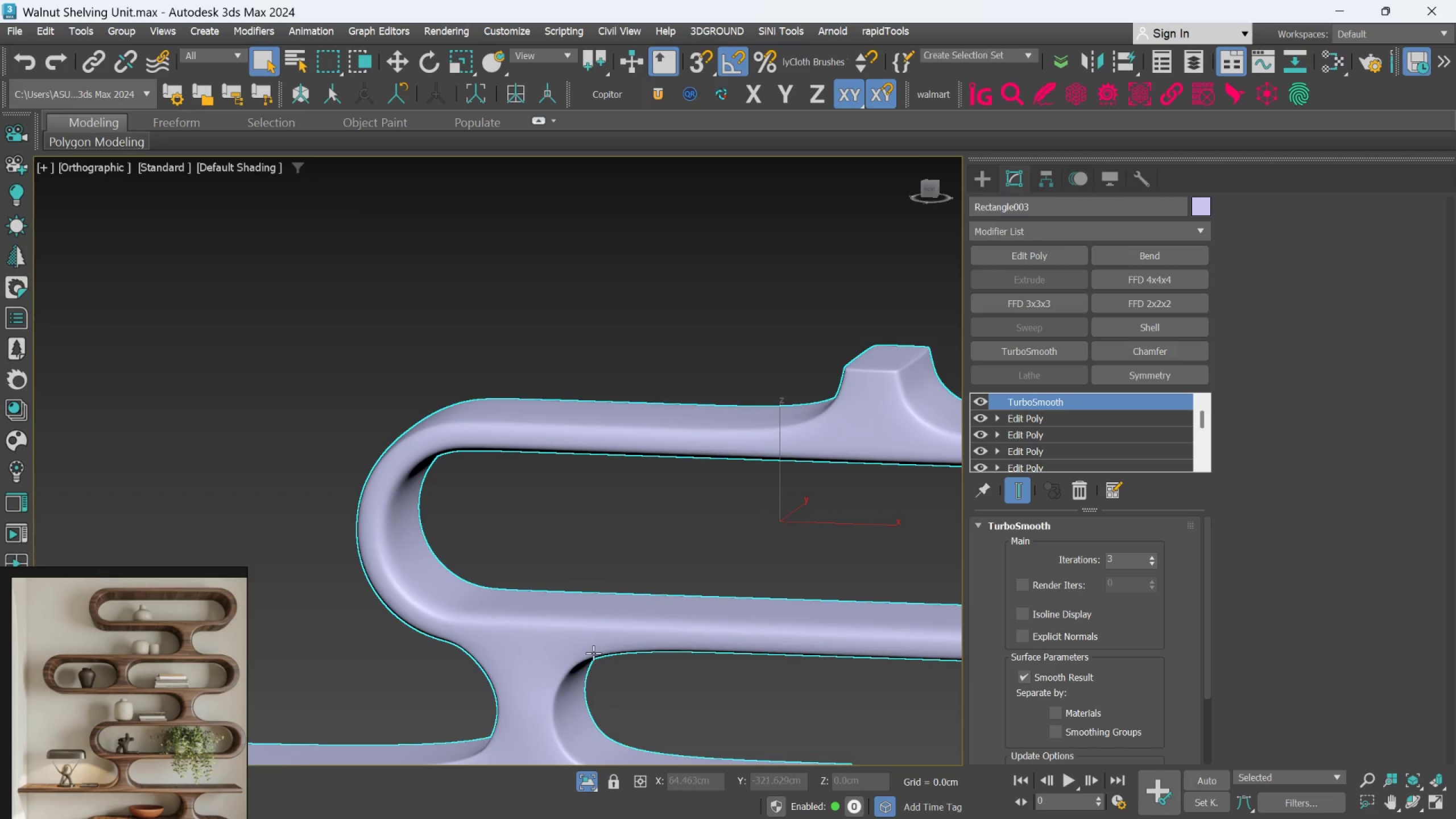 
scroll: coordinate [586, 653], scroll_direction: down, amount: 2.0
 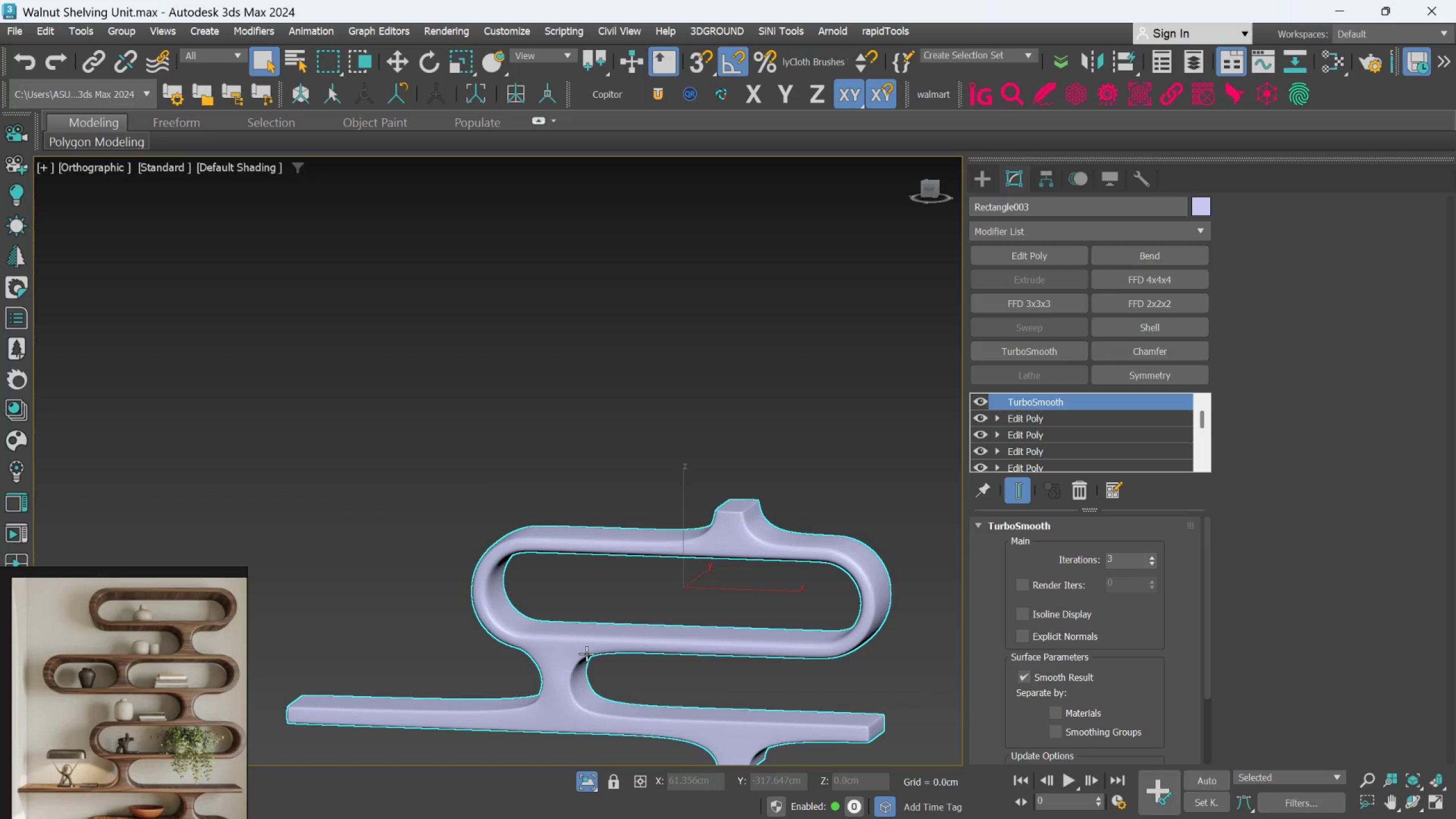 
hold_key(key=AltLeft, duration=0.81)
 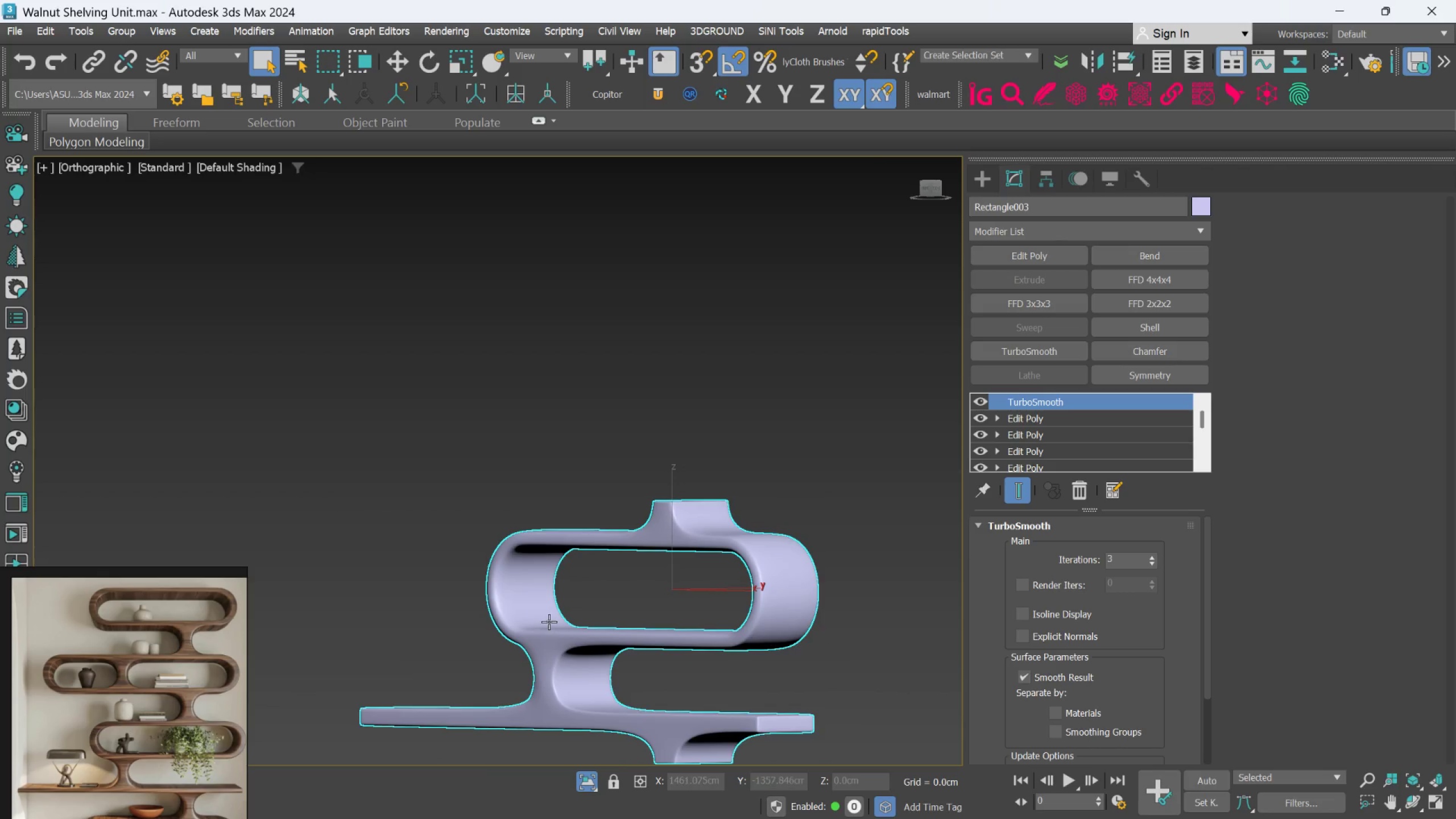 
hold_key(key=AltLeft, duration=0.55)
 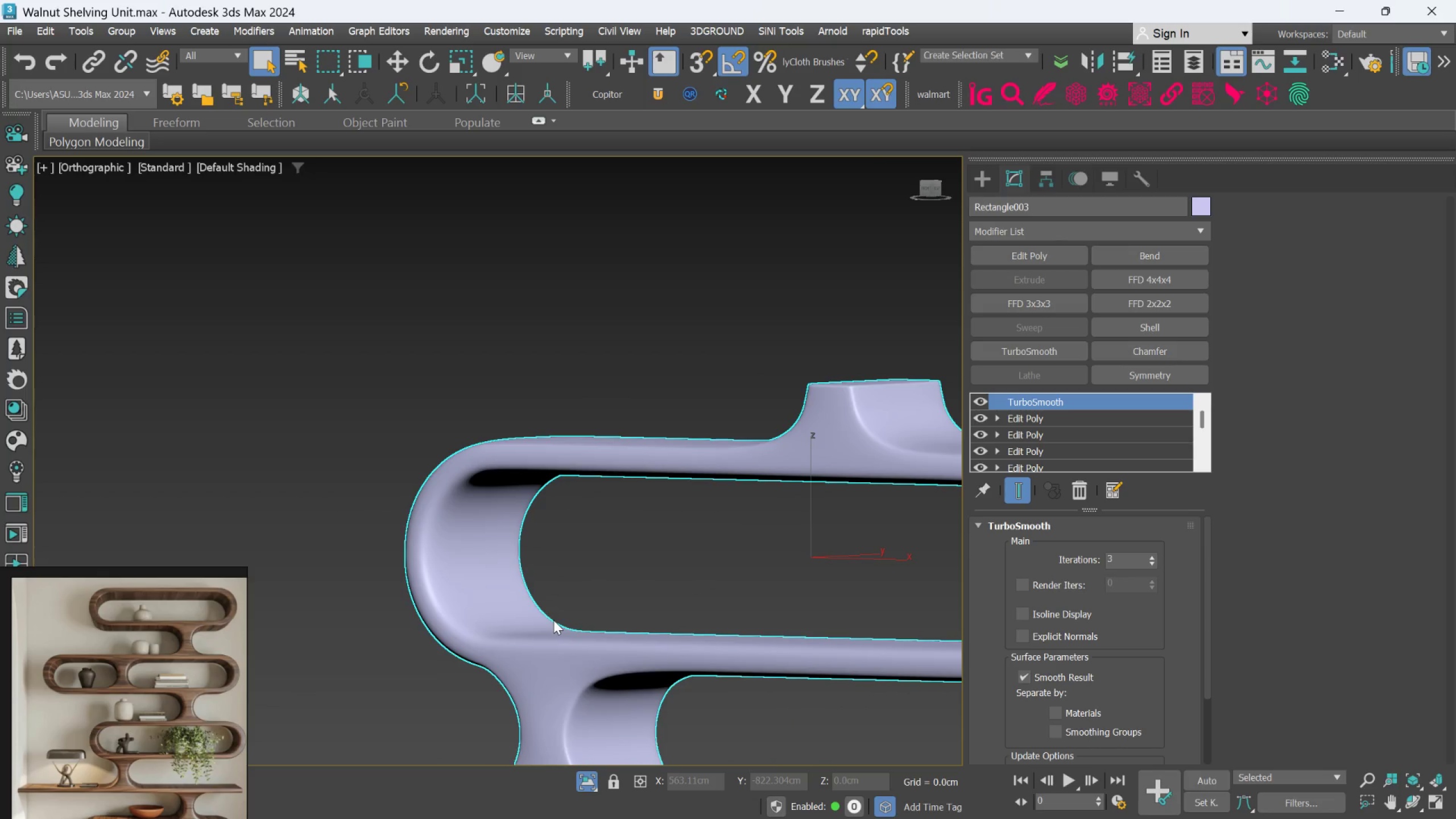 
scroll: coordinate [549, 622], scroll_direction: up, amount: 2.0
 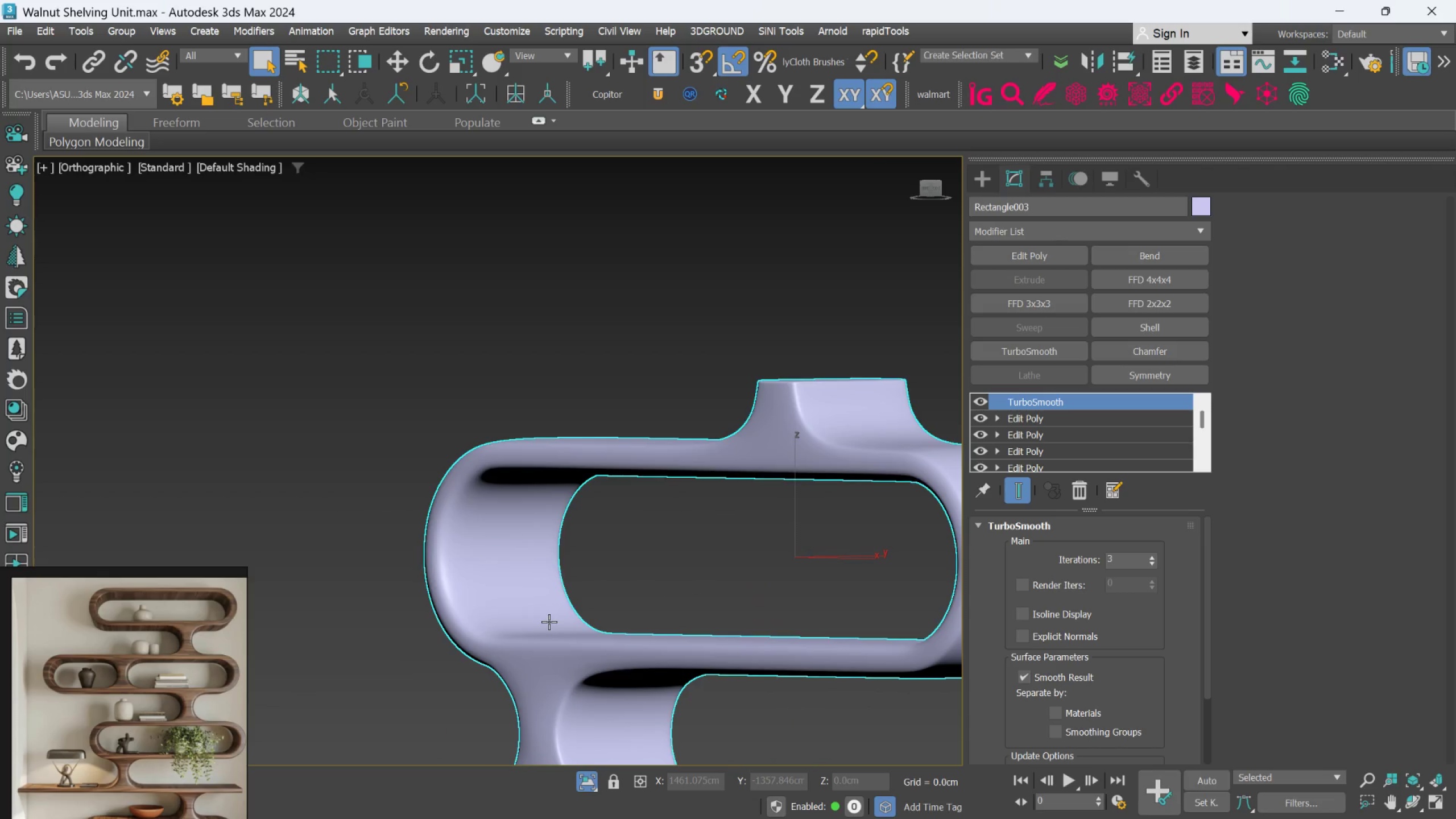 
hold_key(key=AltLeft, duration=0.84)
 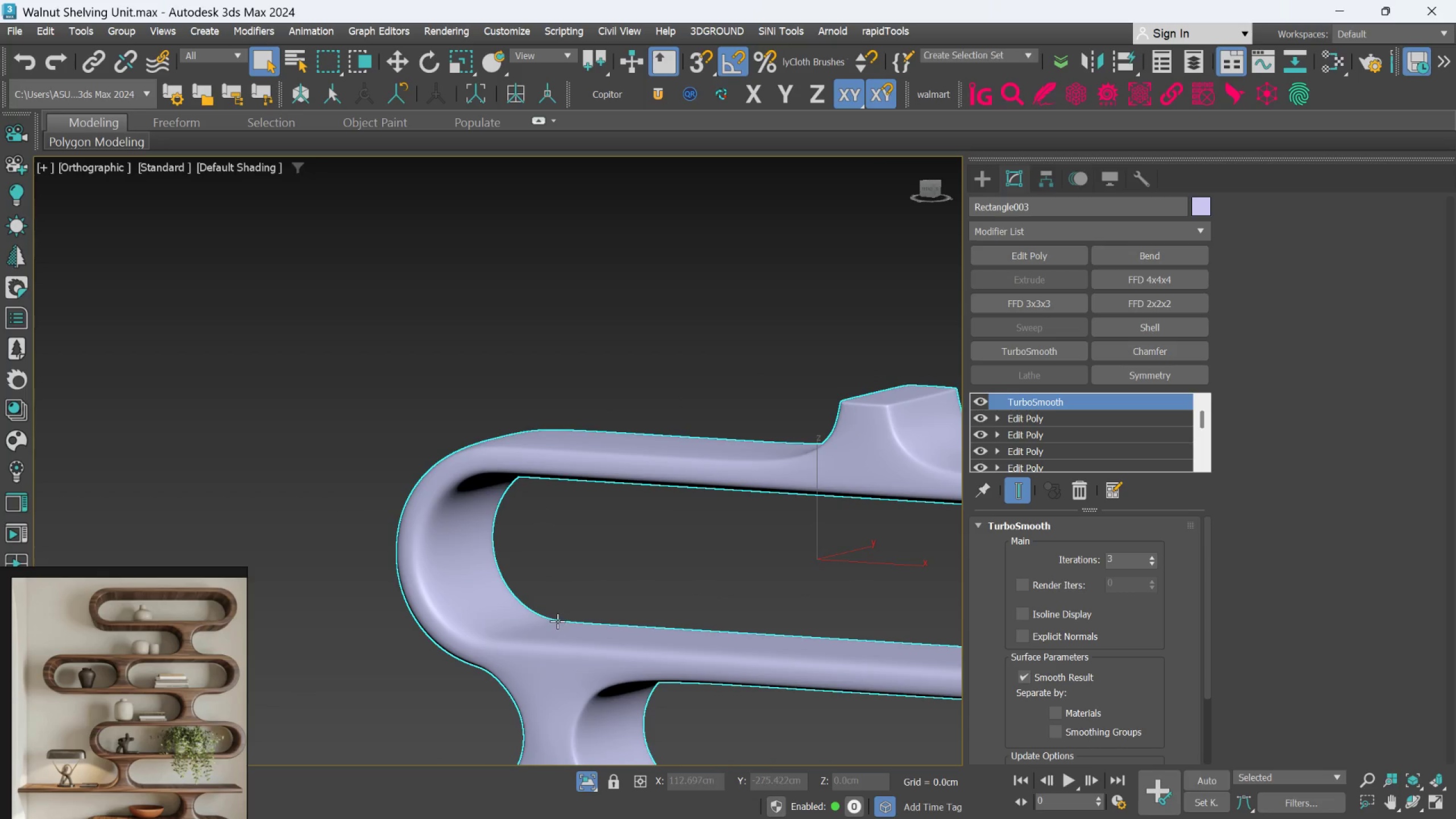 
hold_key(key=AltLeft, duration=0.42)
 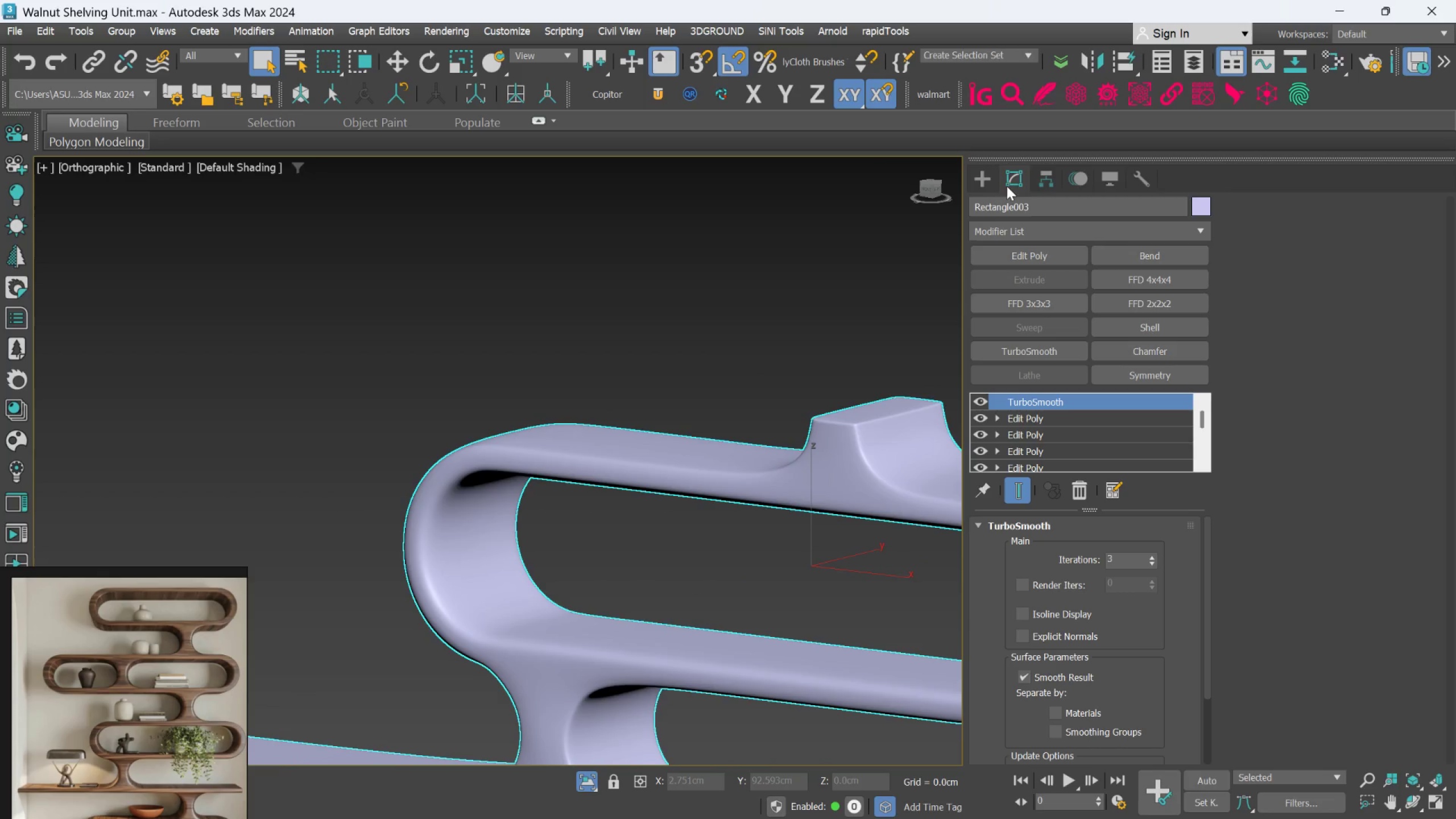 
left_click([992, 175])
 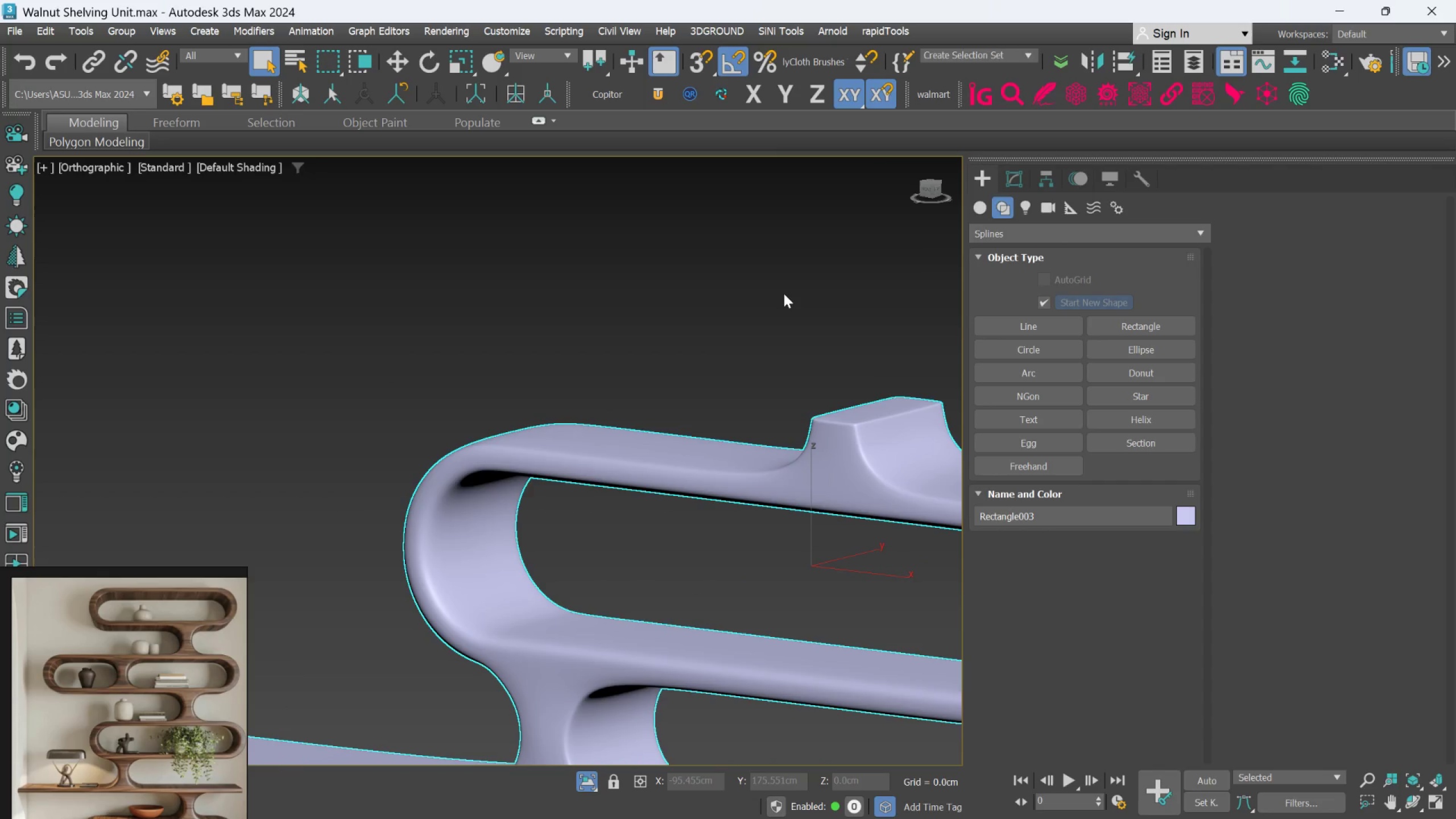 
left_click([783, 293])
 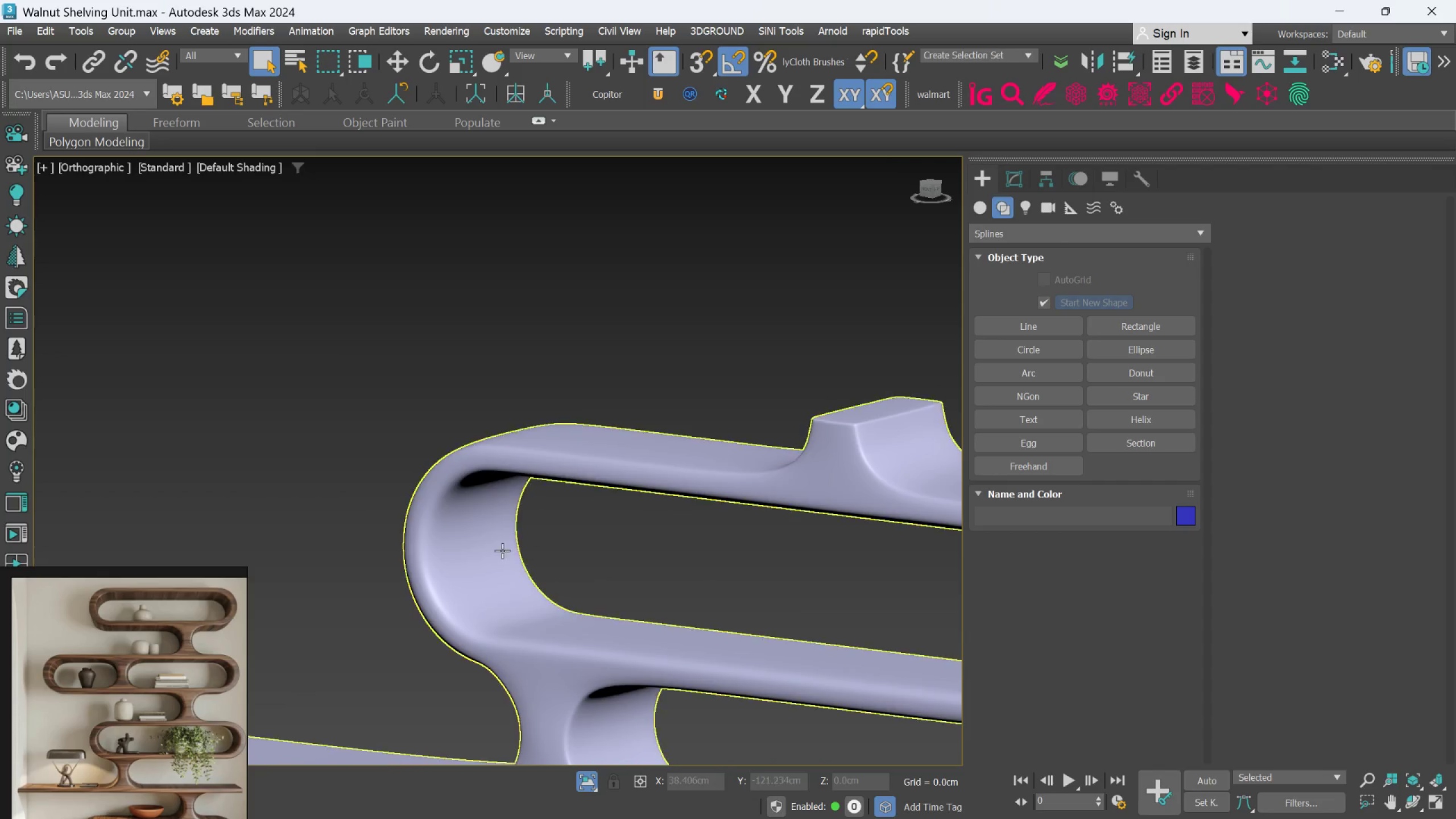 
left_click([490, 552])
 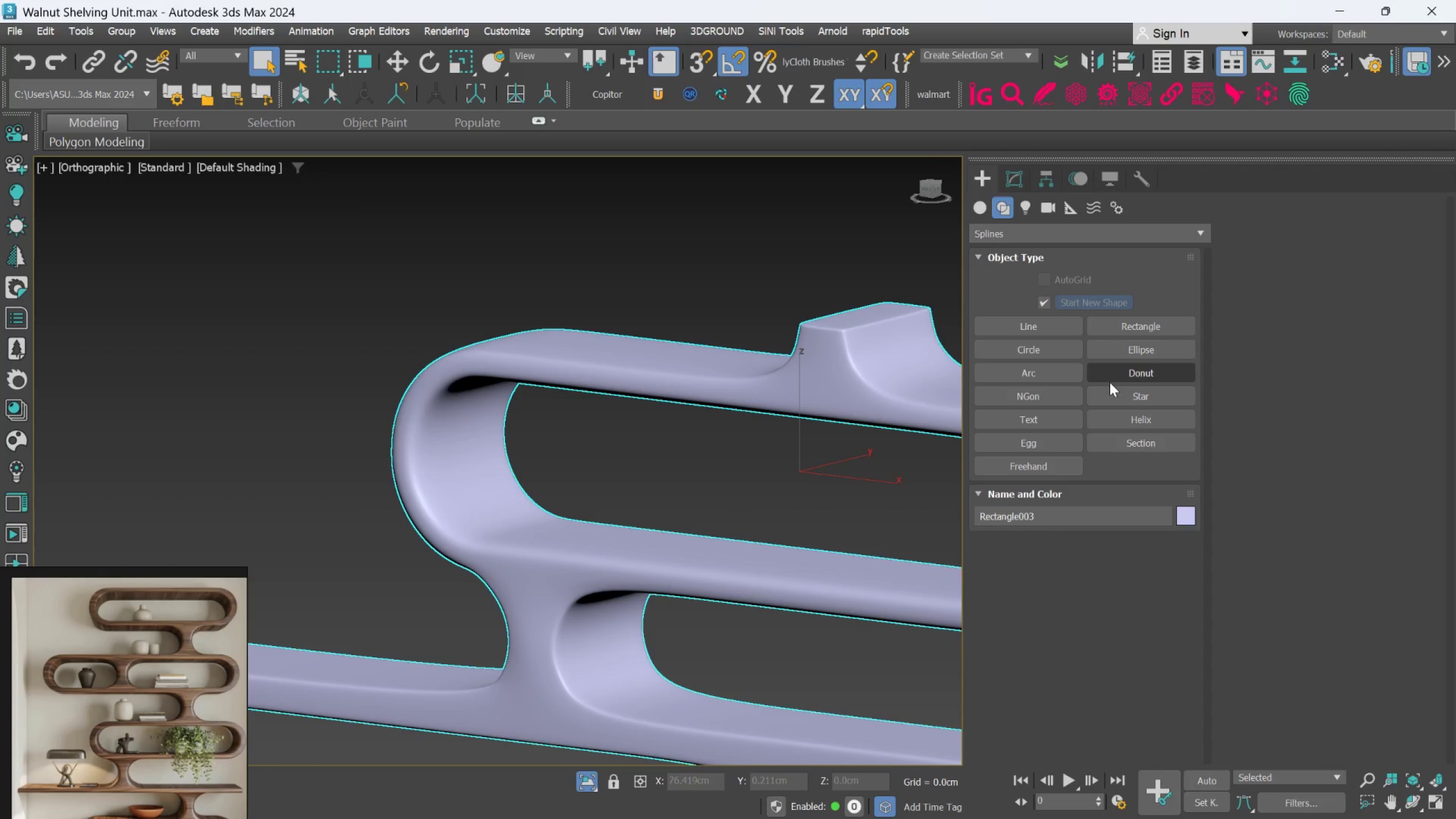 
wait(7.3)
 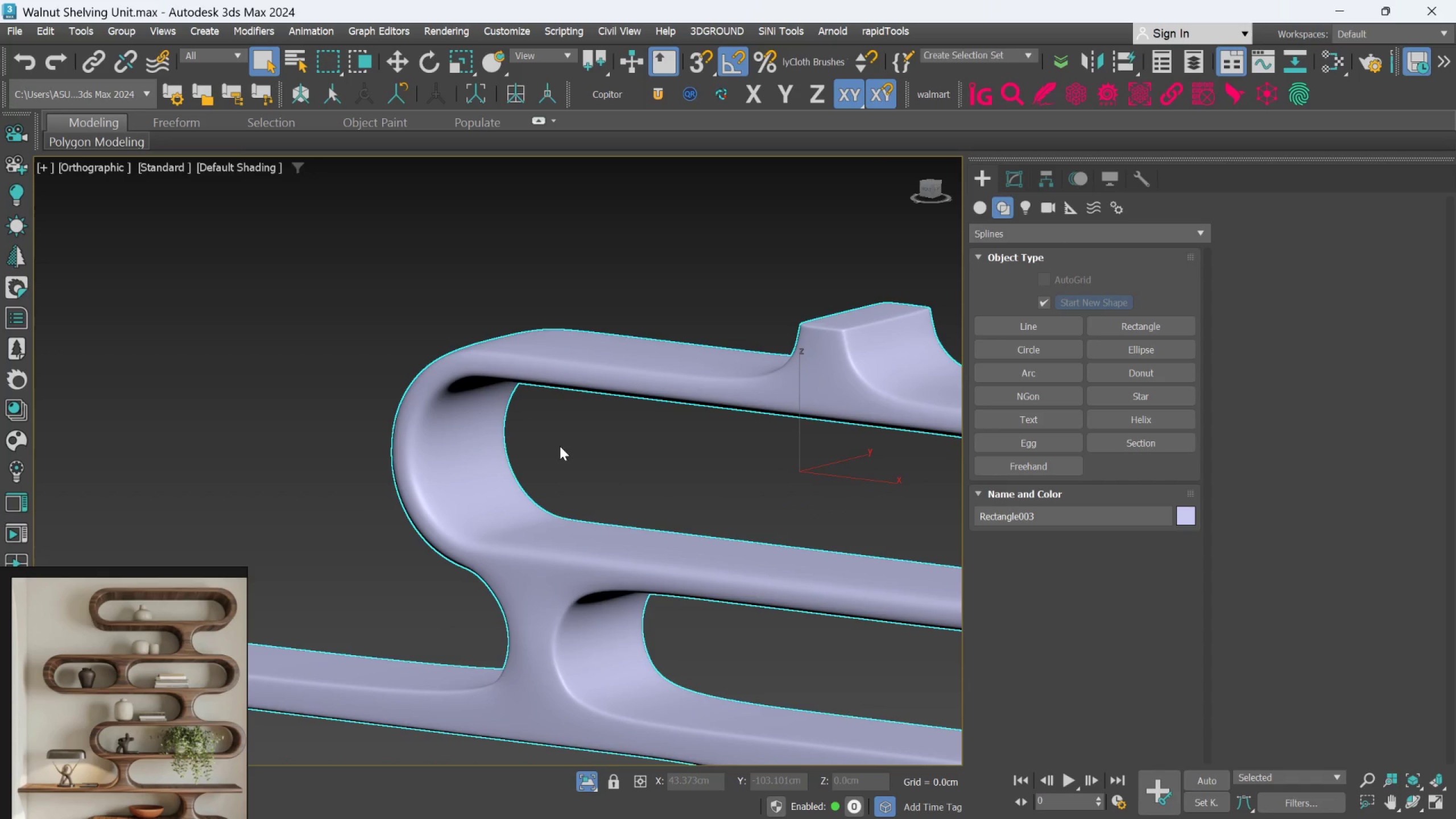 
left_click([1014, 176])
 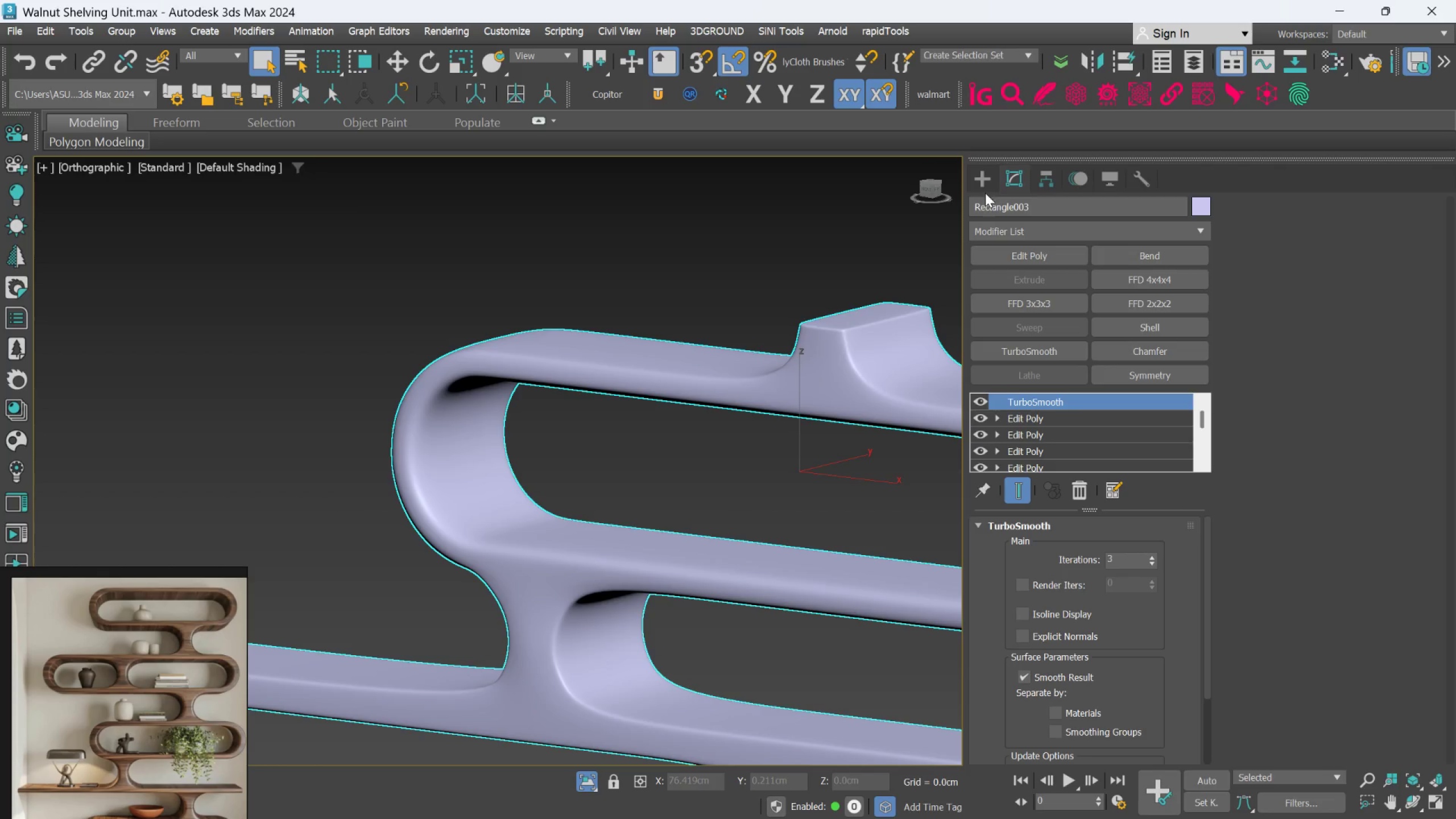 
left_click([983, 184])
 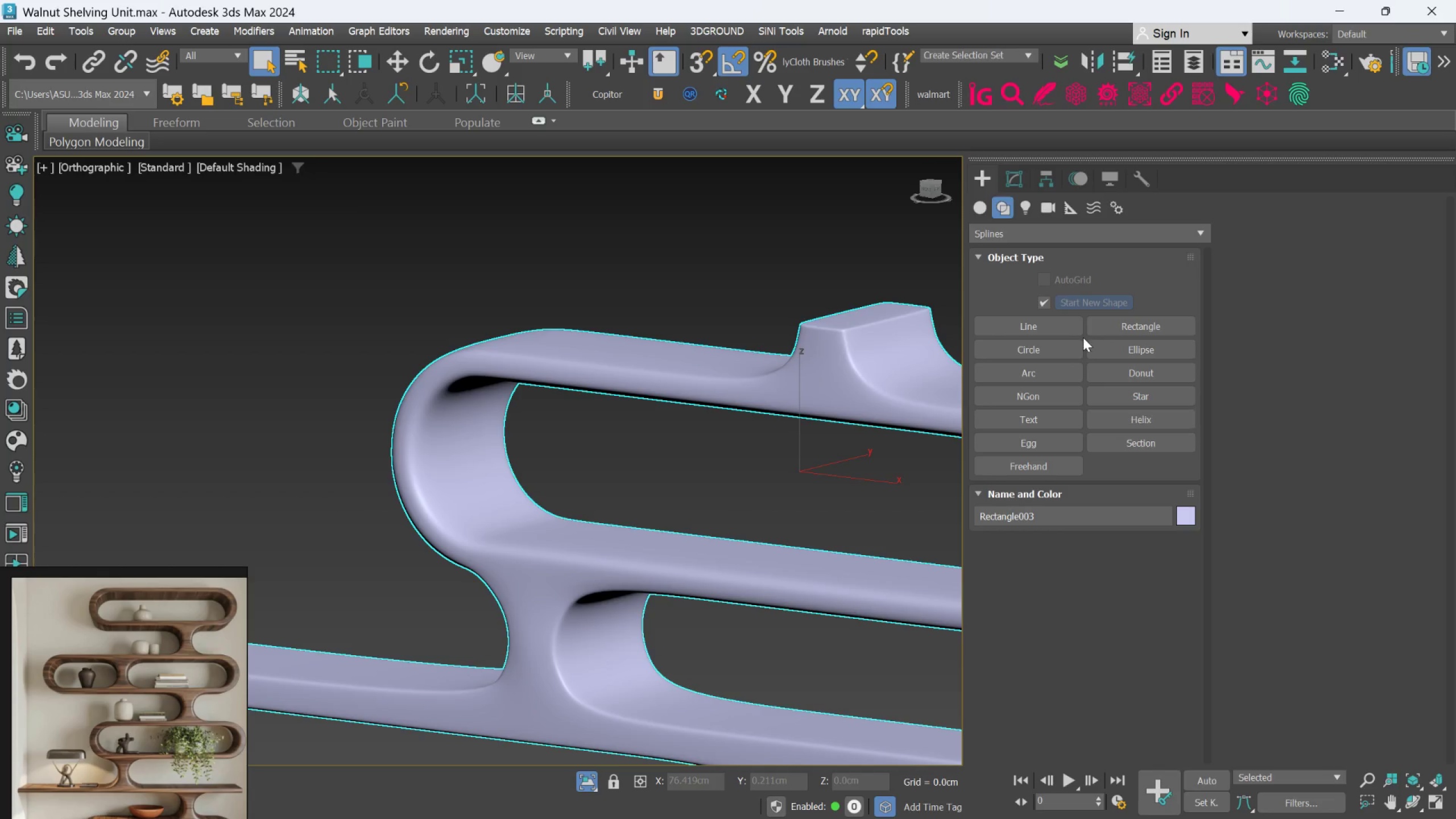 
left_click([977, 206])
 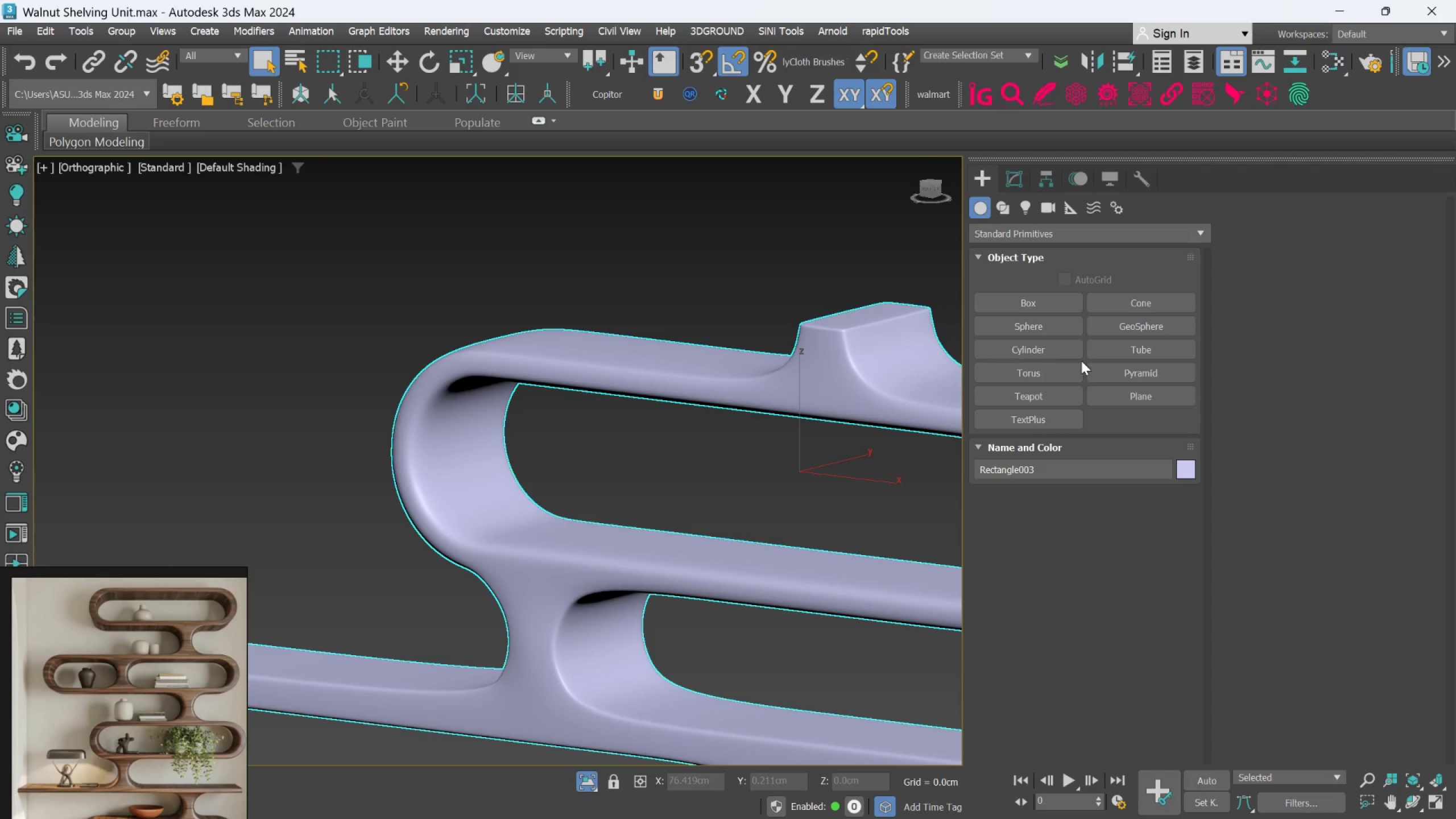 
wait(5.3)
 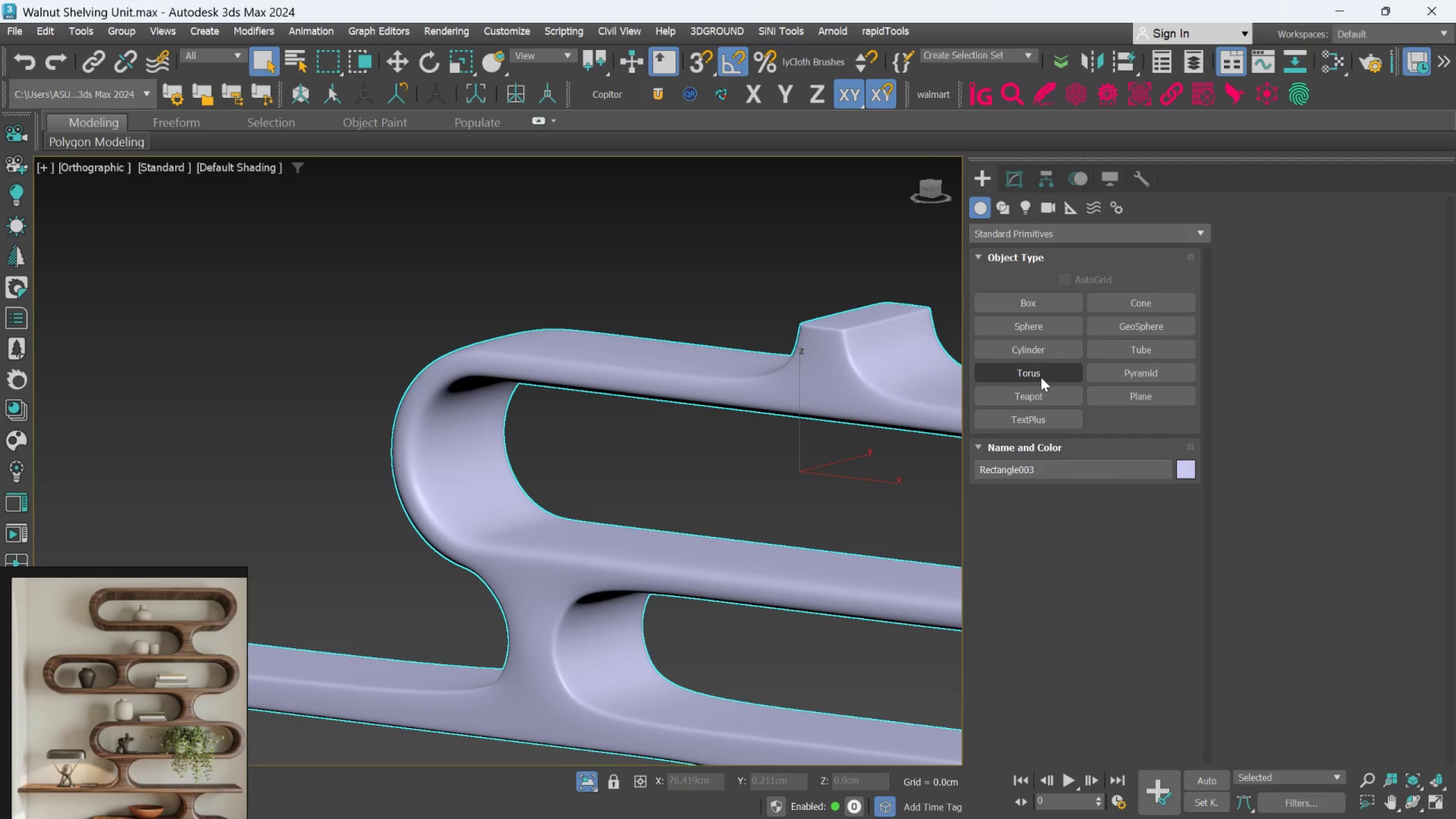 
scroll: coordinate [663, 421], scroll_direction: down, amount: 3.0
 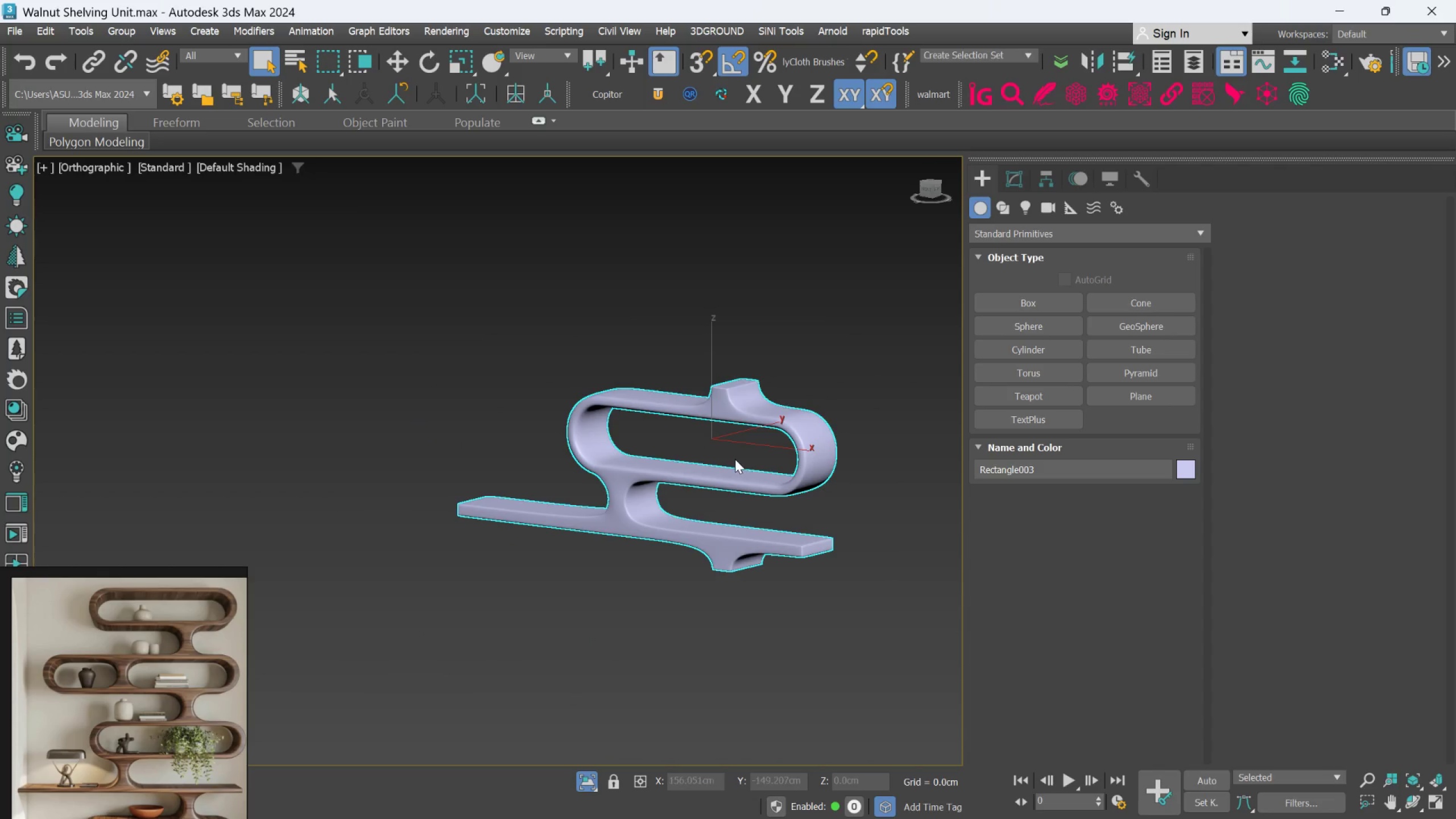 
scroll: coordinate [735, 459], scroll_direction: up, amount: 2.0
 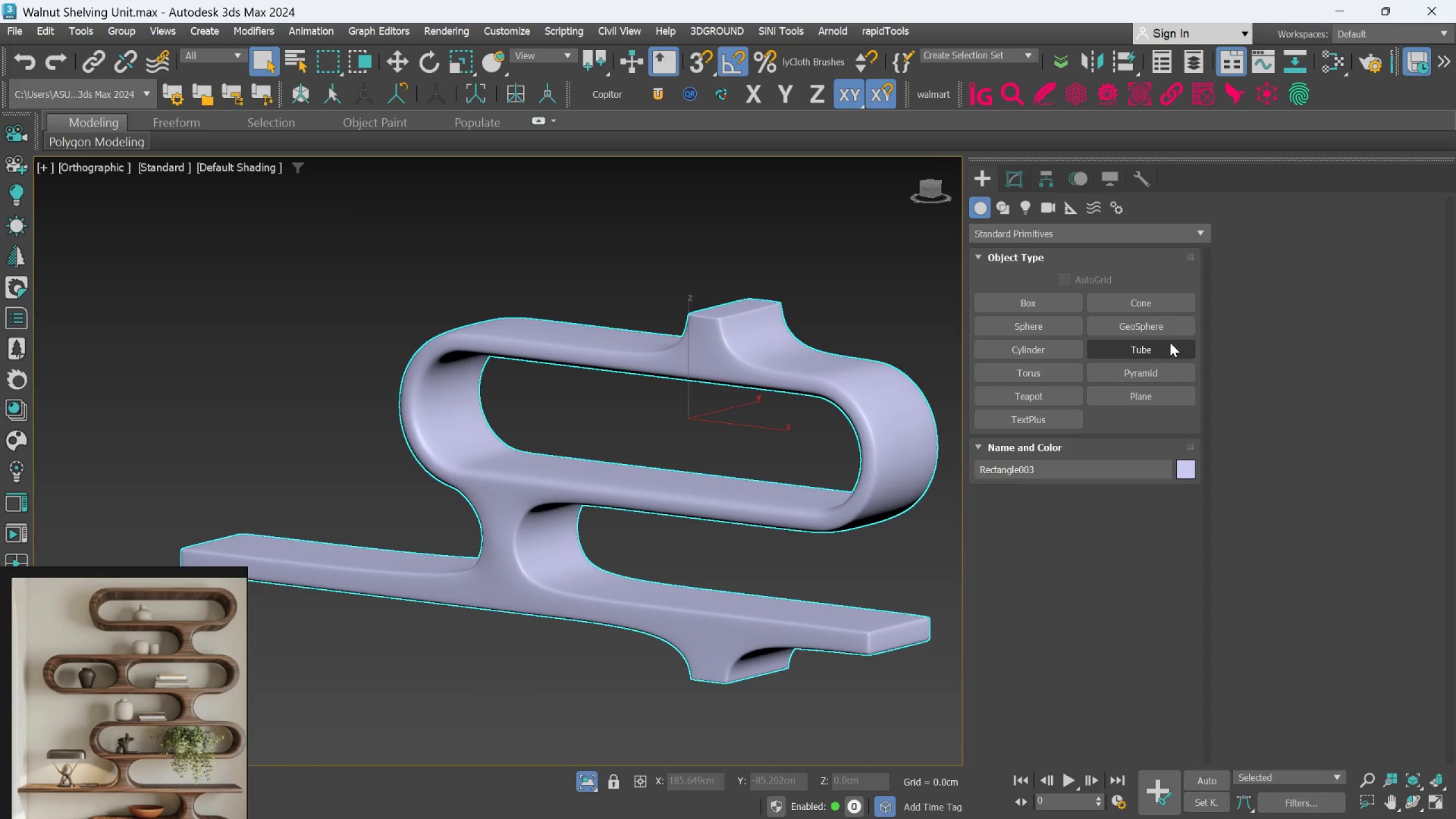 
wait(7.01)
 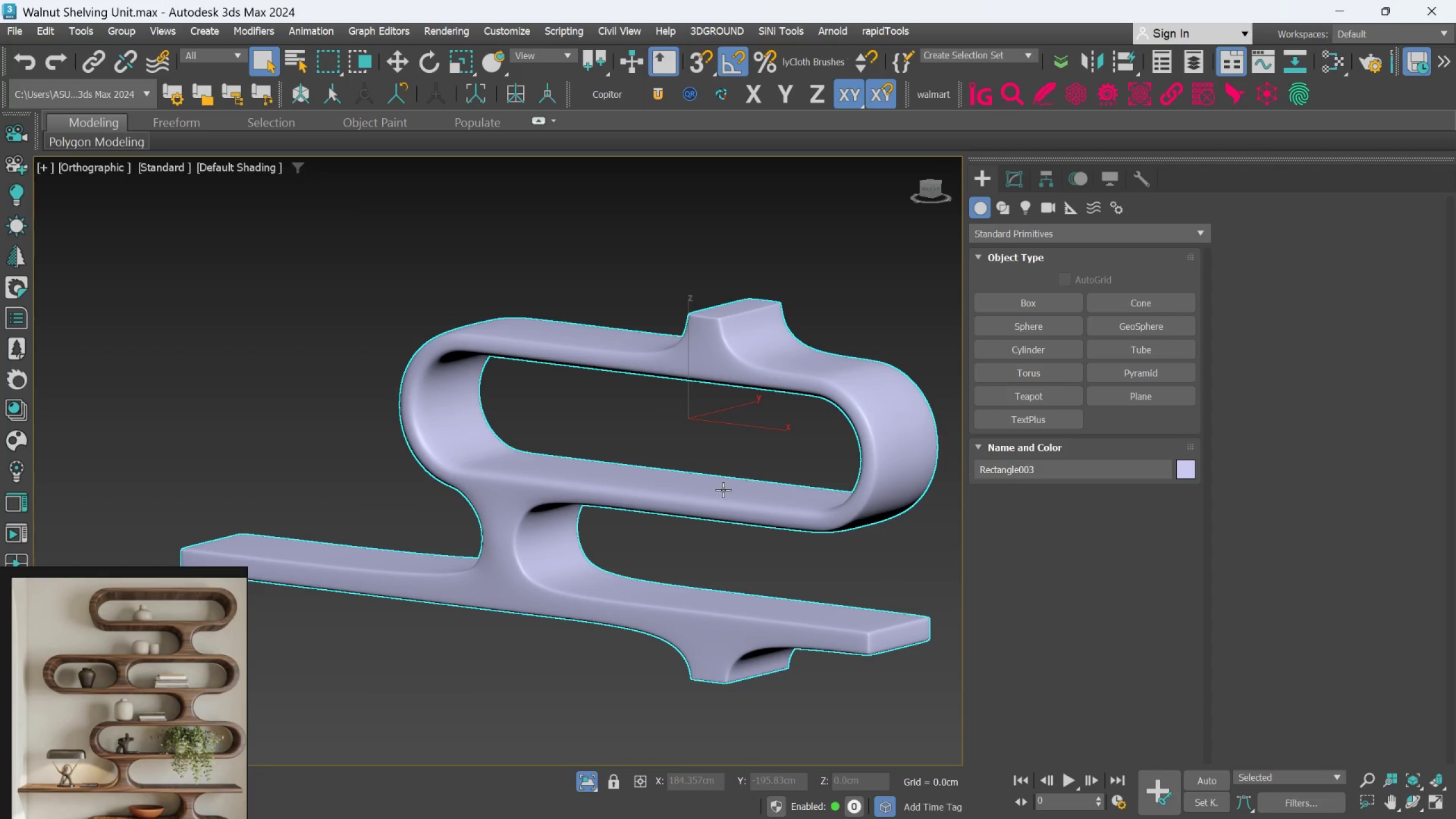 
left_click([1064, 308])
 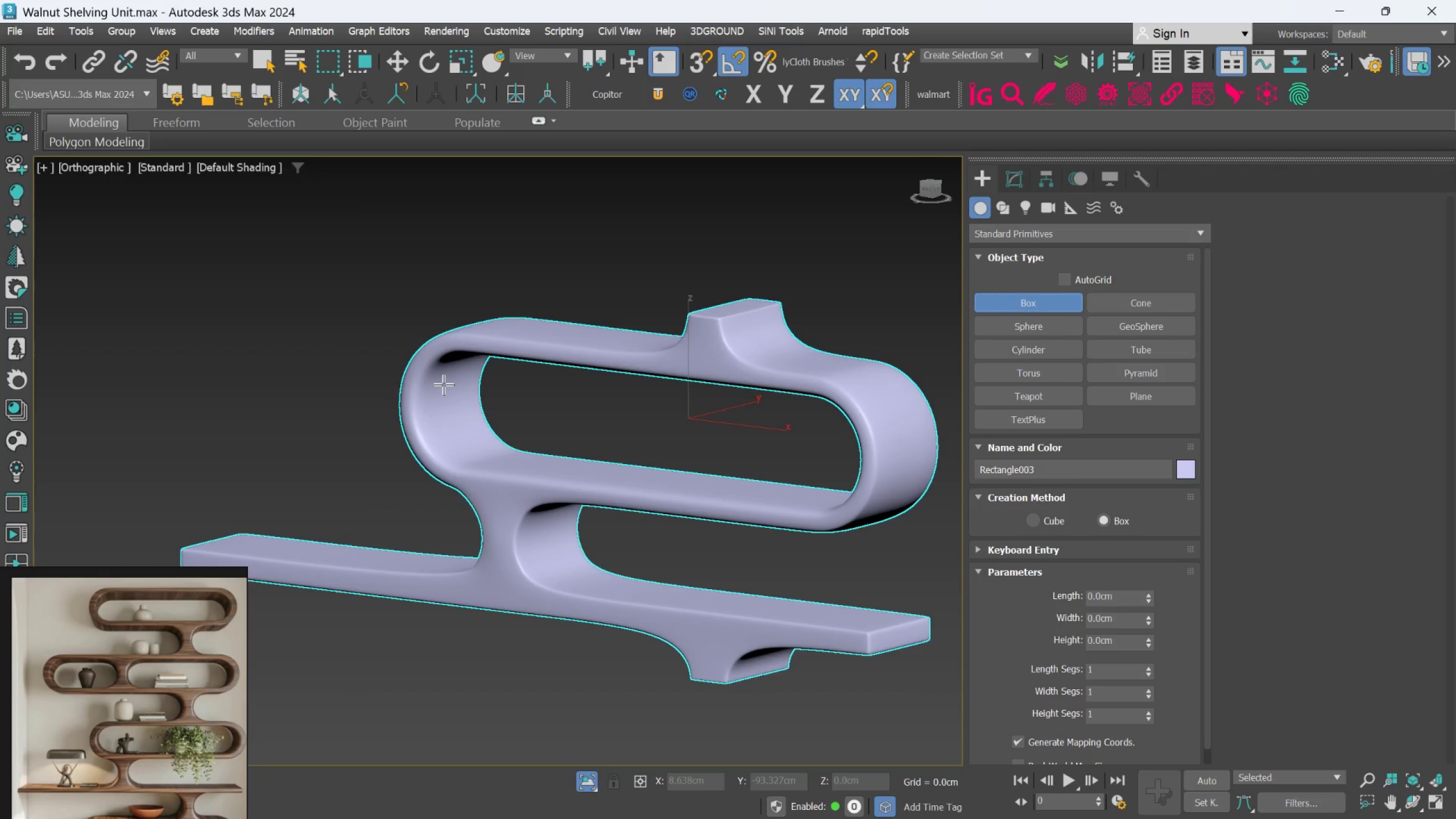 
left_click_drag(start_coordinate=[444, 384], to_coordinate=[473, 428])
 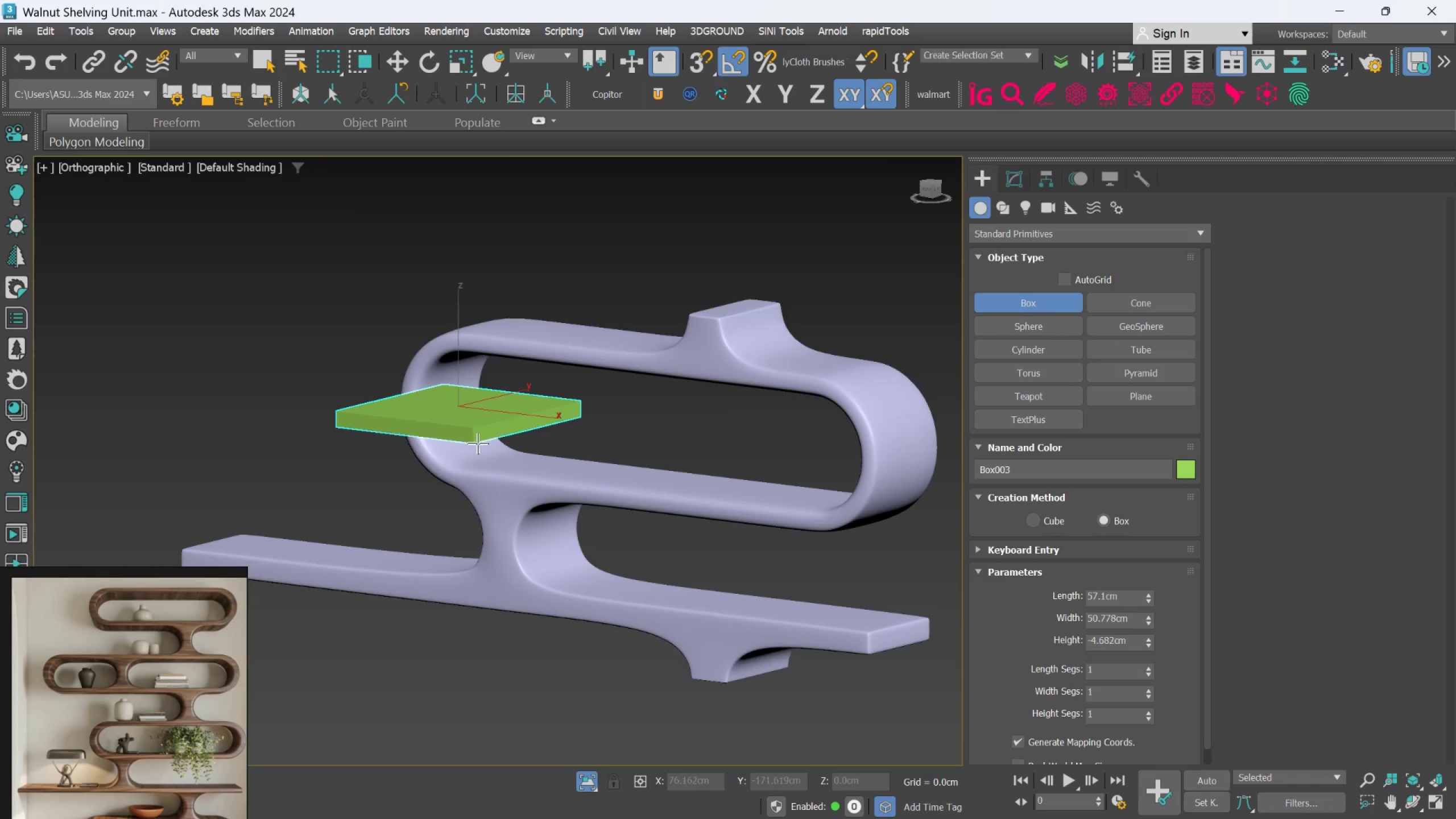 
left_click([478, 442])
 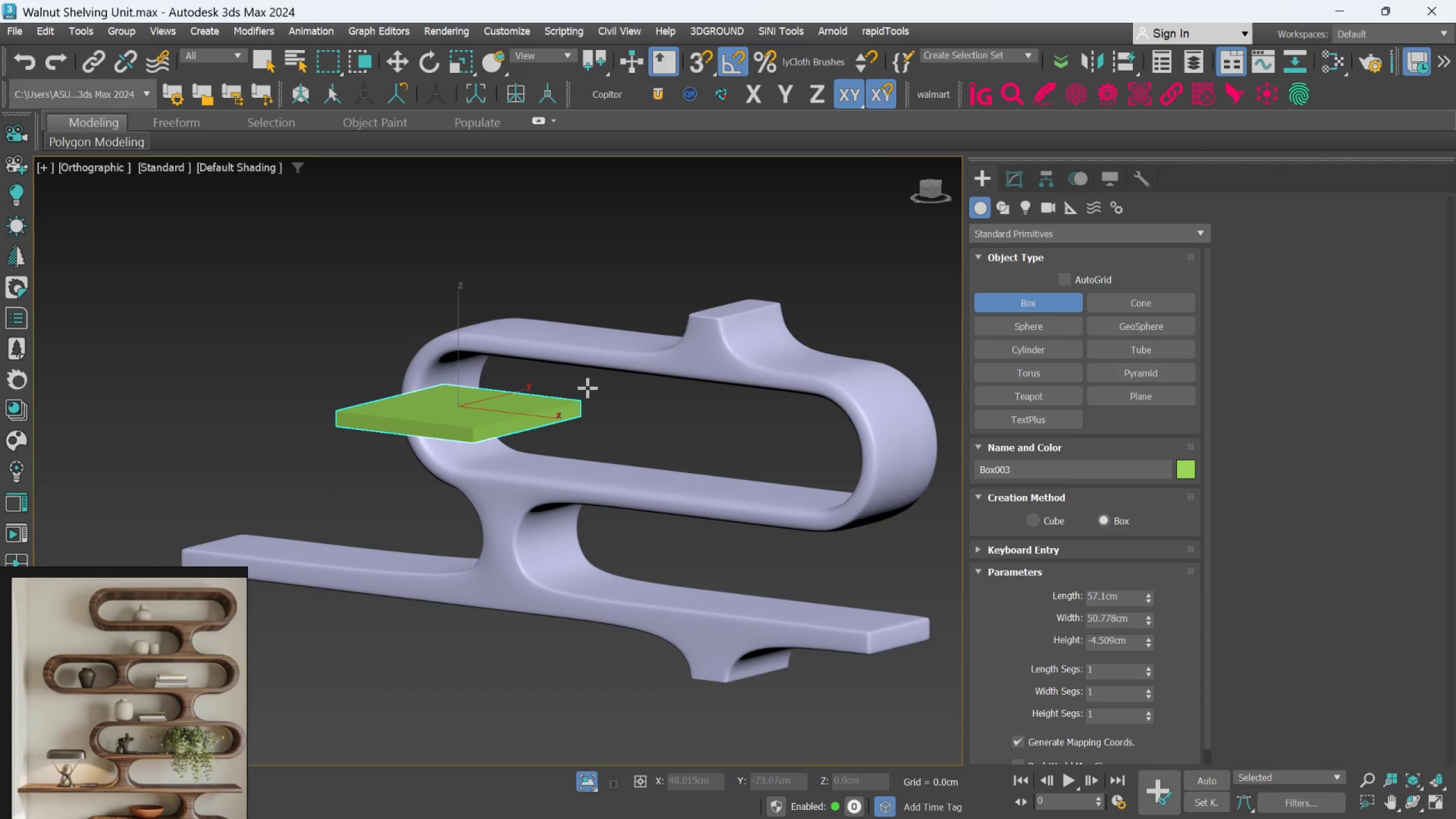 
right_click([587, 388])
 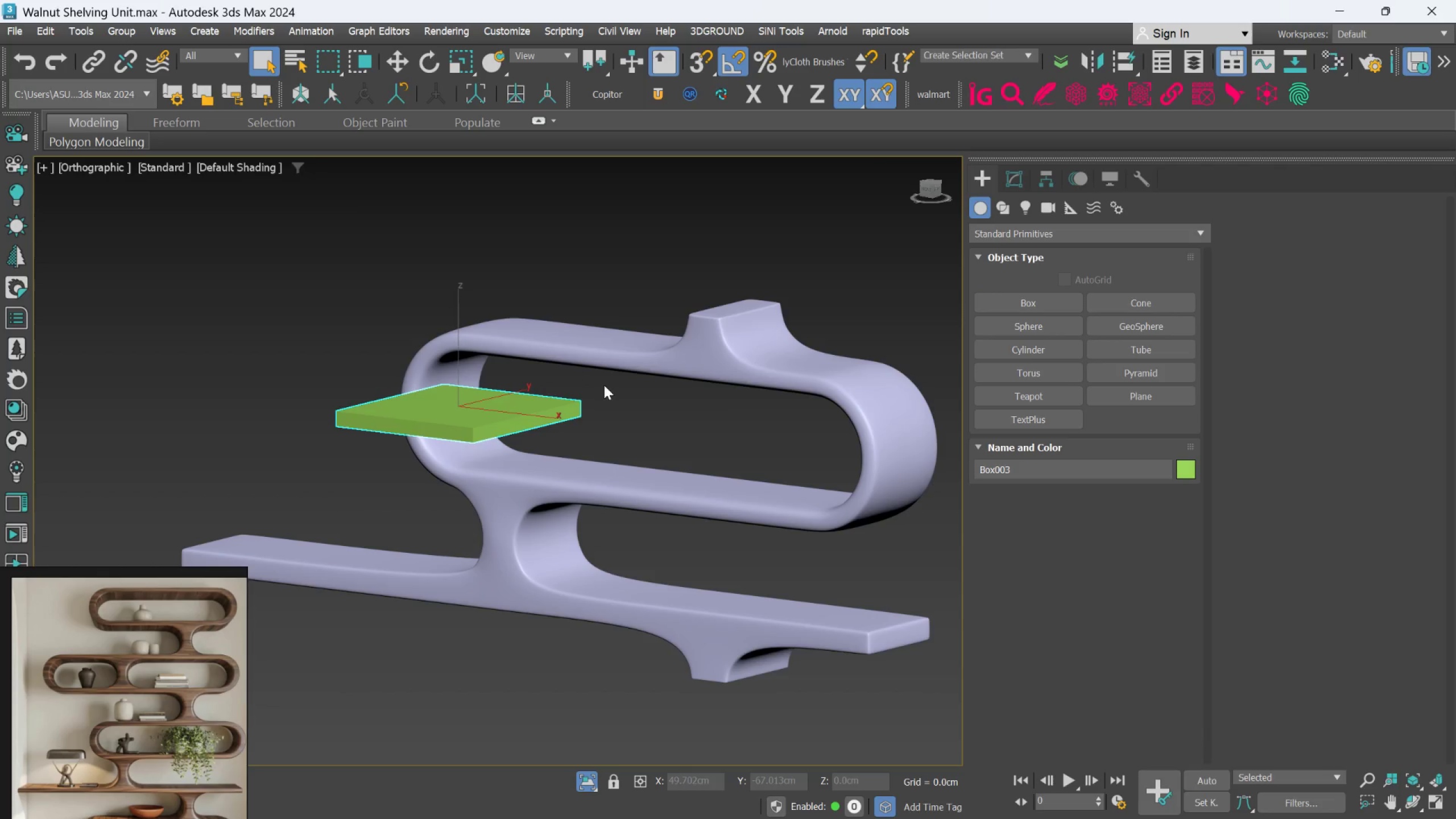 
type(we)
 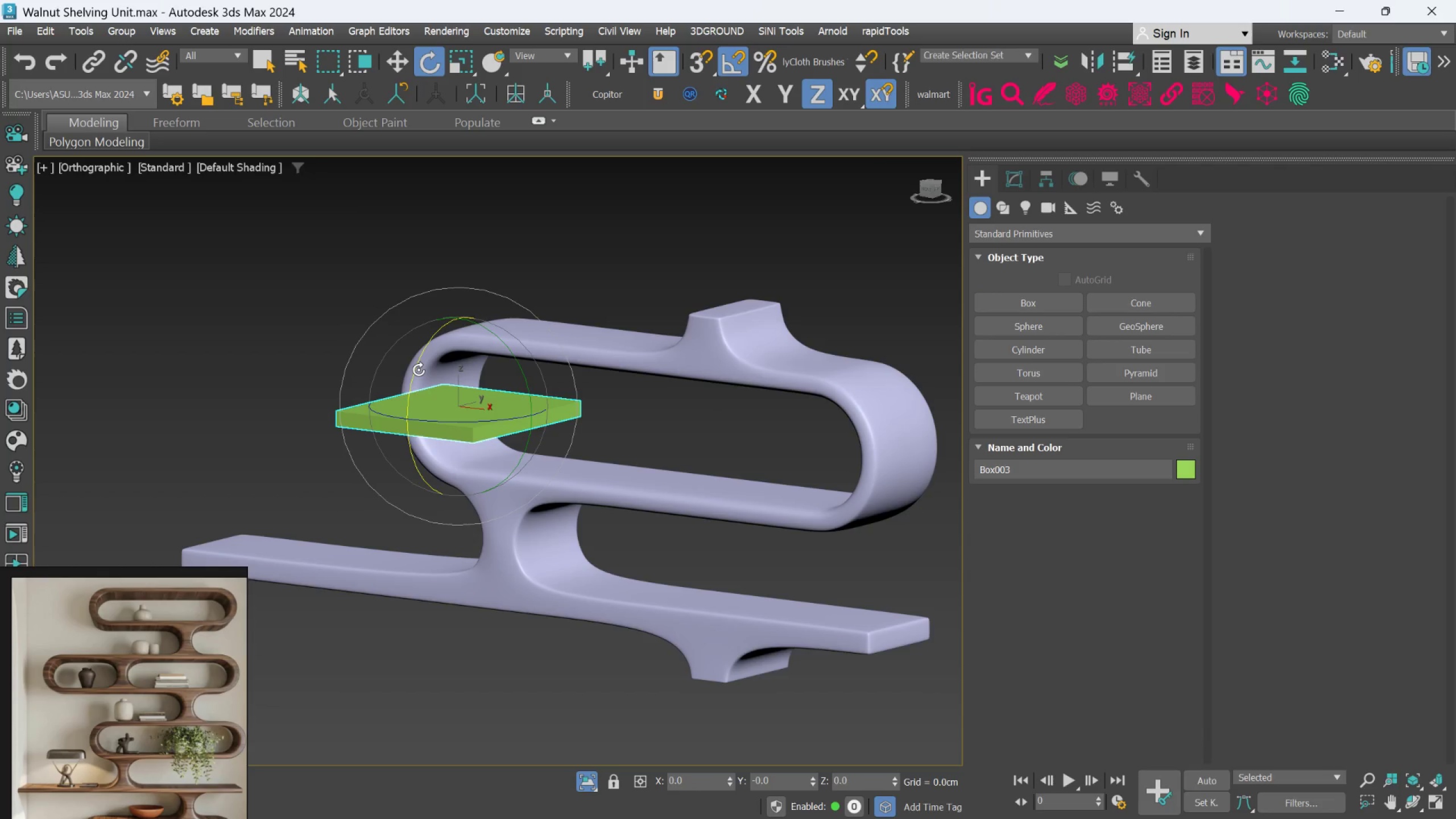 
left_click_drag(start_coordinate=[419, 370], to_coordinate=[417, 374])
 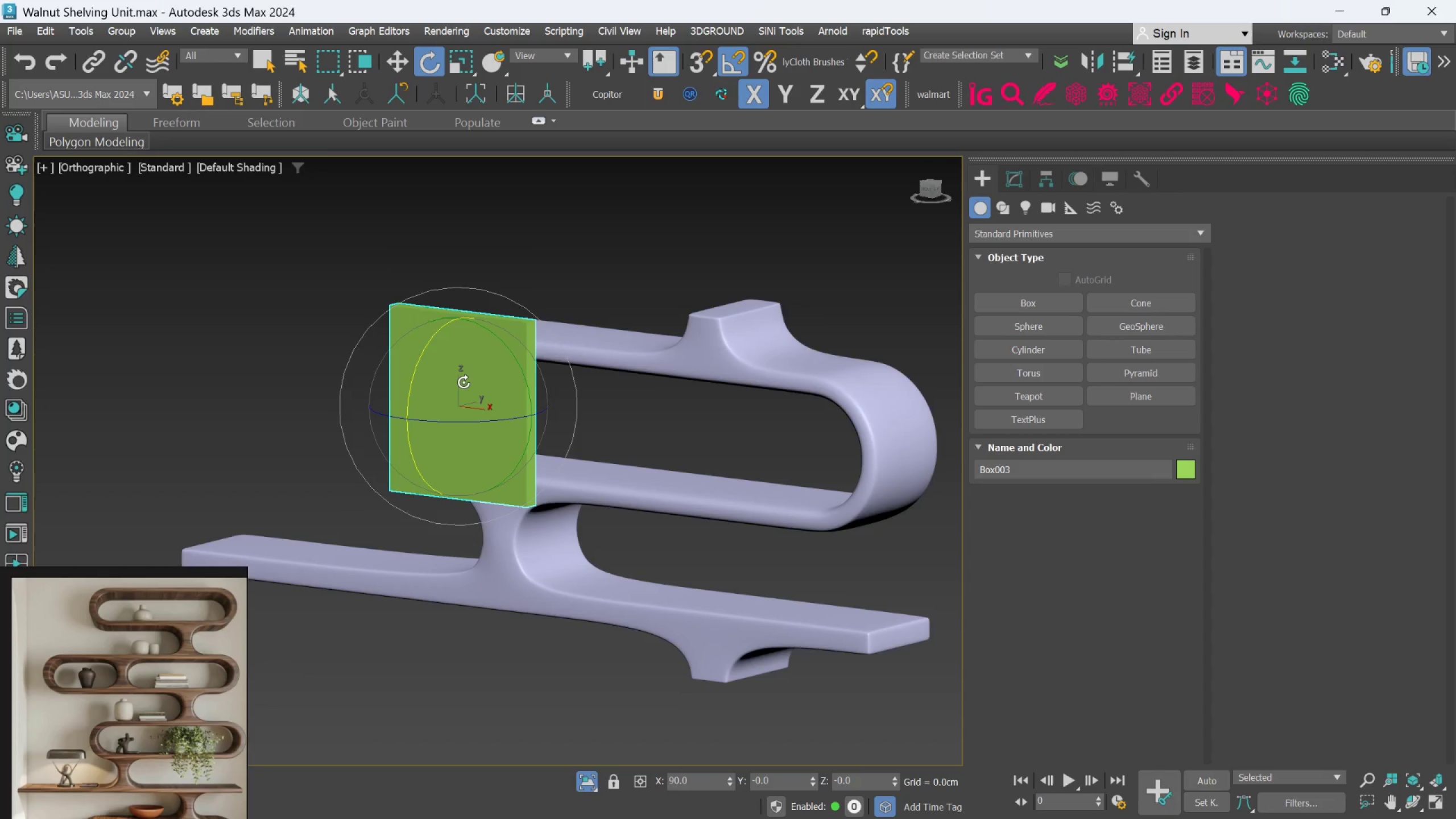 
scroll: coordinate [464, 382], scroll_direction: up, amount: 1.0
 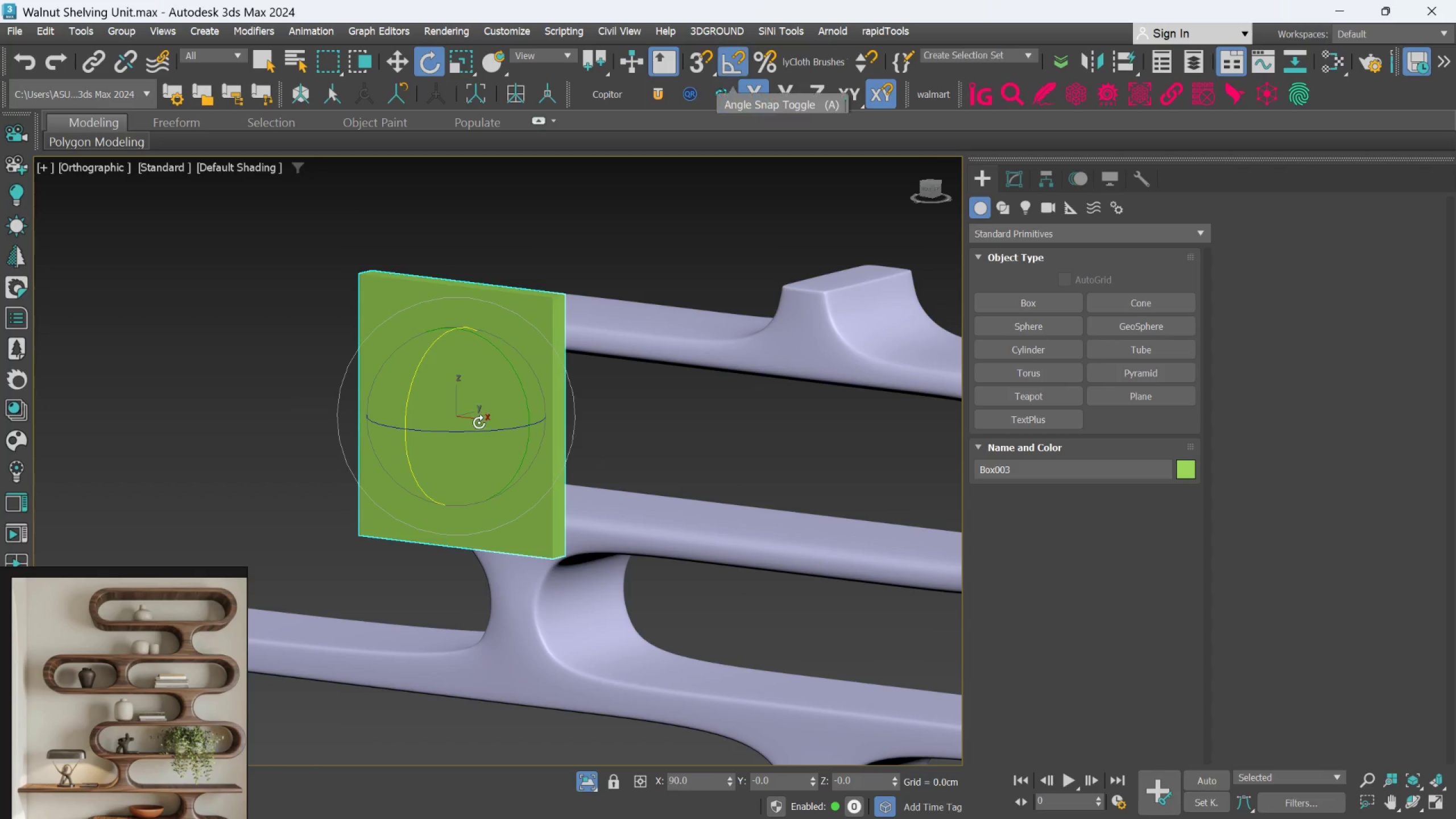 
left_click_drag(start_coordinate=[476, 432], to_coordinate=[479, 431])
 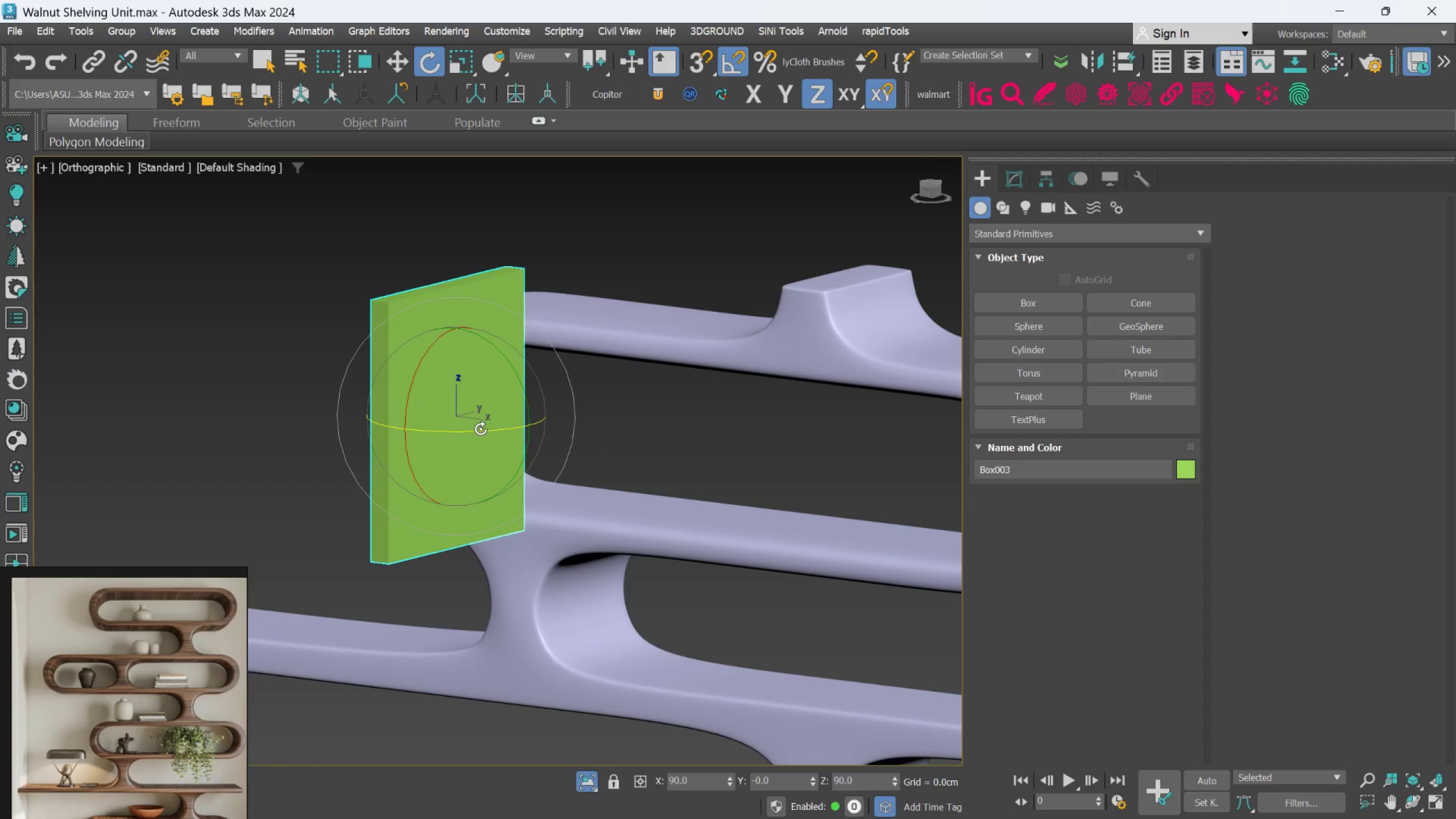 
scroll: coordinate [481, 429], scroll_direction: down, amount: 1.0
 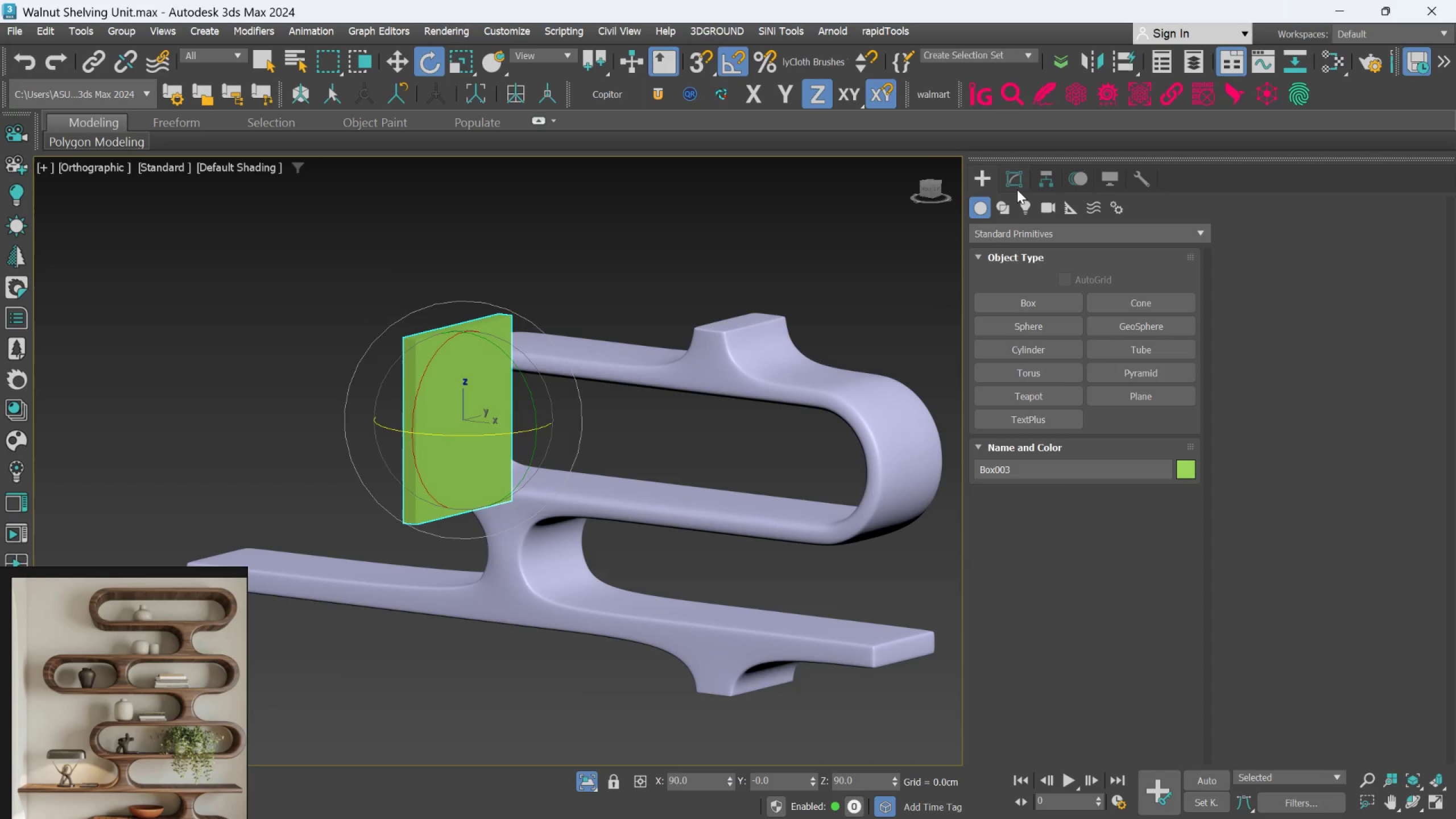 
left_click([1017, 183])
 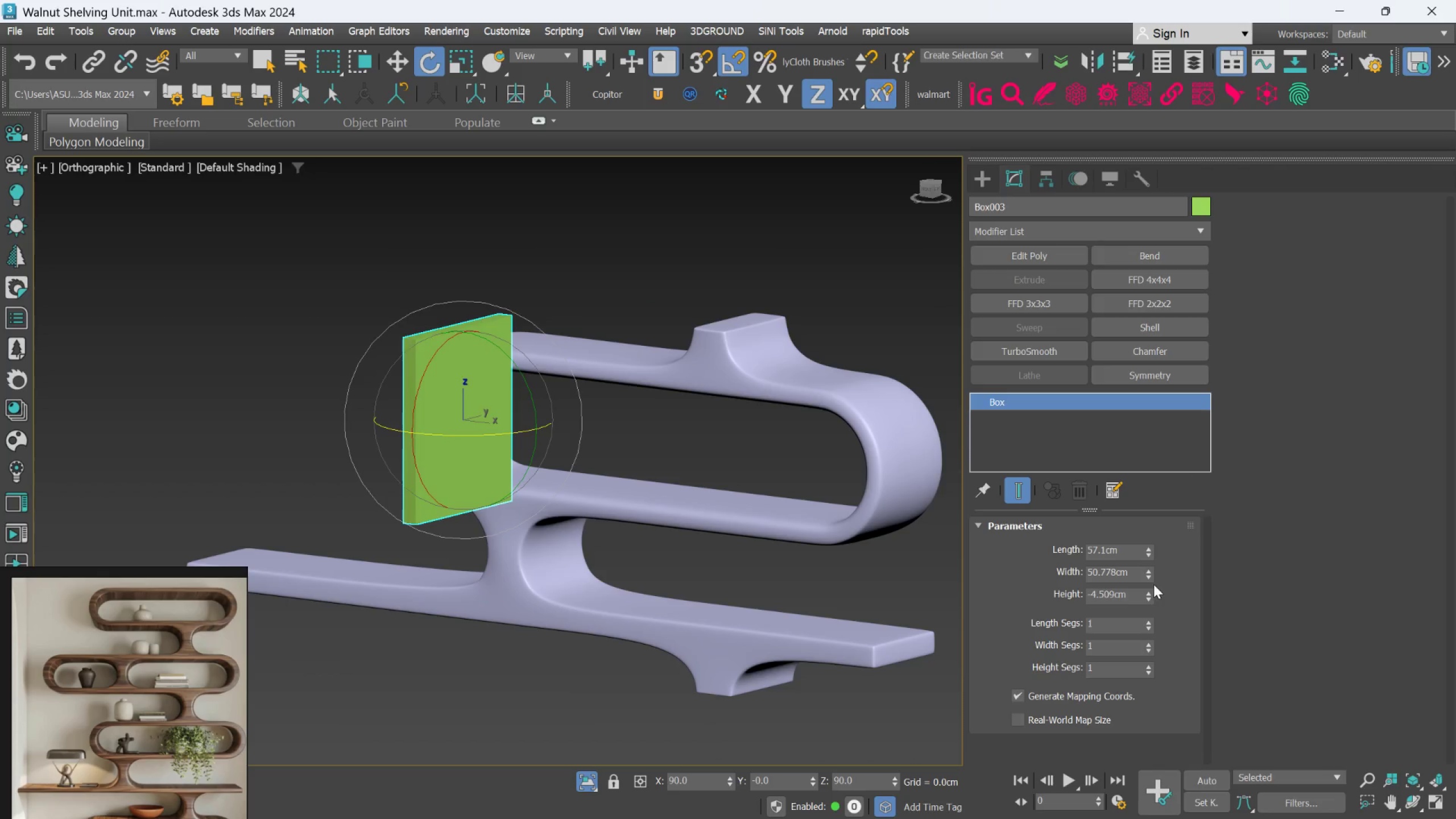 
left_click_drag(start_coordinate=[1149, 594], to_coordinate=[1148, 499])
 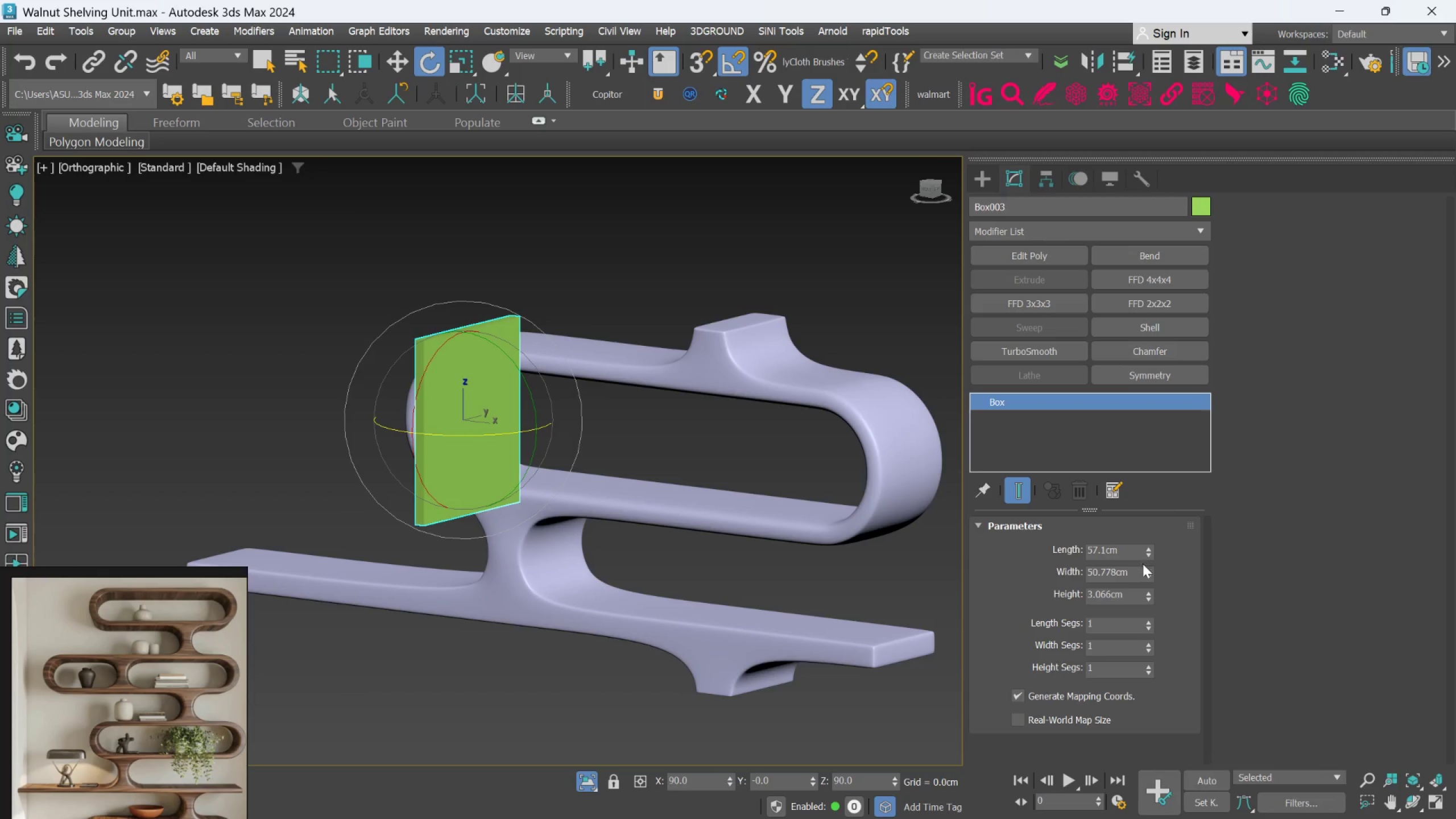 
left_click_drag(start_coordinate=[1151, 567], to_coordinate=[1141, 592])
 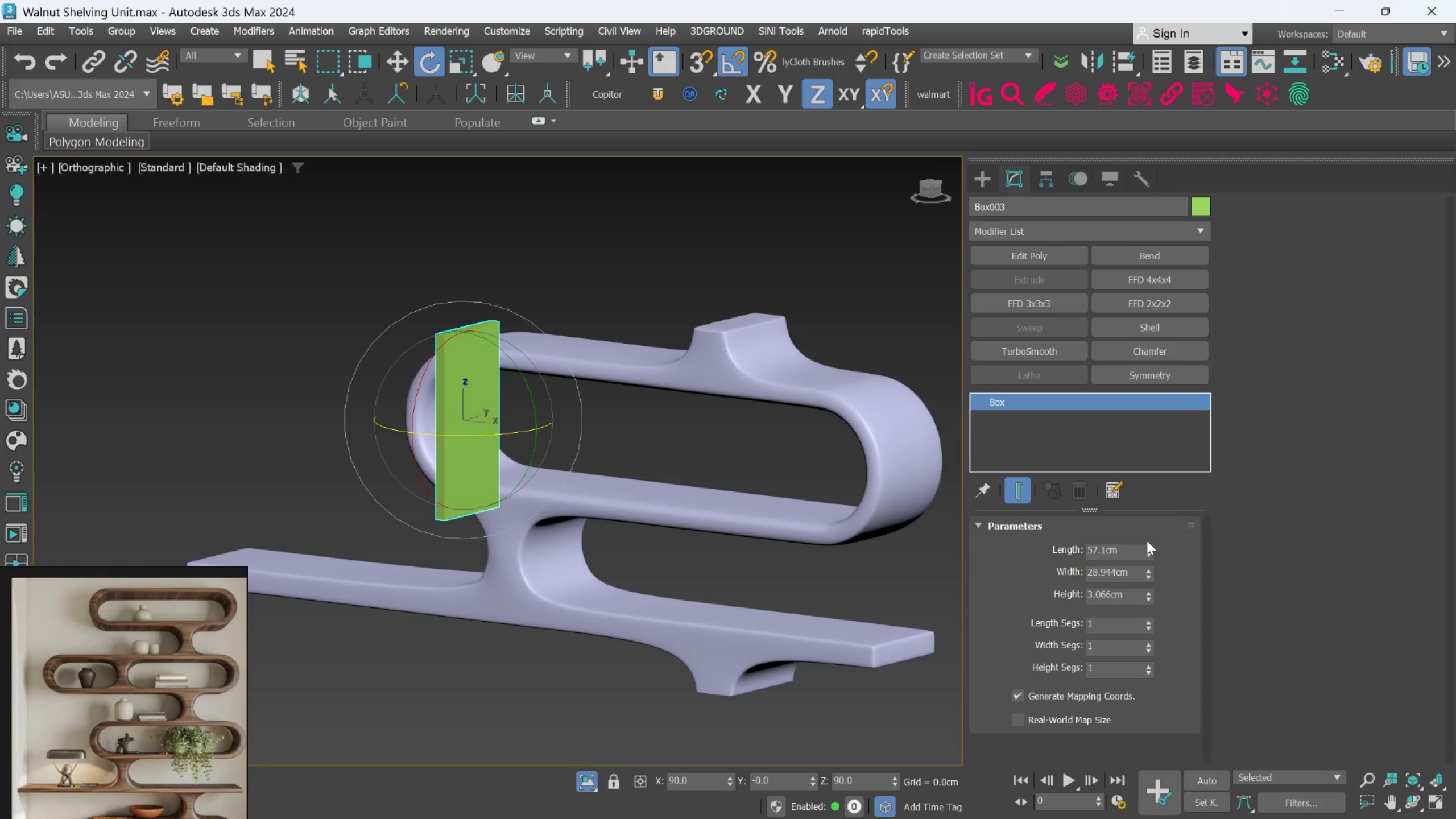 
left_click_drag(start_coordinate=[1147, 540], to_coordinate=[1148, 522])
 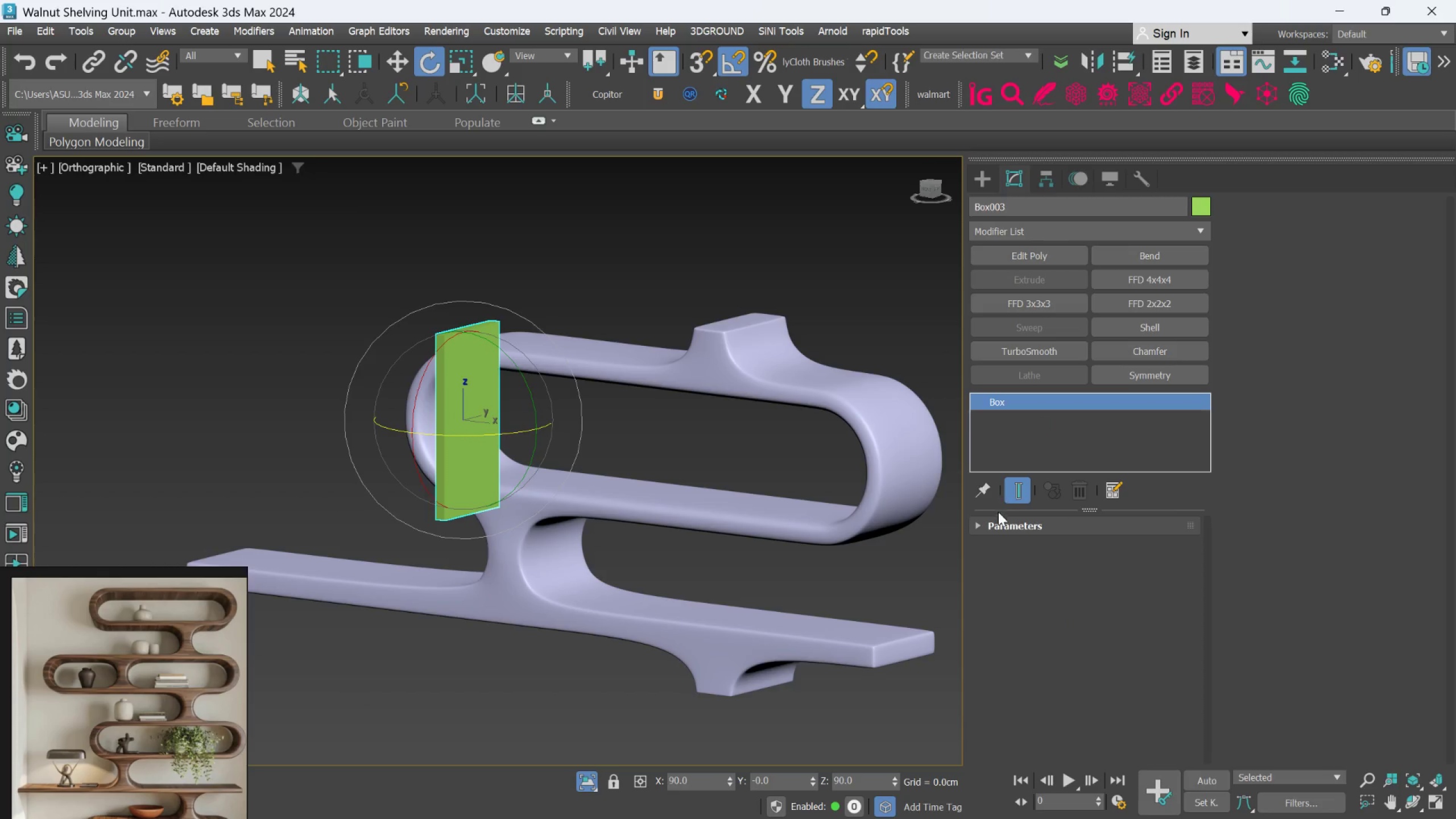 
left_click([985, 528])
 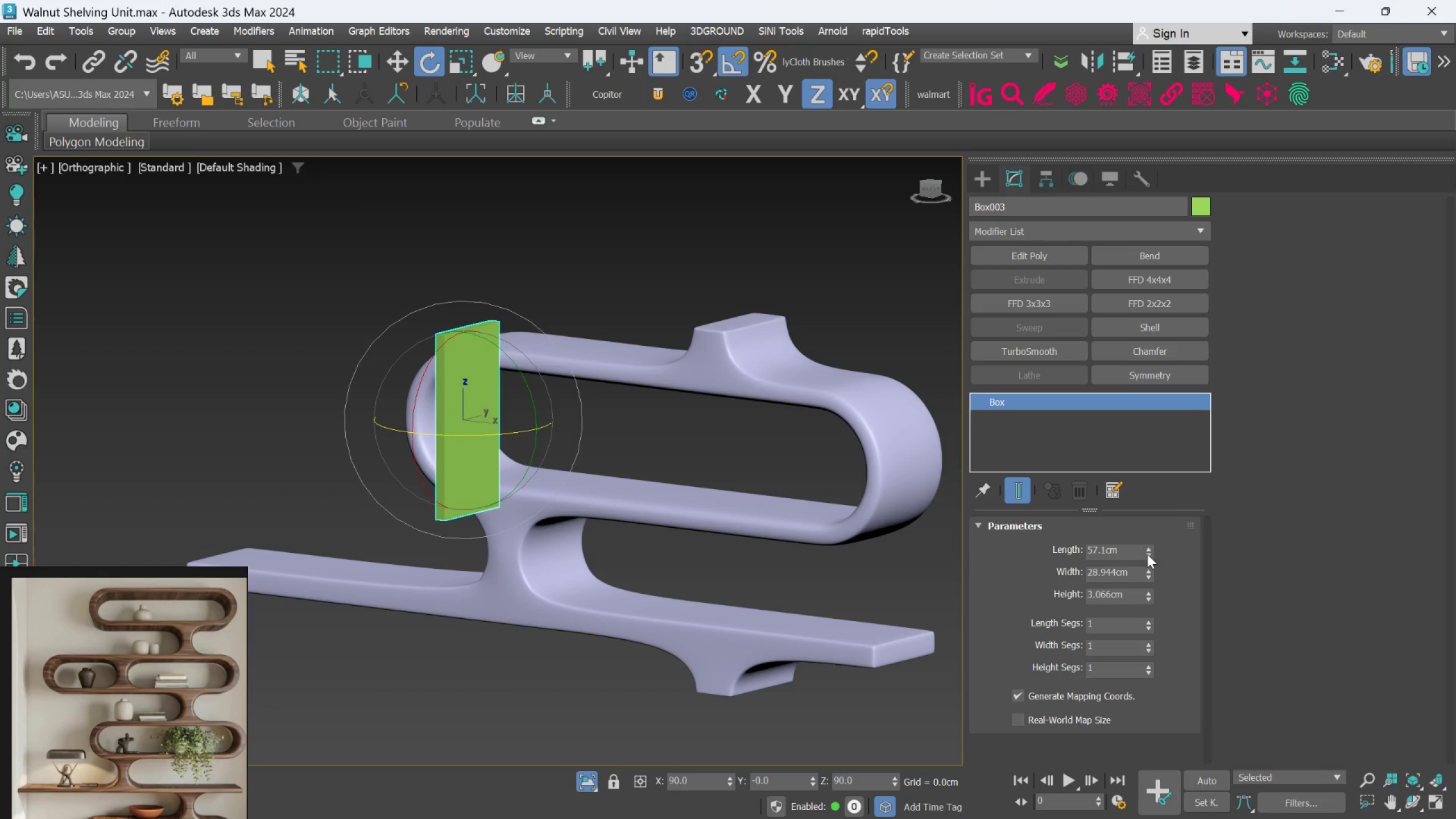 
left_click_drag(start_coordinate=[1151, 548], to_coordinate=[1157, 573])
 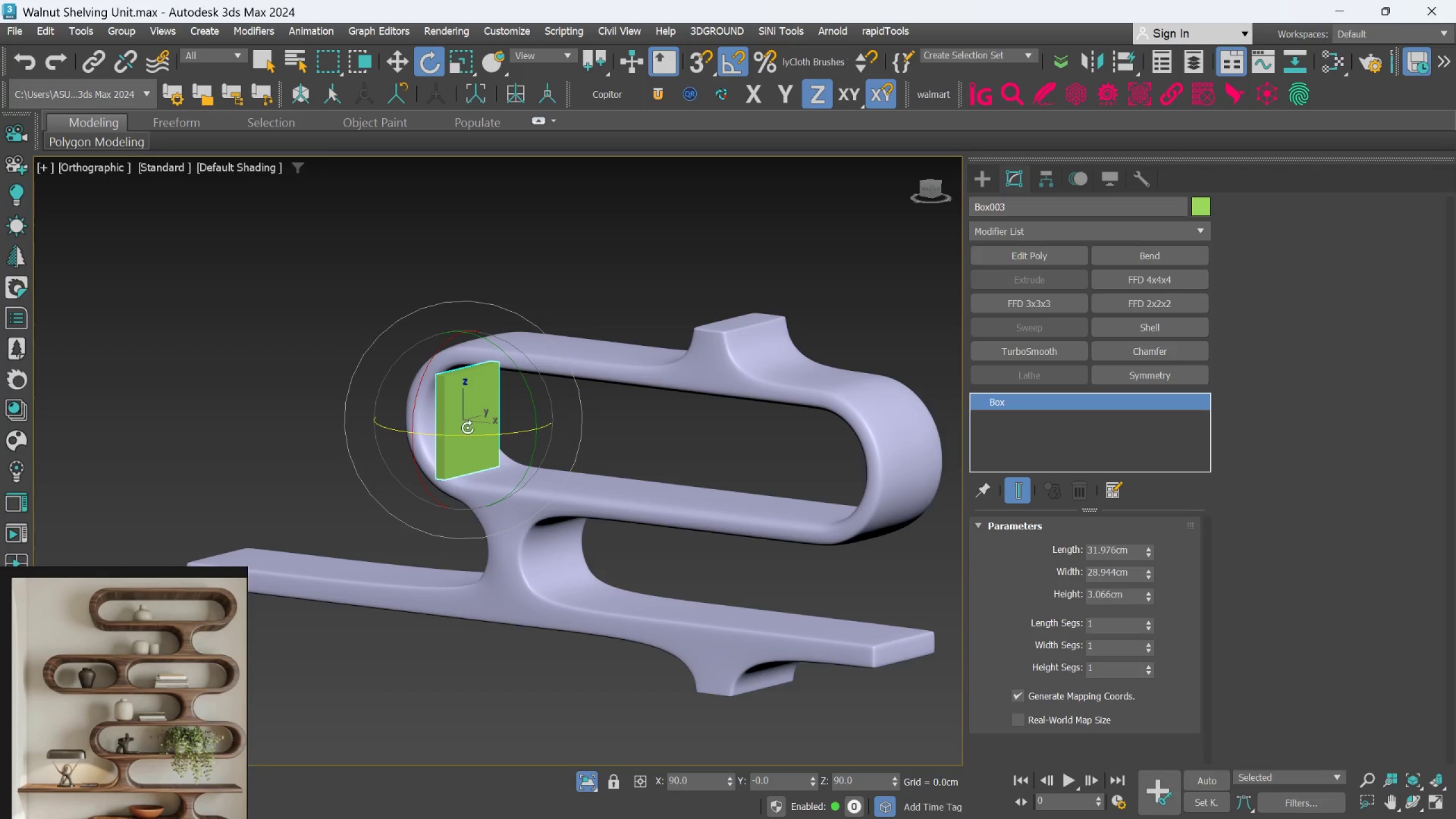 
scroll: coordinate [488, 406], scroll_direction: up, amount: 3.0
 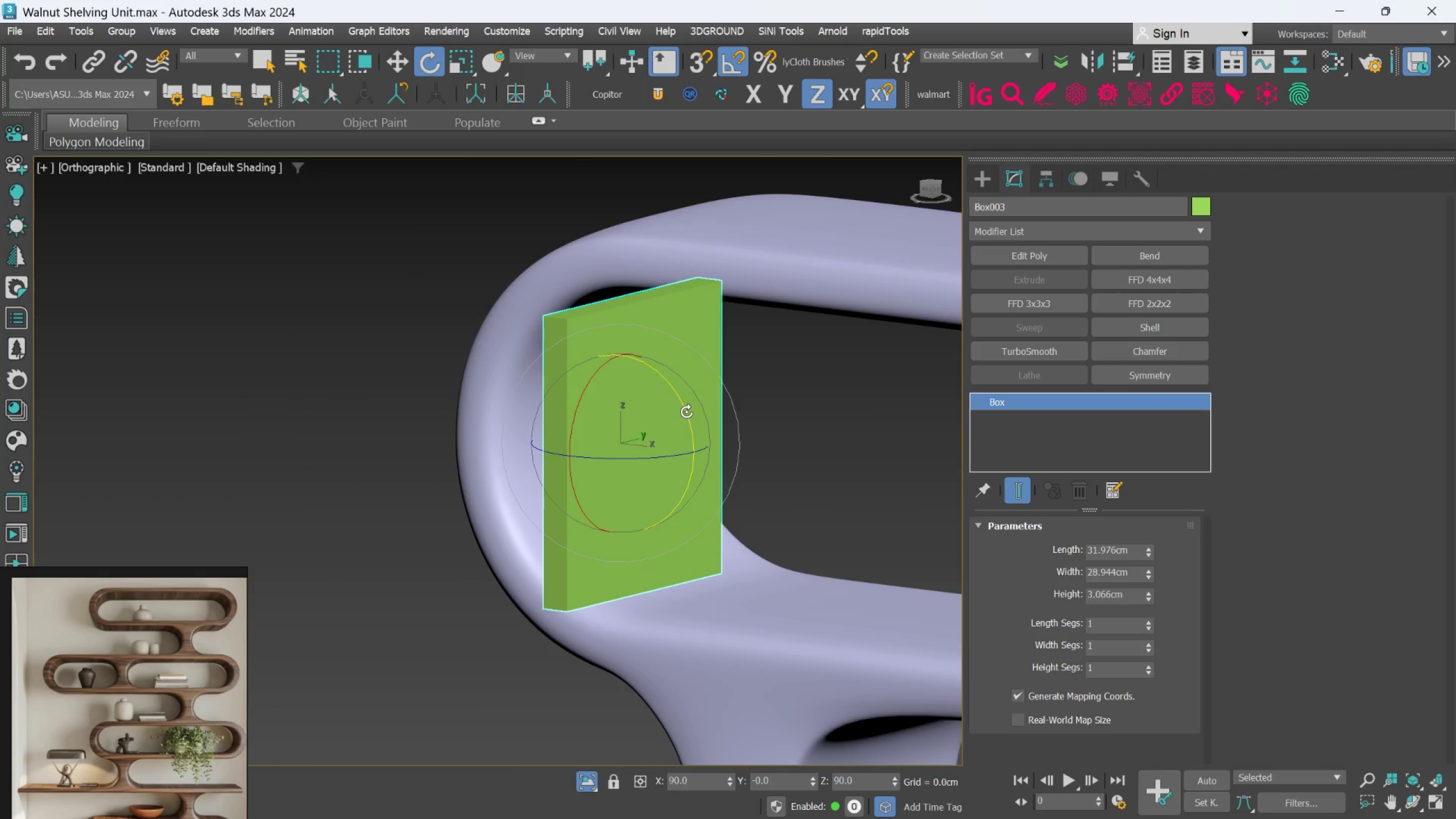 
key(W)
 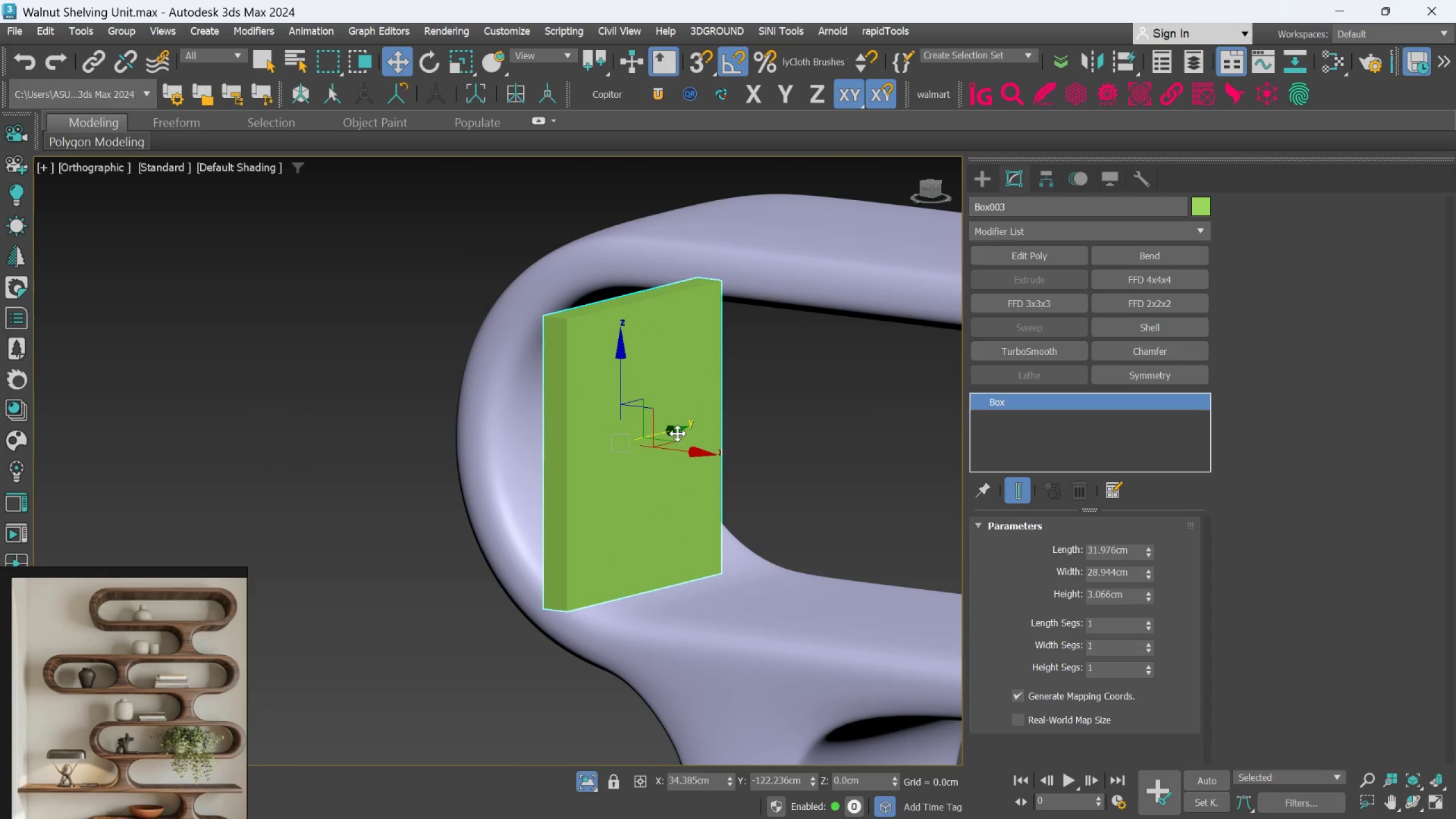 
left_click_drag(start_coordinate=[673, 429], to_coordinate=[718, 422])
 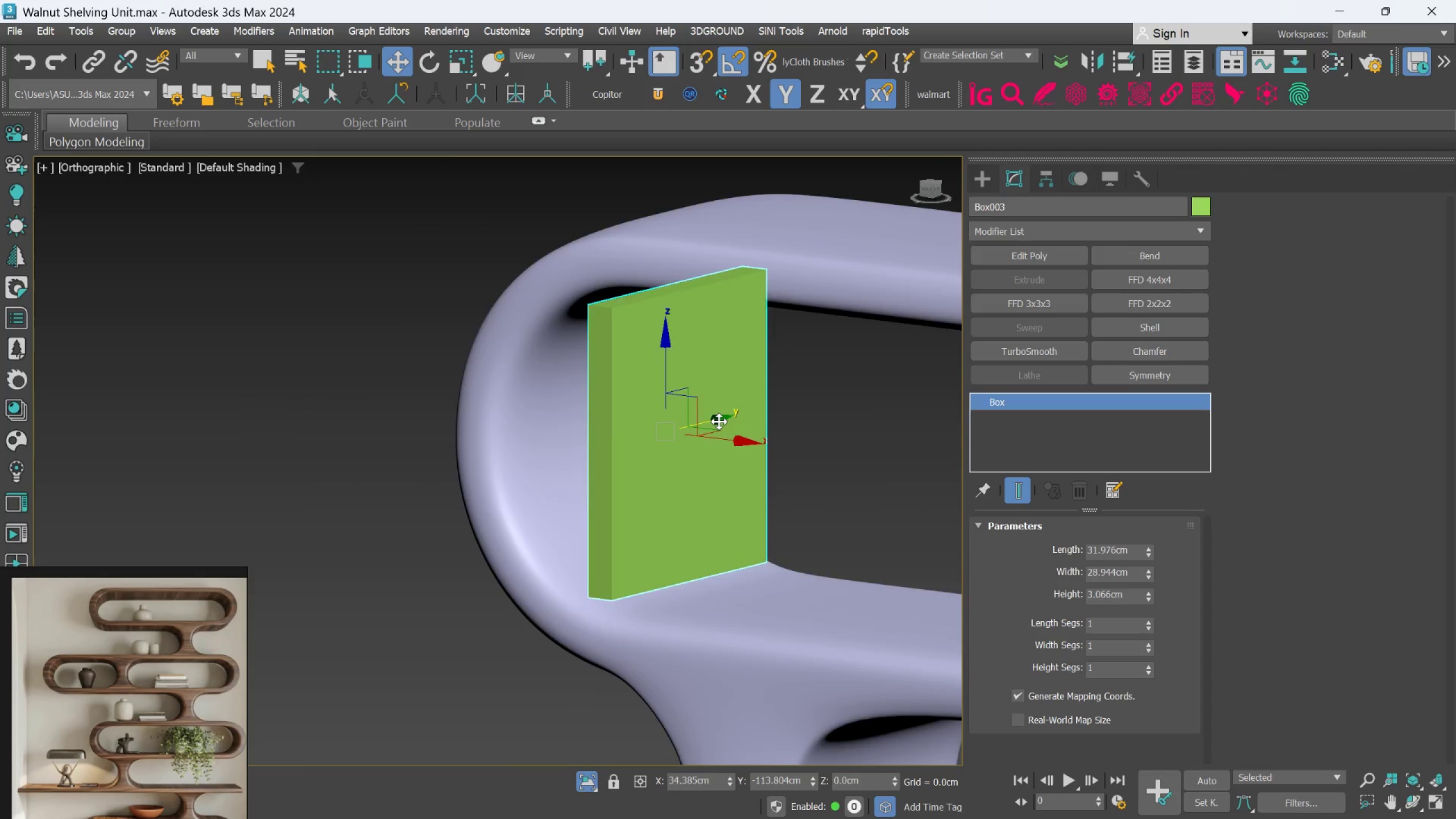 
hold_key(key=AltLeft, duration=1.16)
 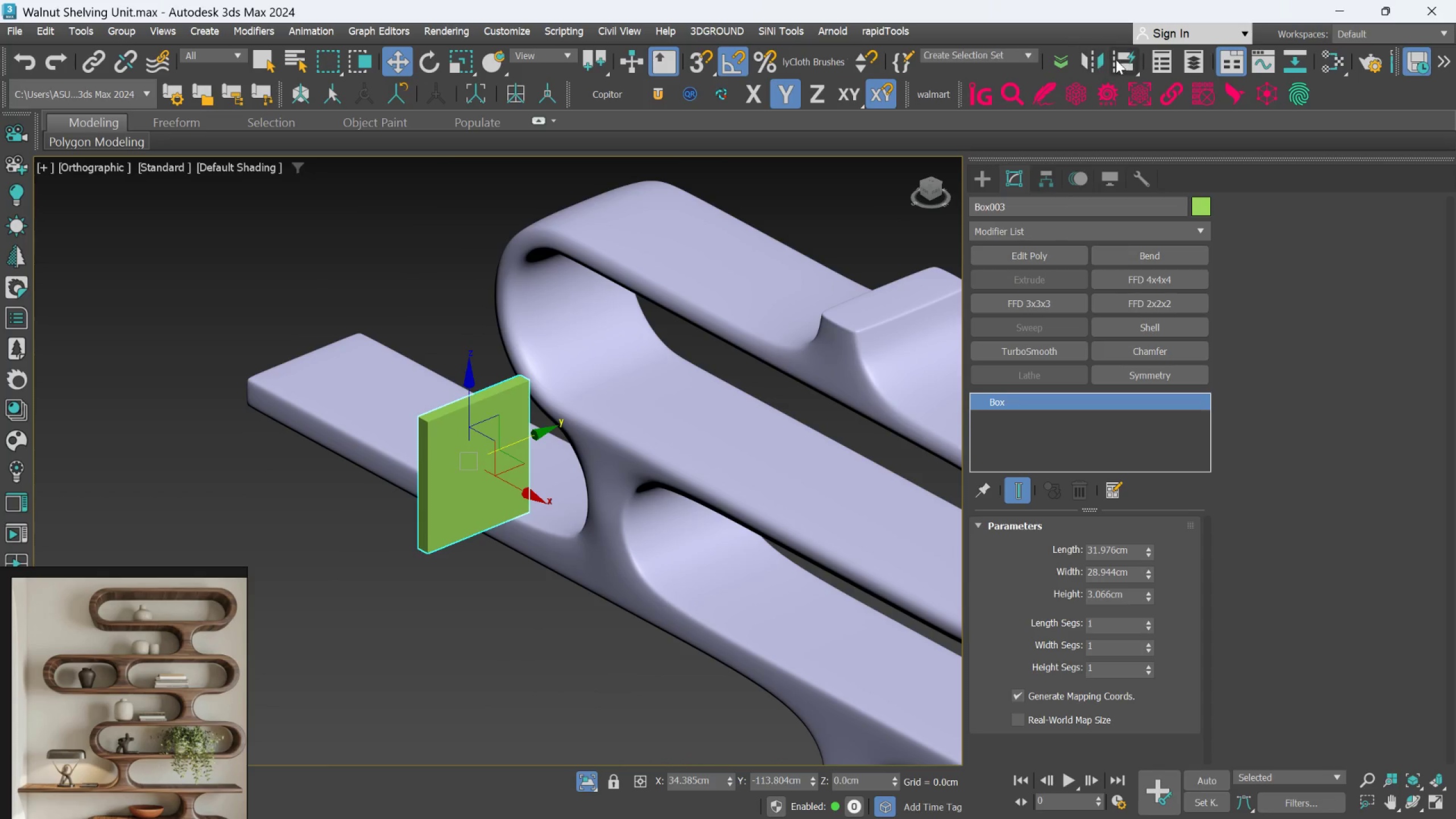 
scroll: coordinate [719, 423], scroll_direction: down, amount: 2.0
 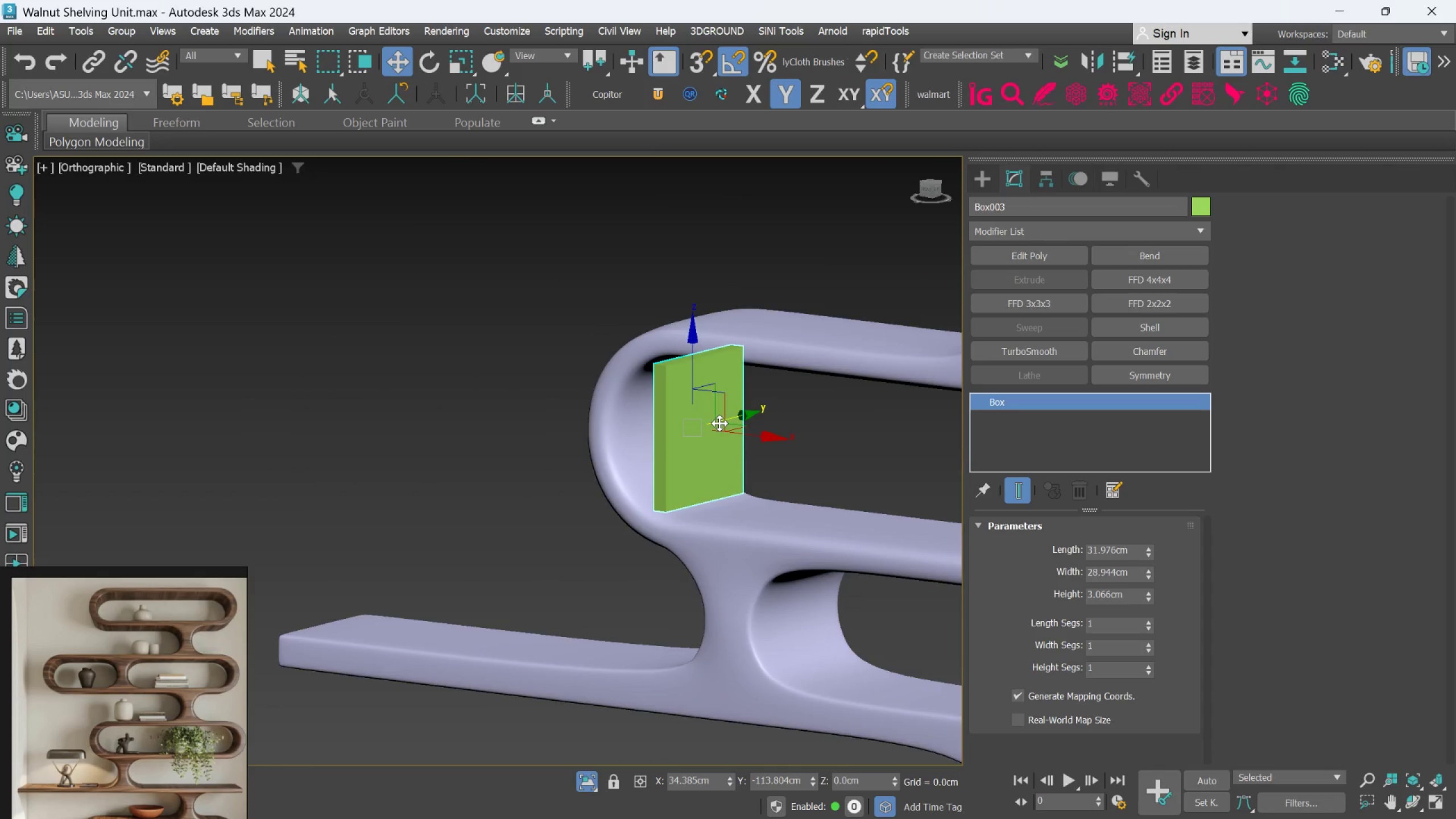 
left_click_drag(start_coordinate=[1131, 54], to_coordinate=[1126, 57])
 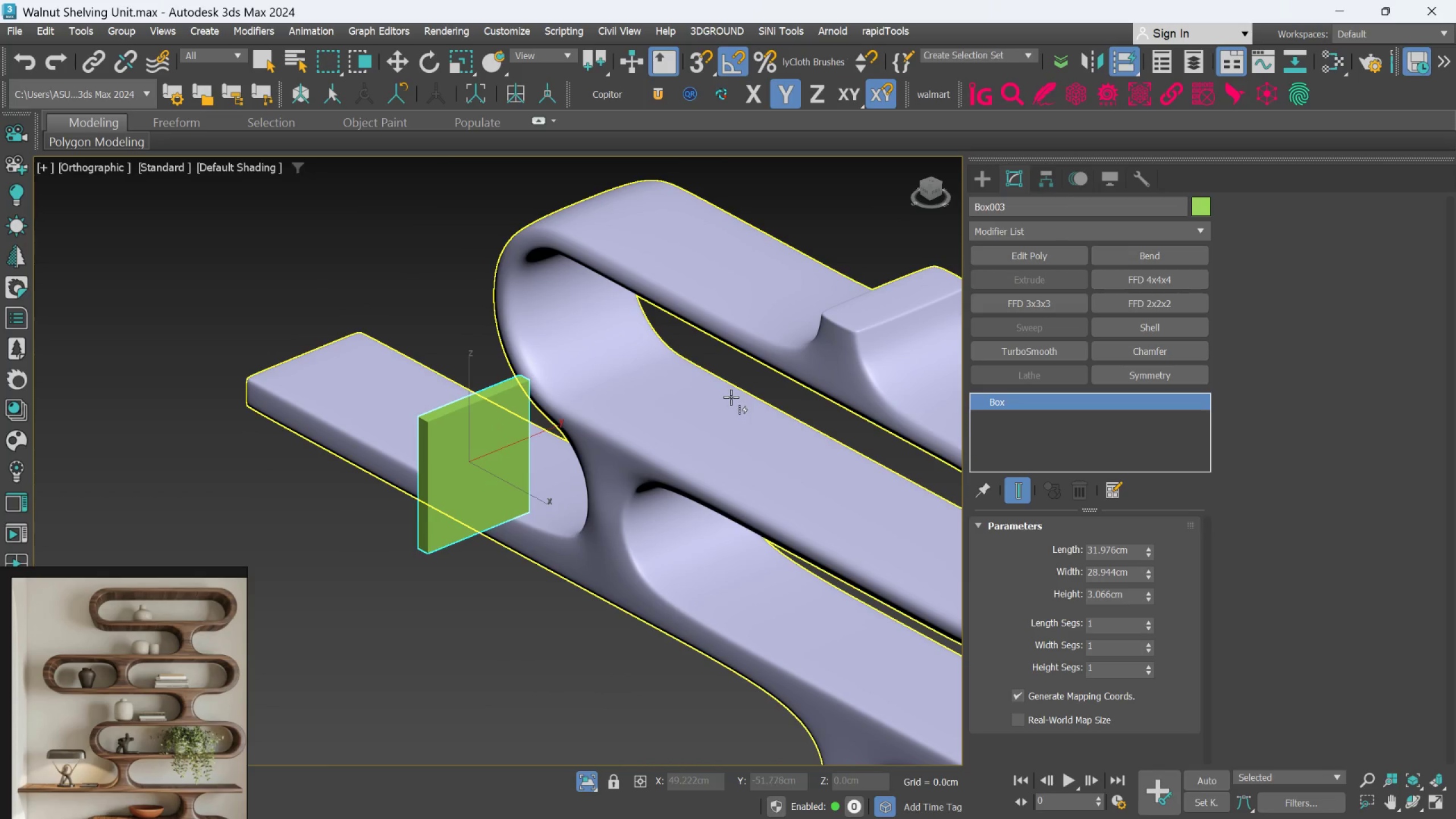 
left_click([731, 398])
 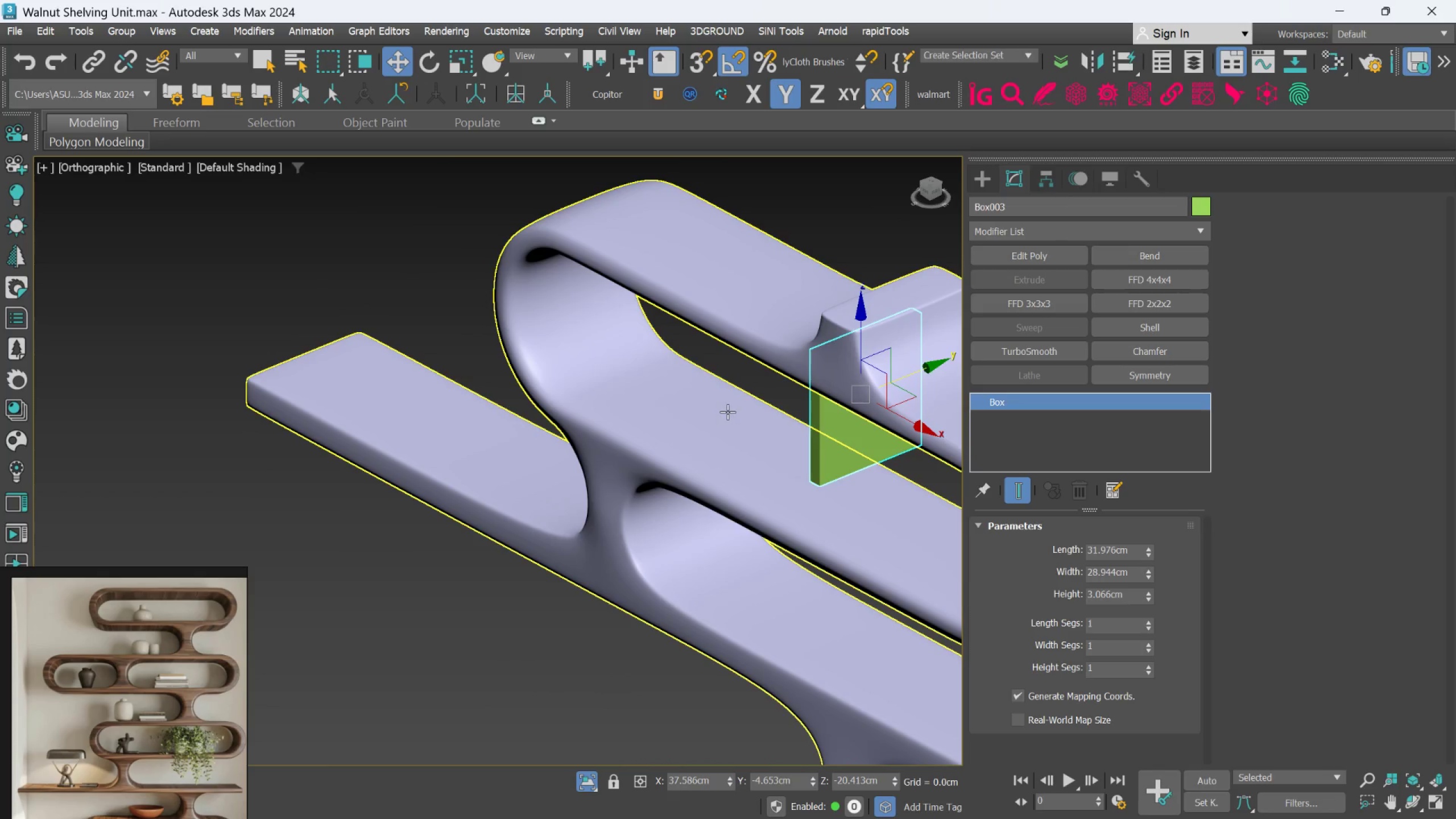 
hold_key(key=AltLeft, duration=0.5)
 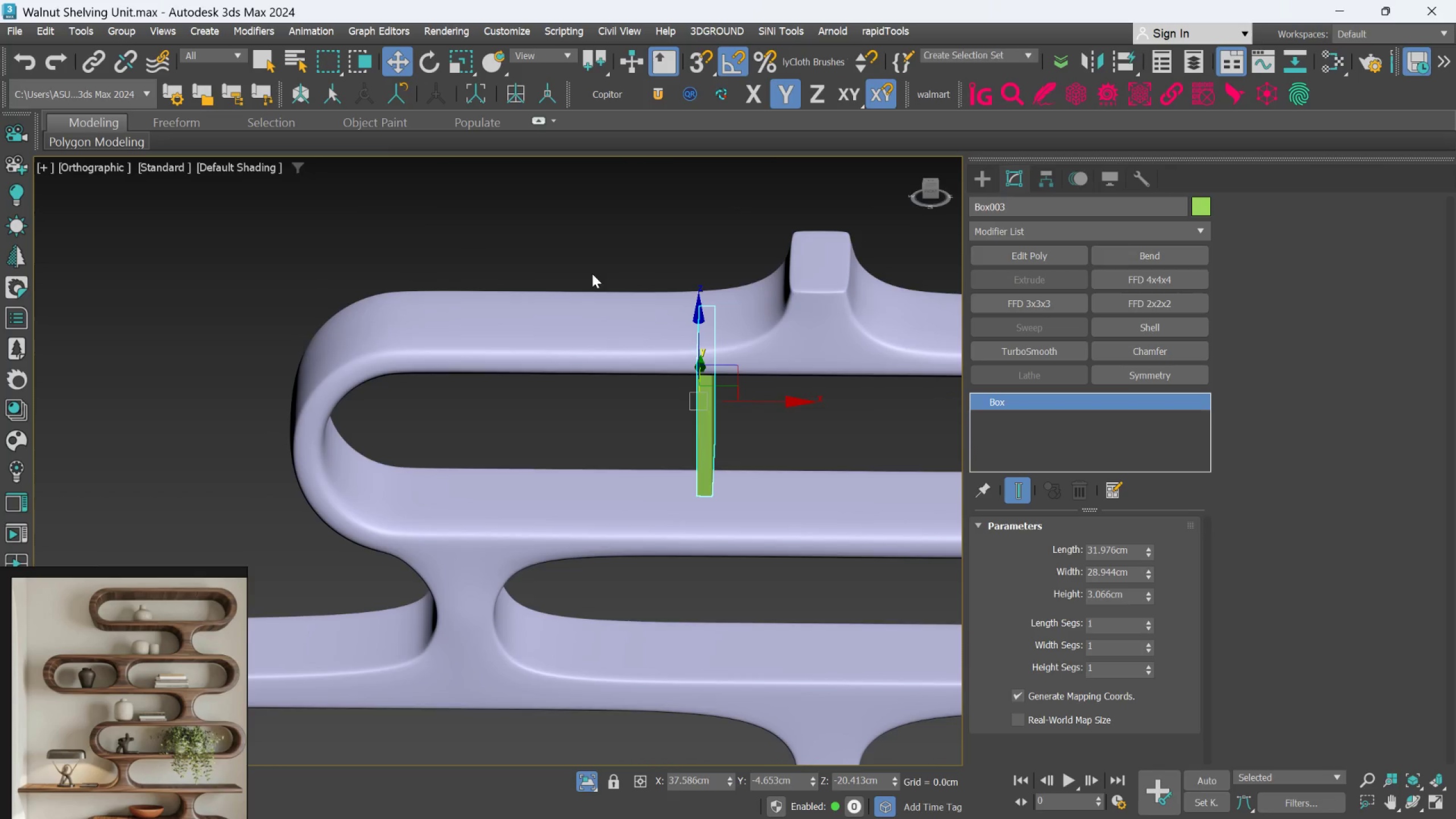 
left_click([590, 248])
 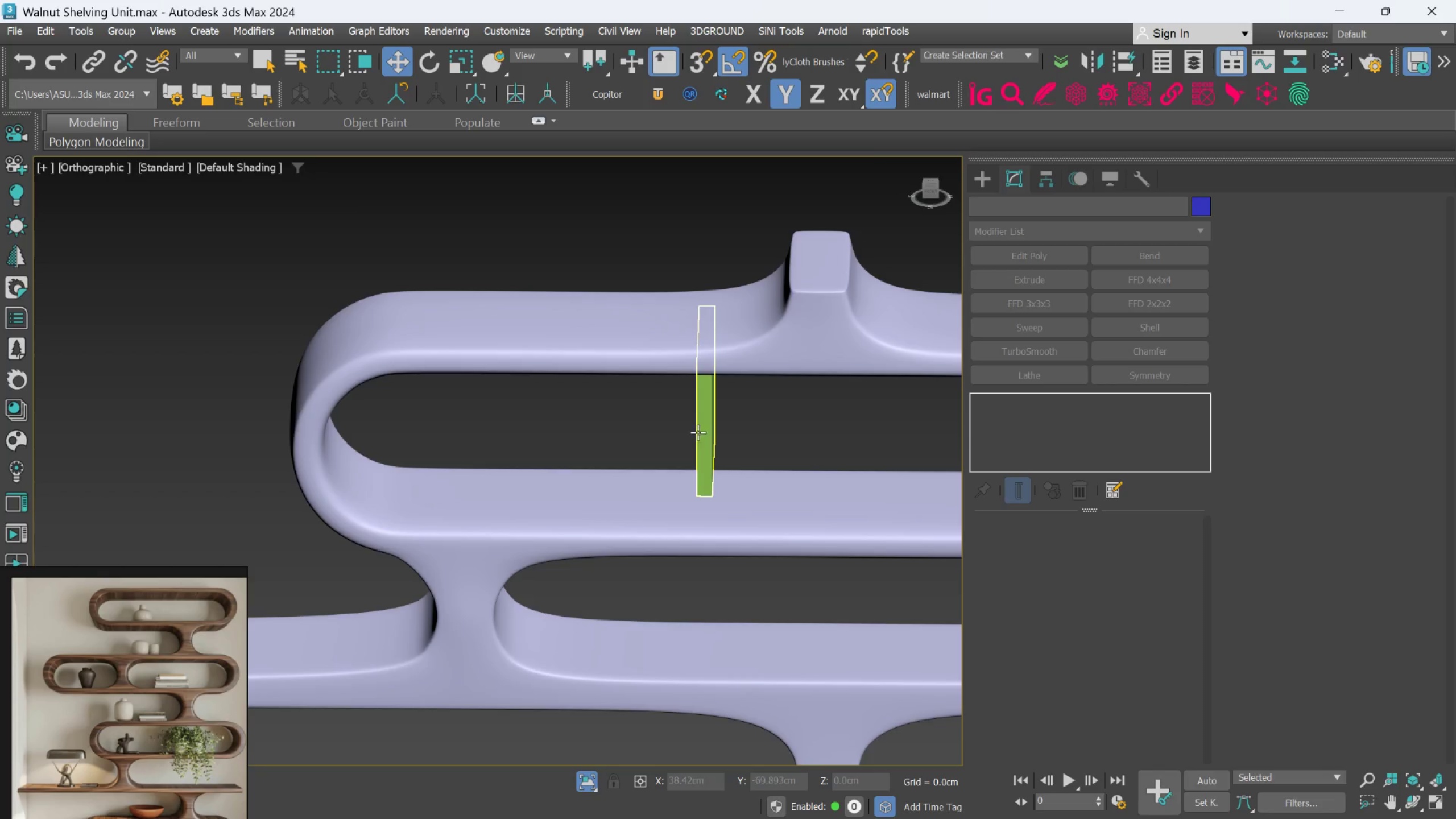 
left_click([705, 427])
 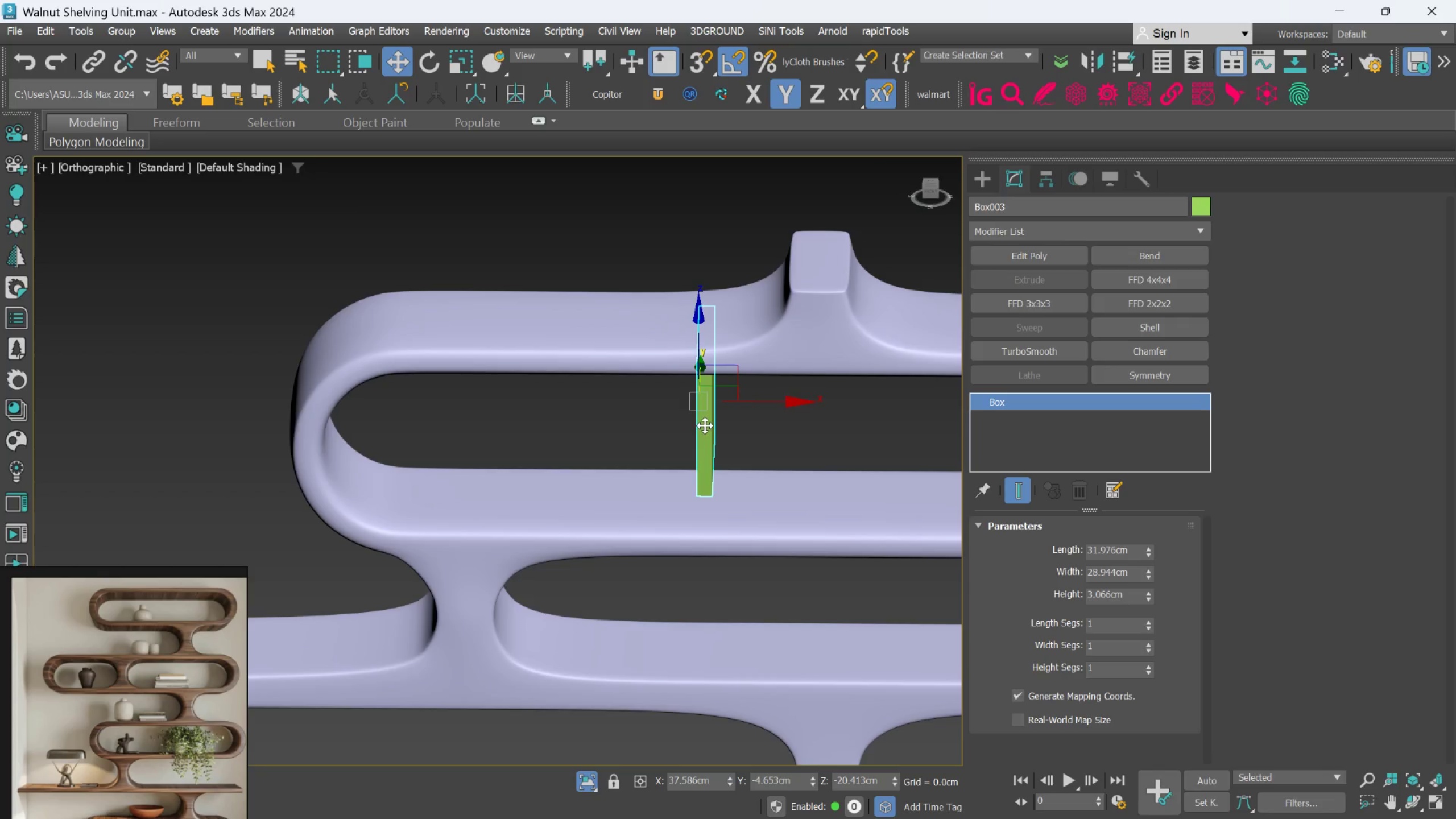 
hold_key(key=AltLeft, duration=0.53)
 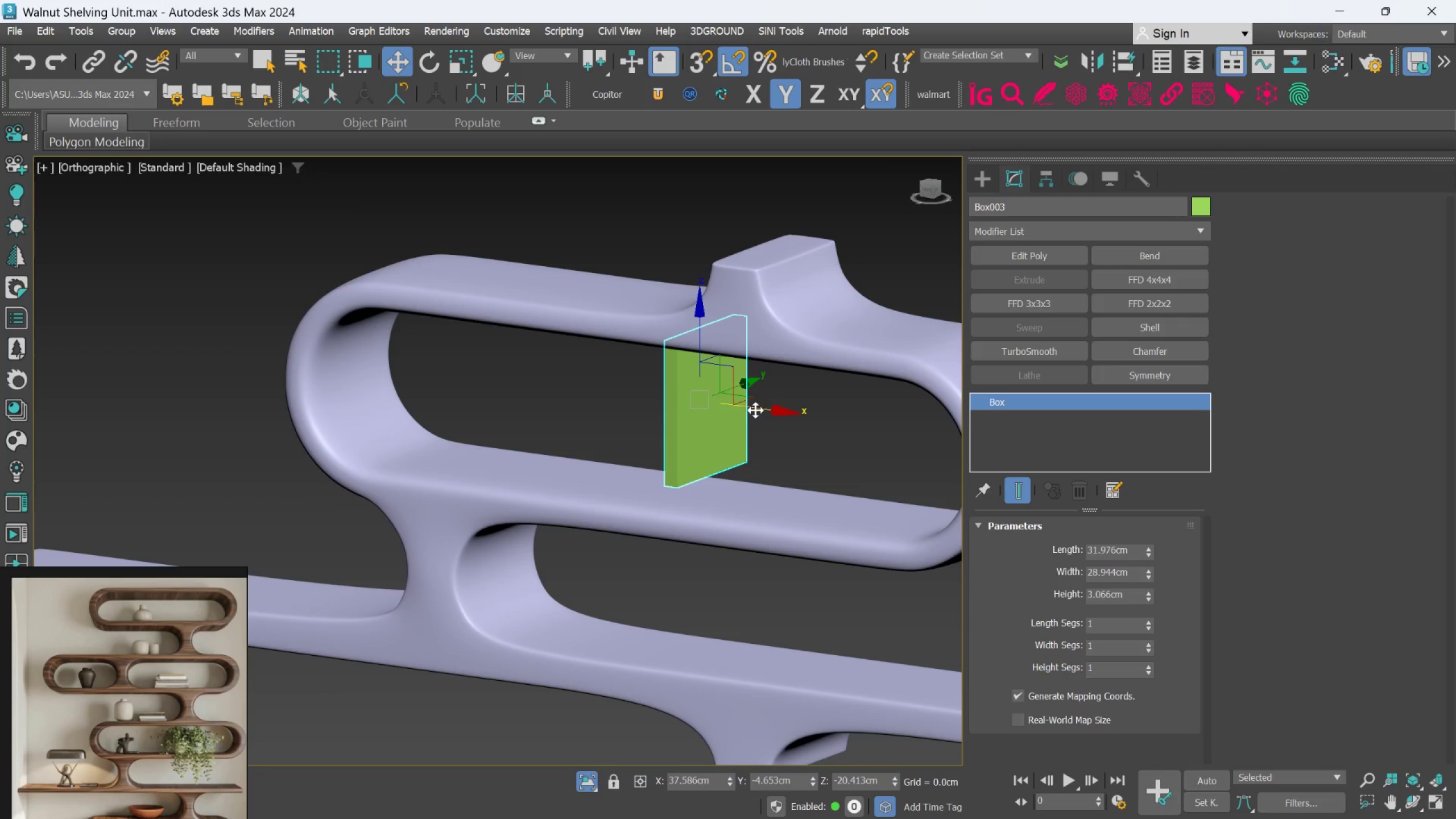 
left_click_drag(start_coordinate=[755, 410], to_coordinate=[484, 412])
 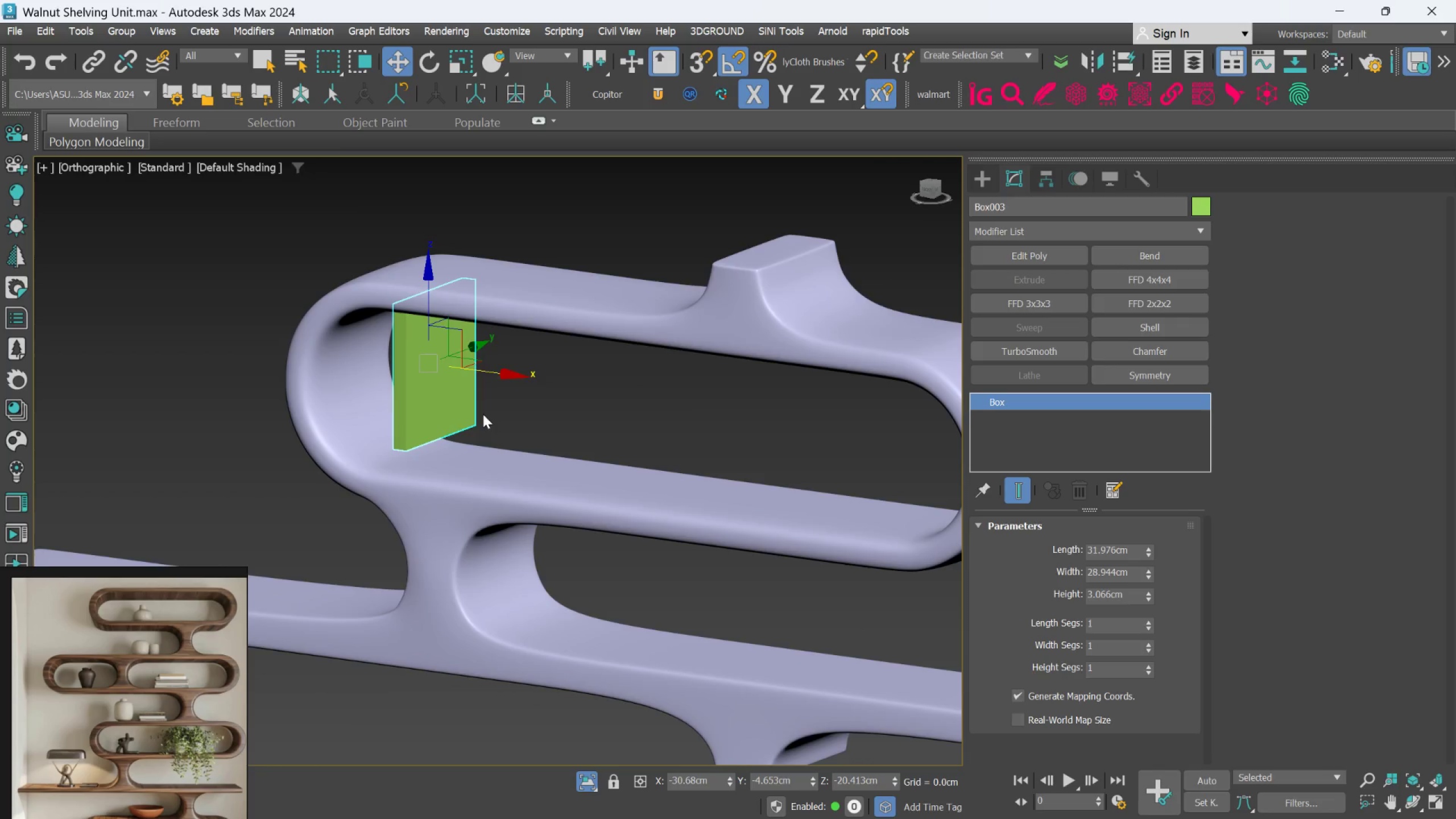 
hold_key(key=AltLeft, duration=0.81)
 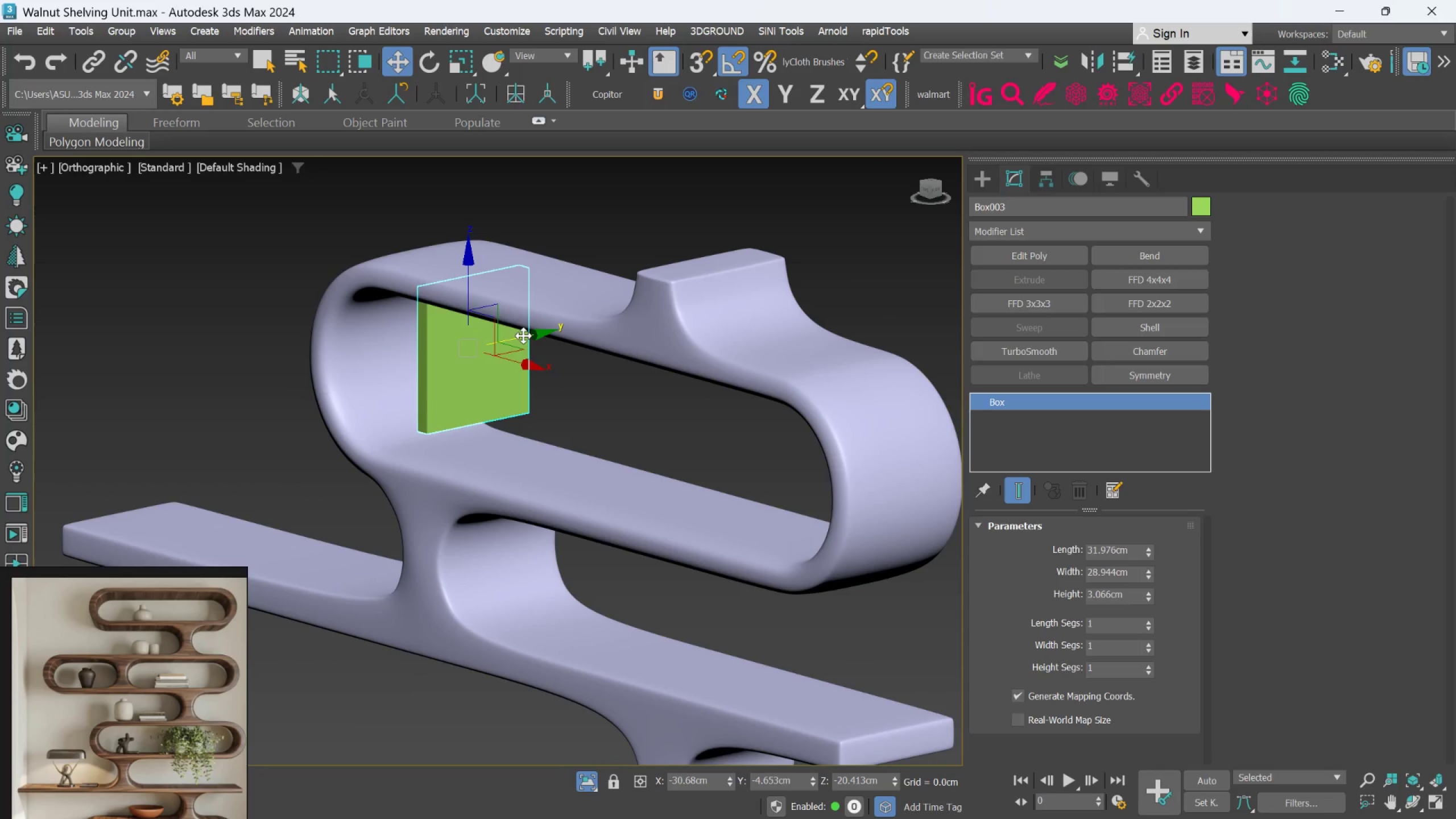 
left_click_drag(start_coordinate=[523, 338], to_coordinate=[493, 363])
 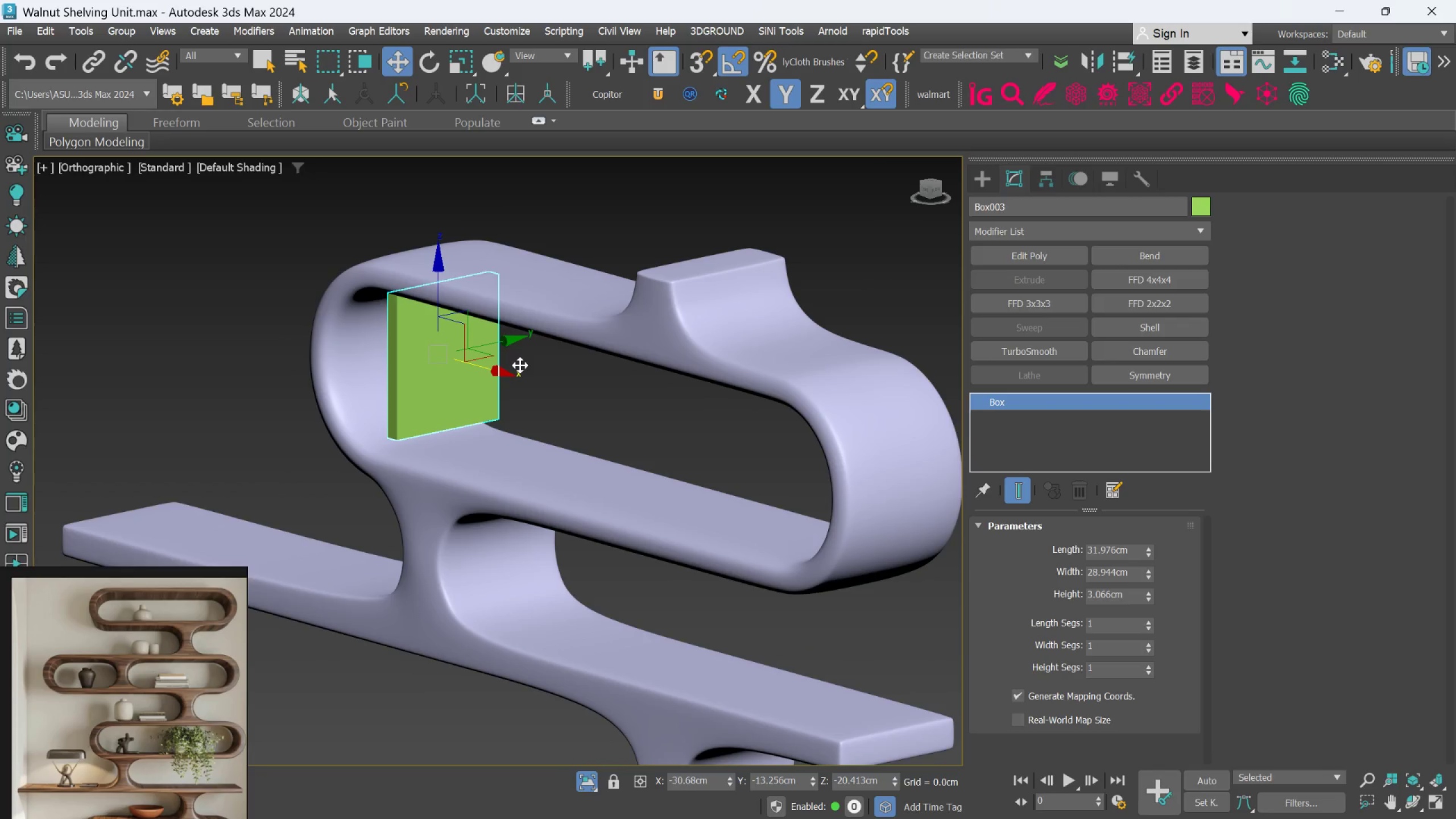 
key(E)
 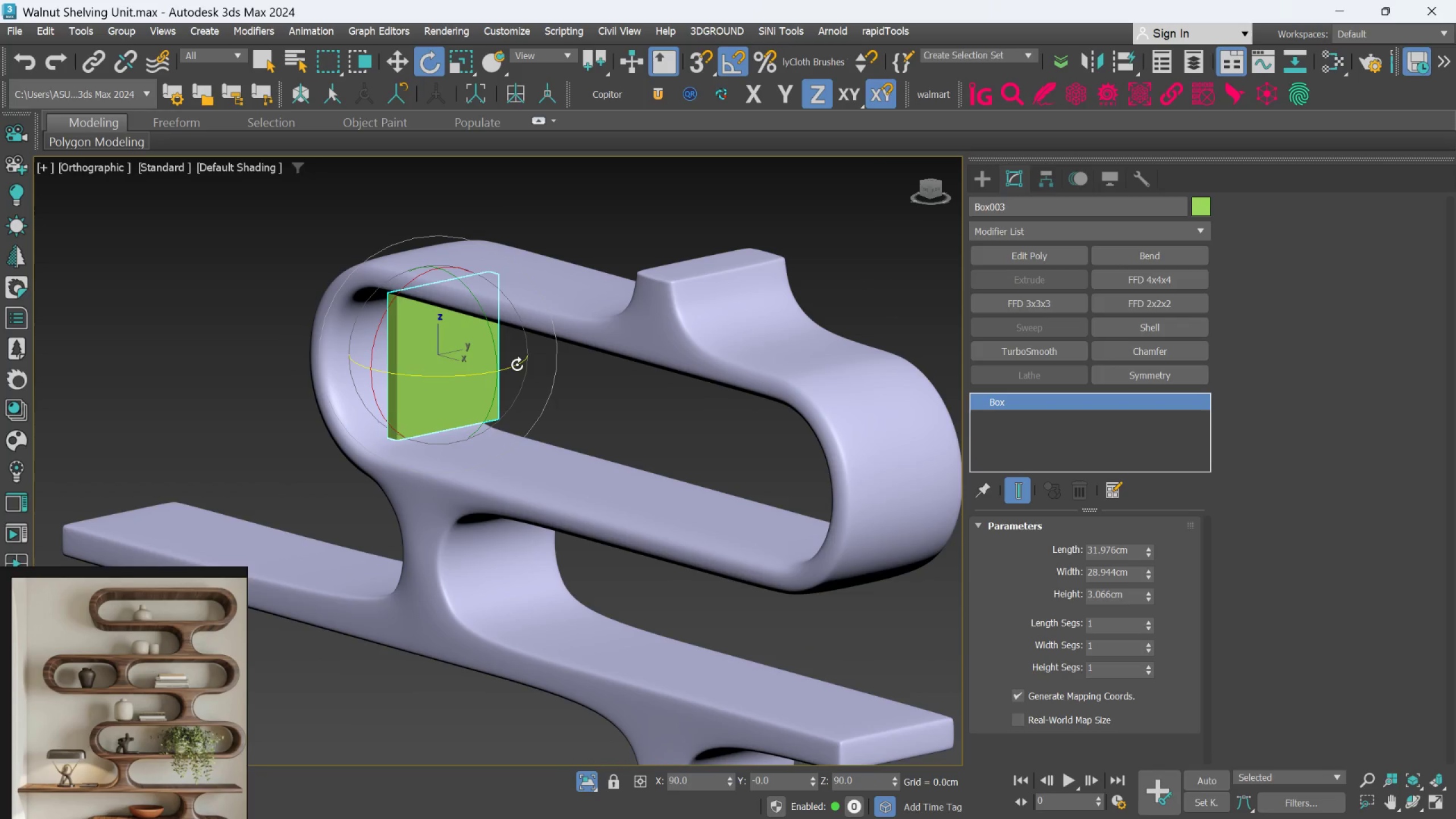 
left_click_drag(start_coordinate=[517, 365], to_coordinate=[508, 367])
 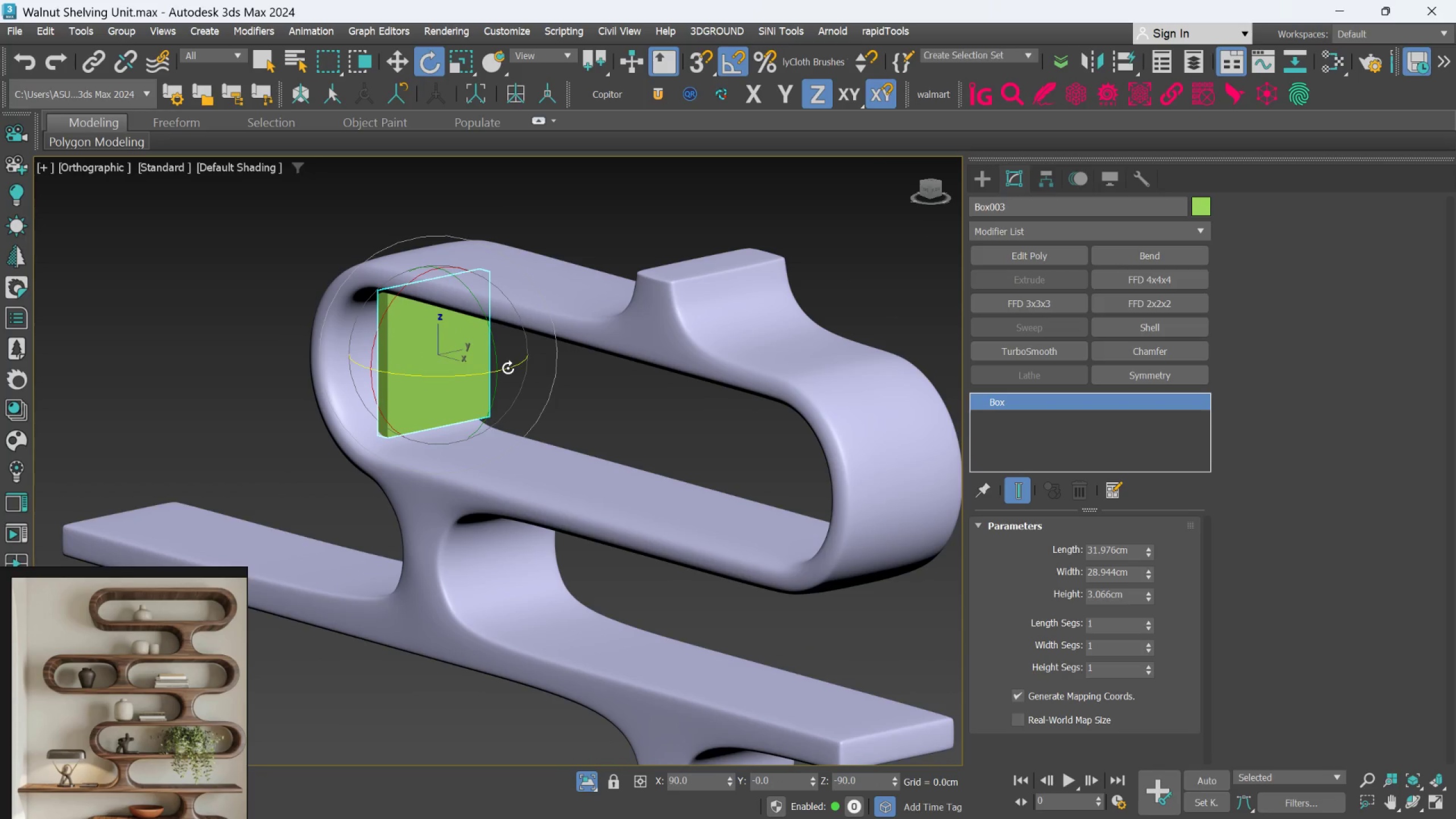 
key(Control+ControlLeft)
 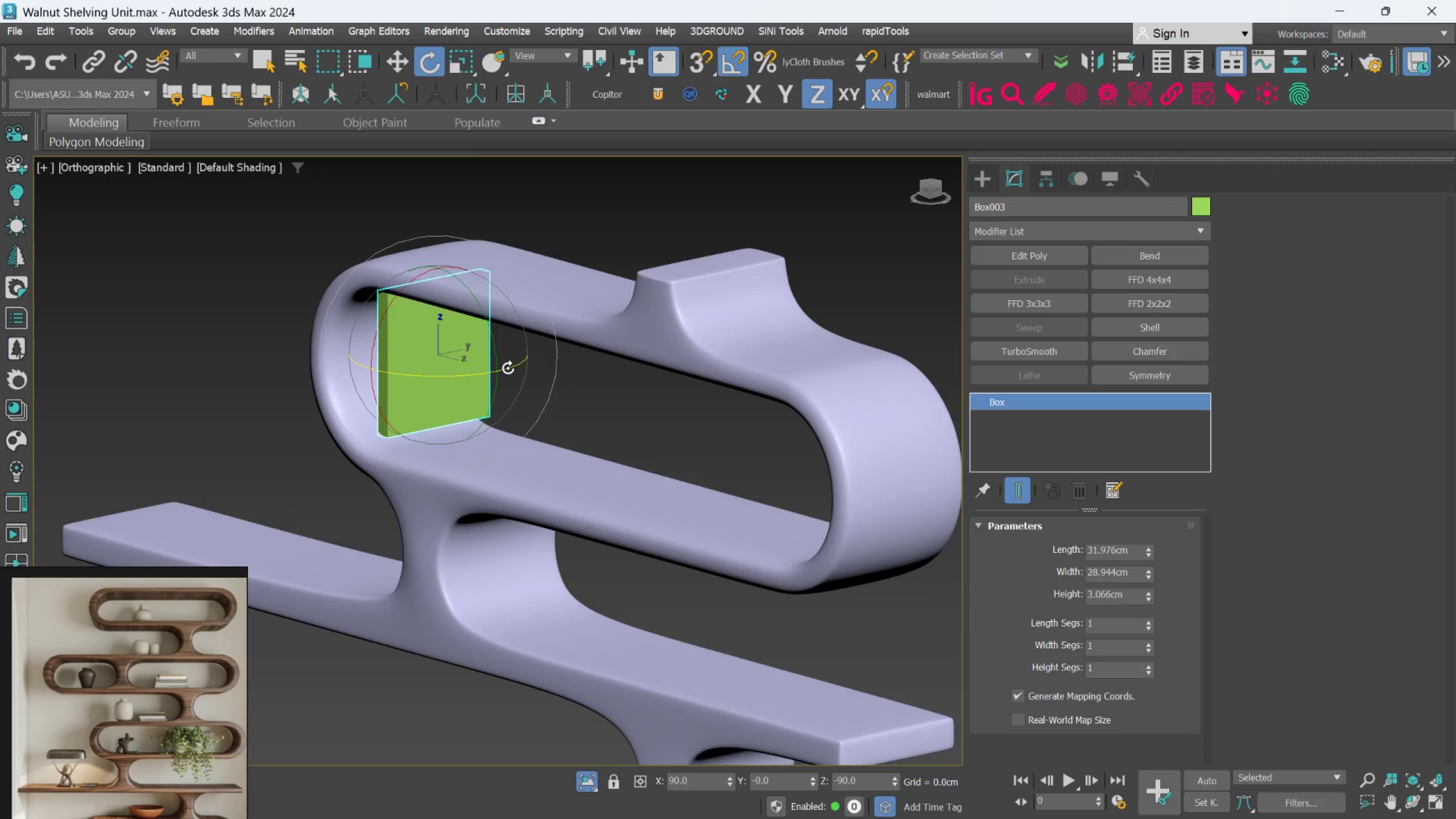 
key(Control+Z)
 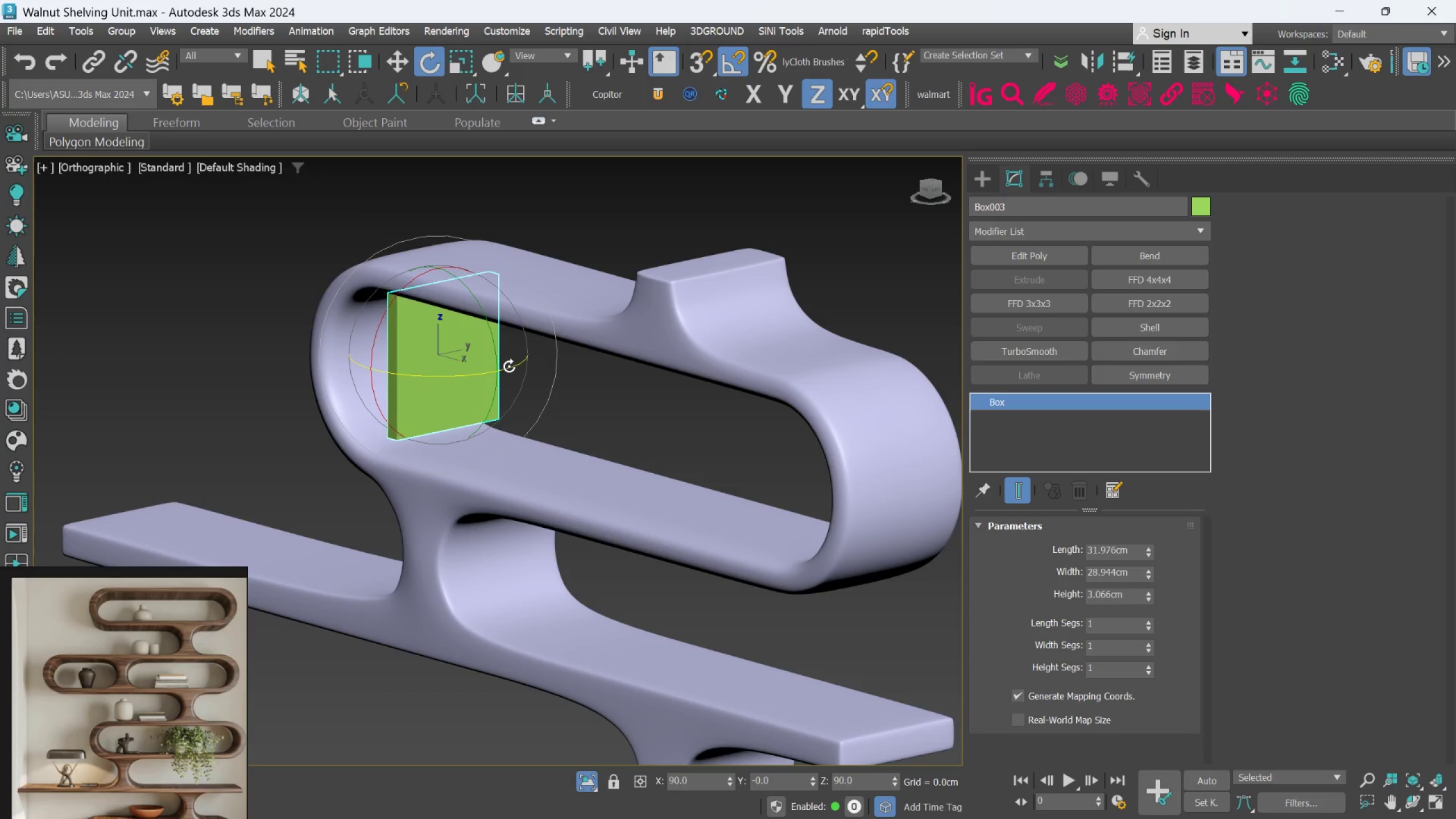 
key(Control+ControlLeft)
 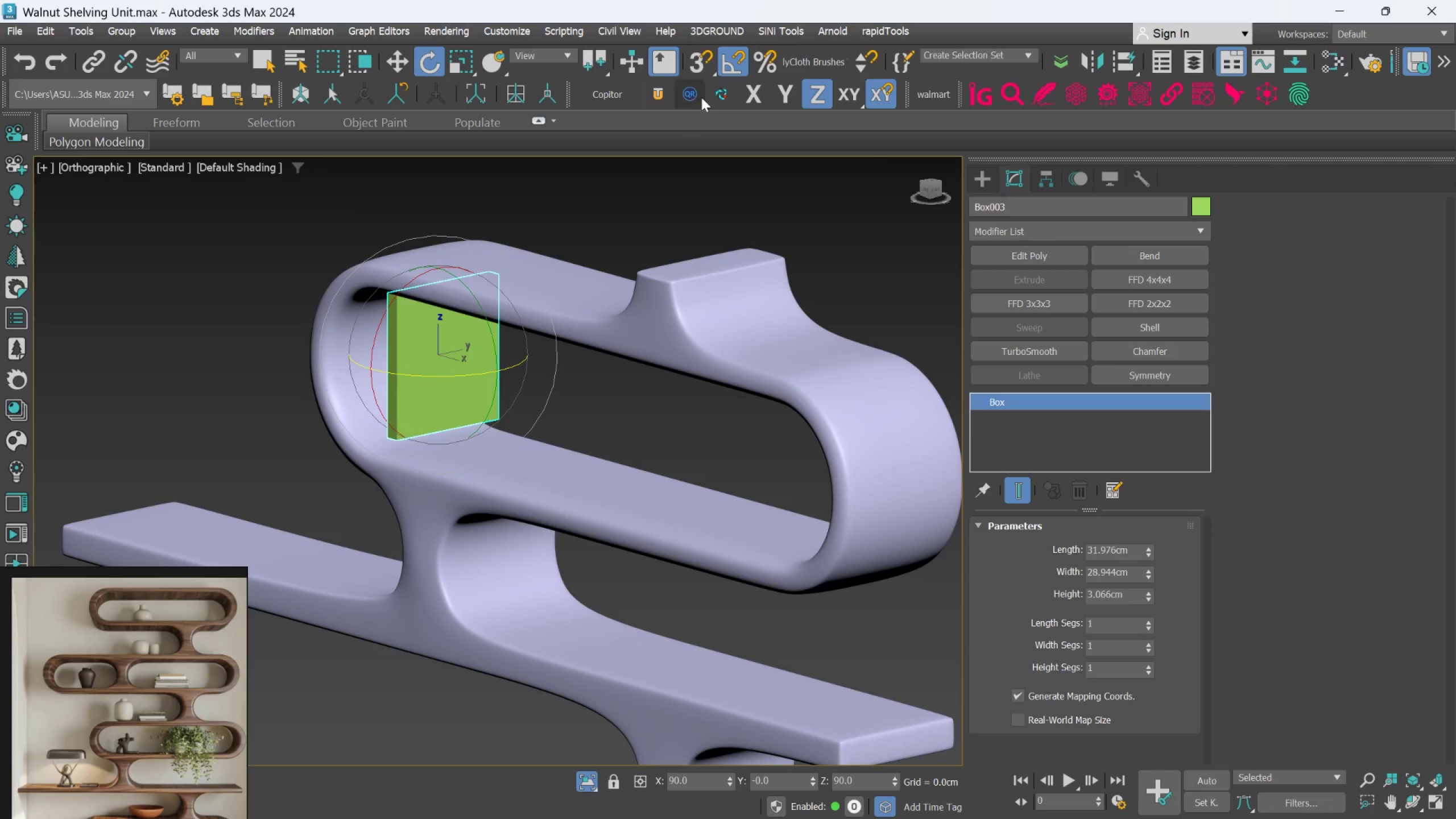 
left_click([729, 68])
 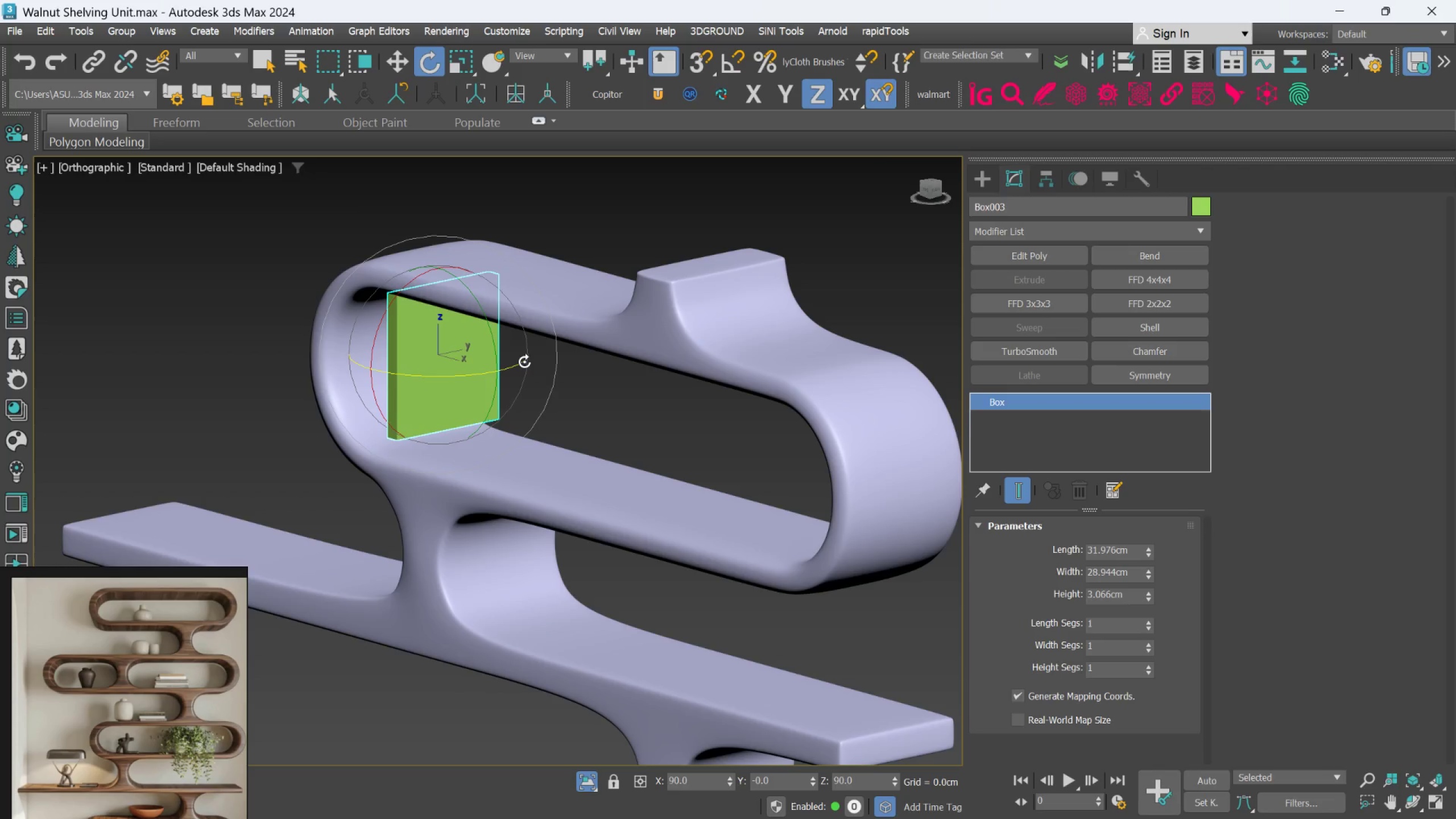 
left_click_drag(start_coordinate=[523, 362], to_coordinate=[490, 395])
 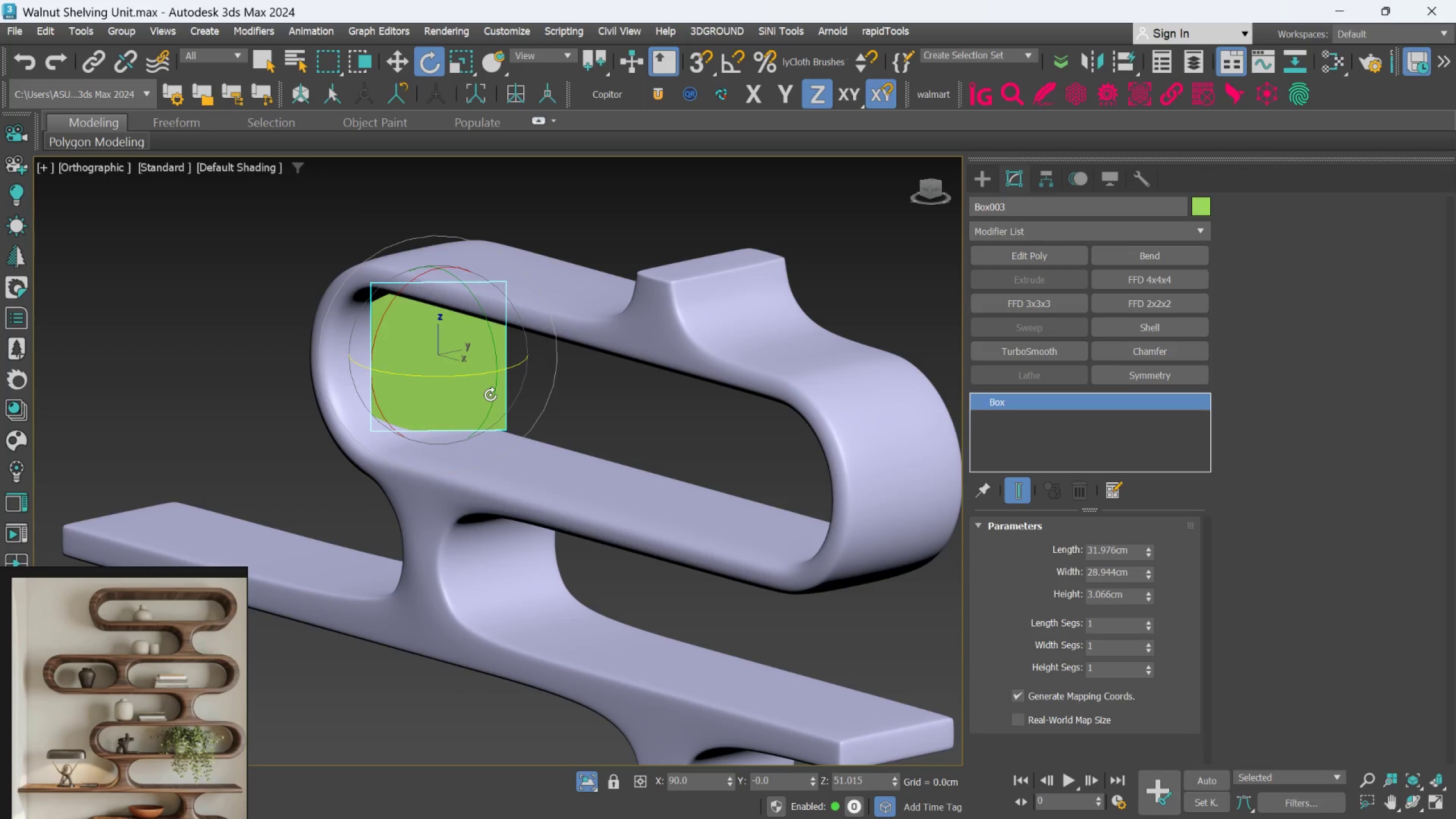 
hold_key(key=AltLeft, duration=0.69)
 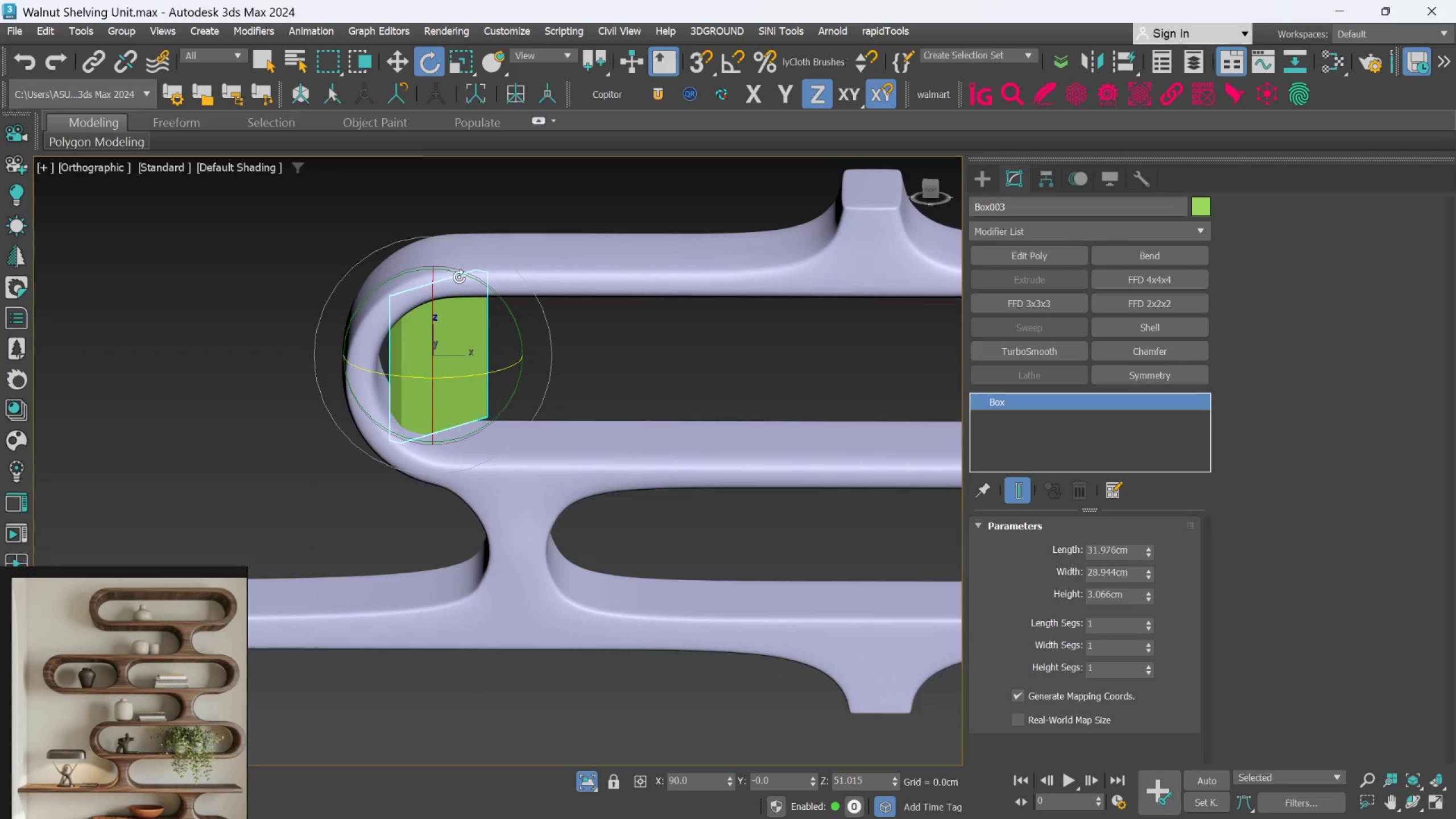 
scroll: coordinate [438, 341], scroll_direction: up, amount: 1.0
 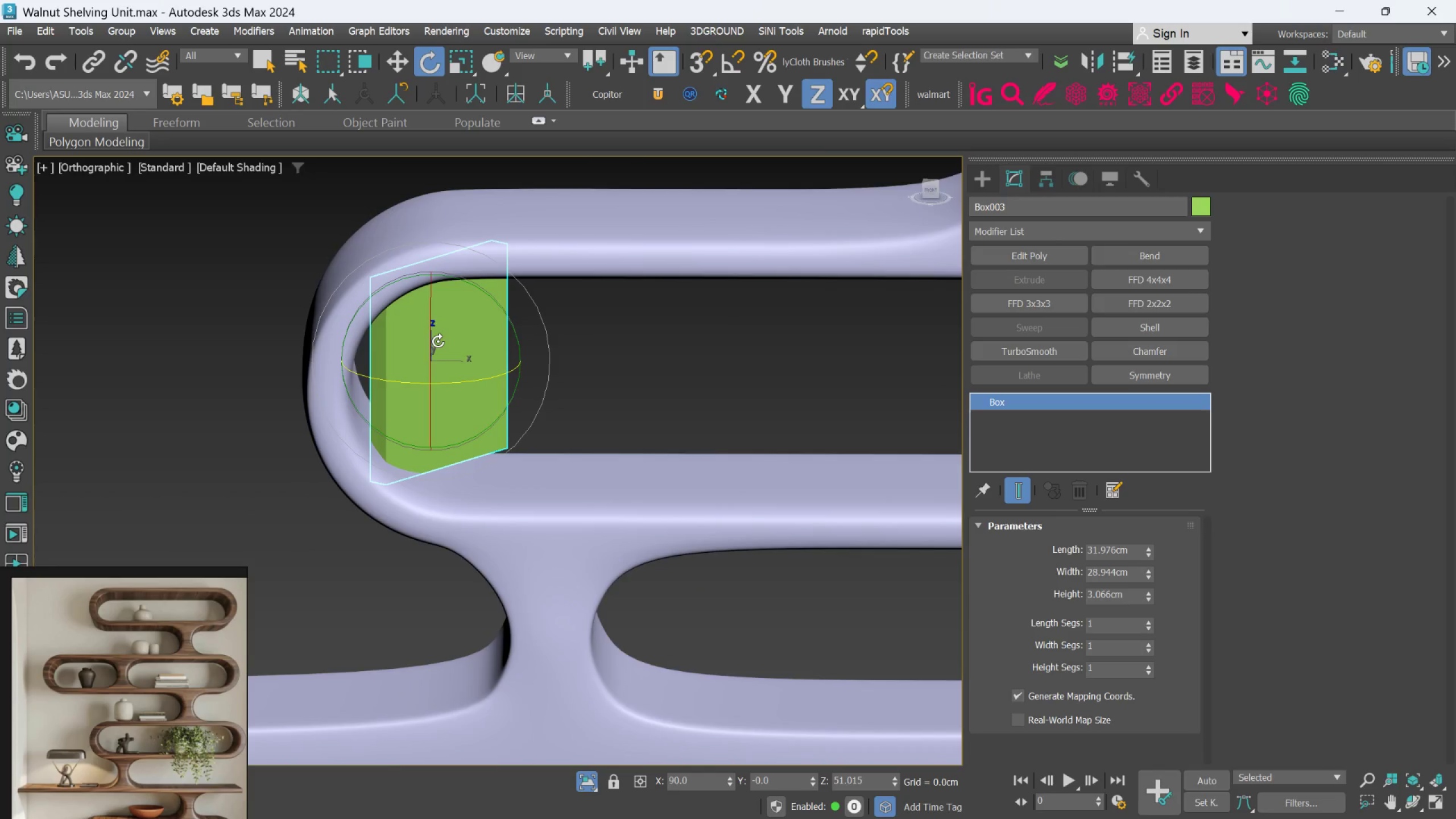 
key(Control+Z)
 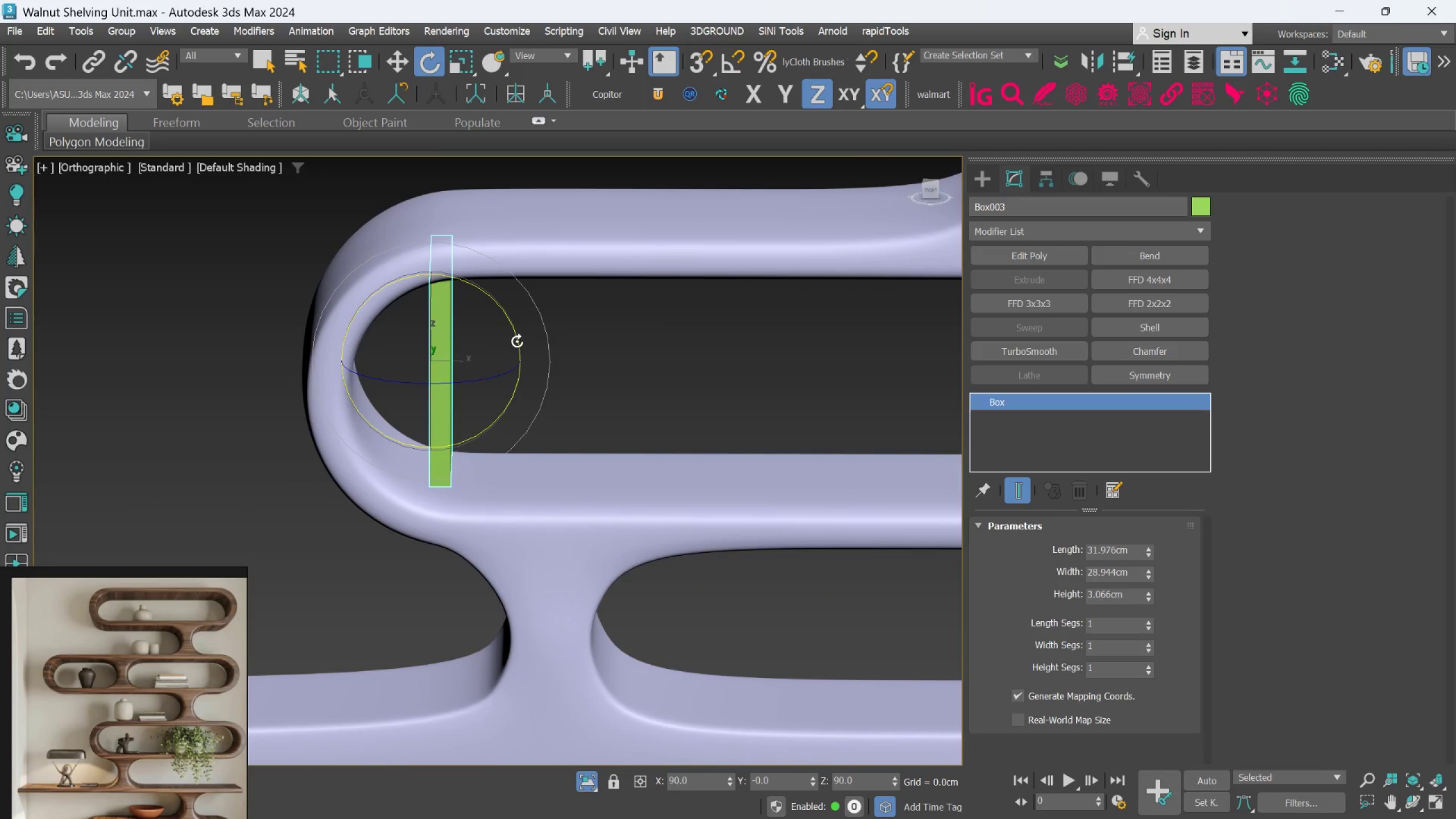 
left_click_drag(start_coordinate=[518, 339], to_coordinate=[499, 311])
 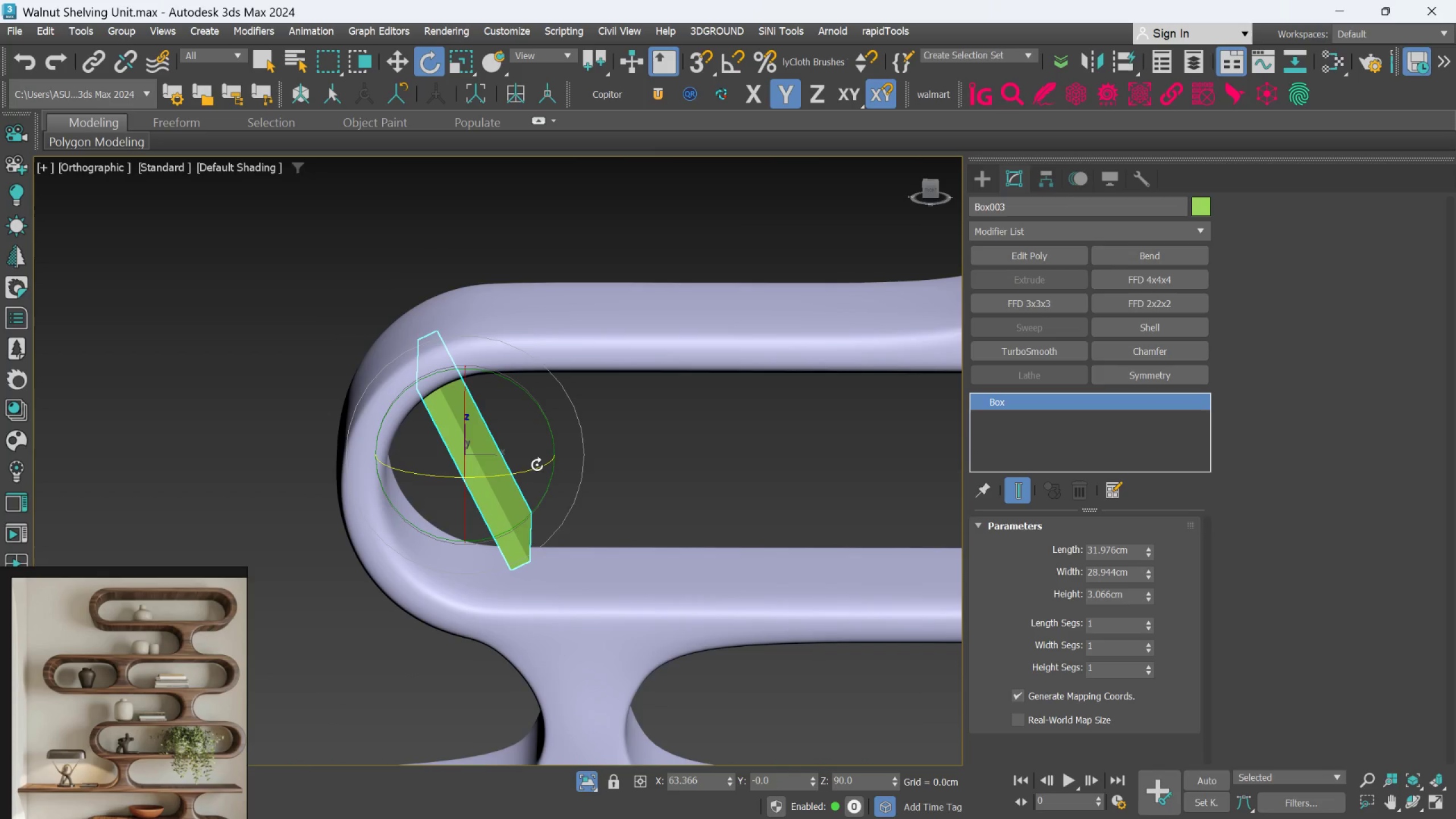 
left_click_drag(start_coordinate=[535, 471], to_coordinate=[506, 490])
 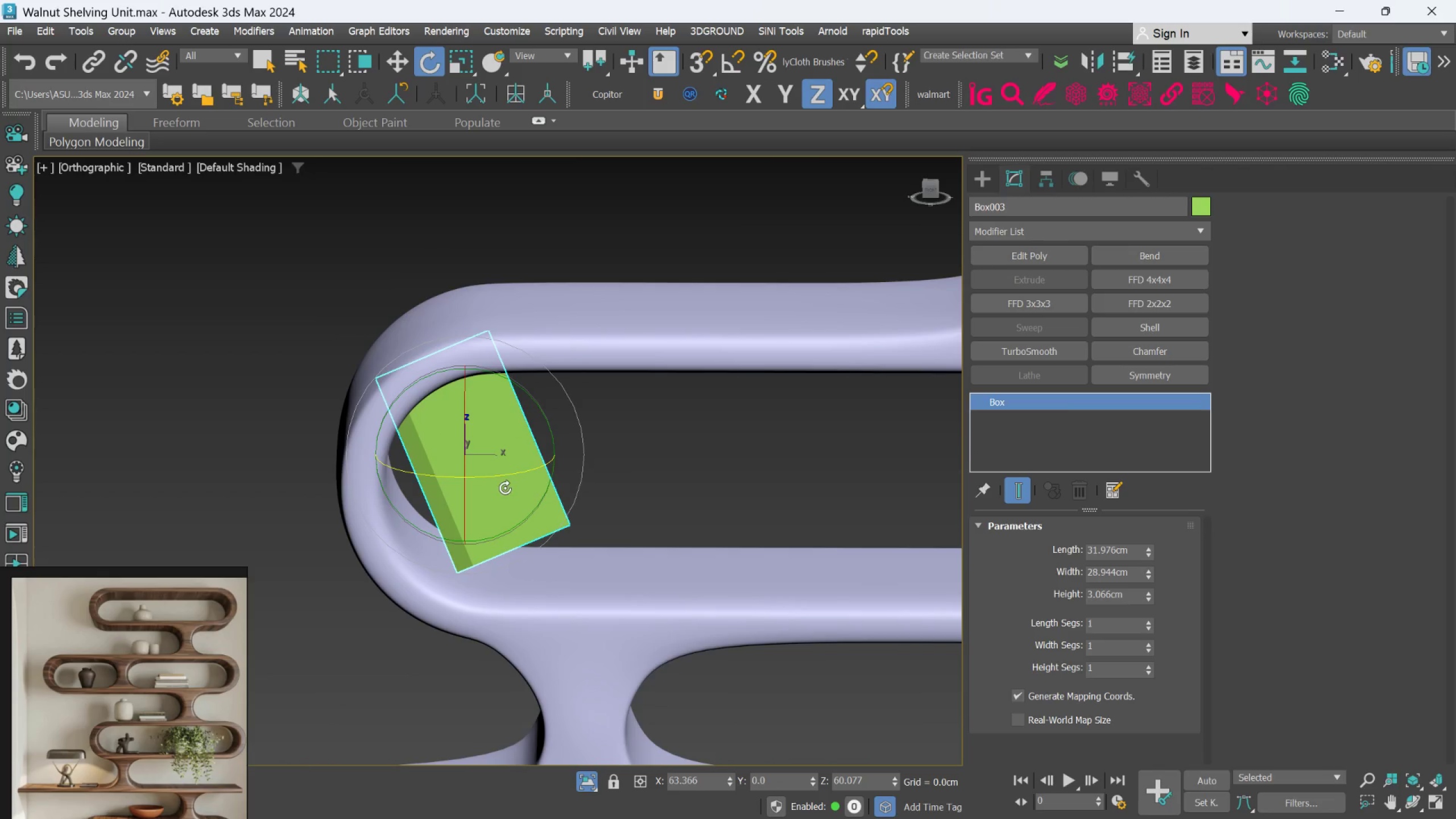 
key(Meta+MetaLeft)
 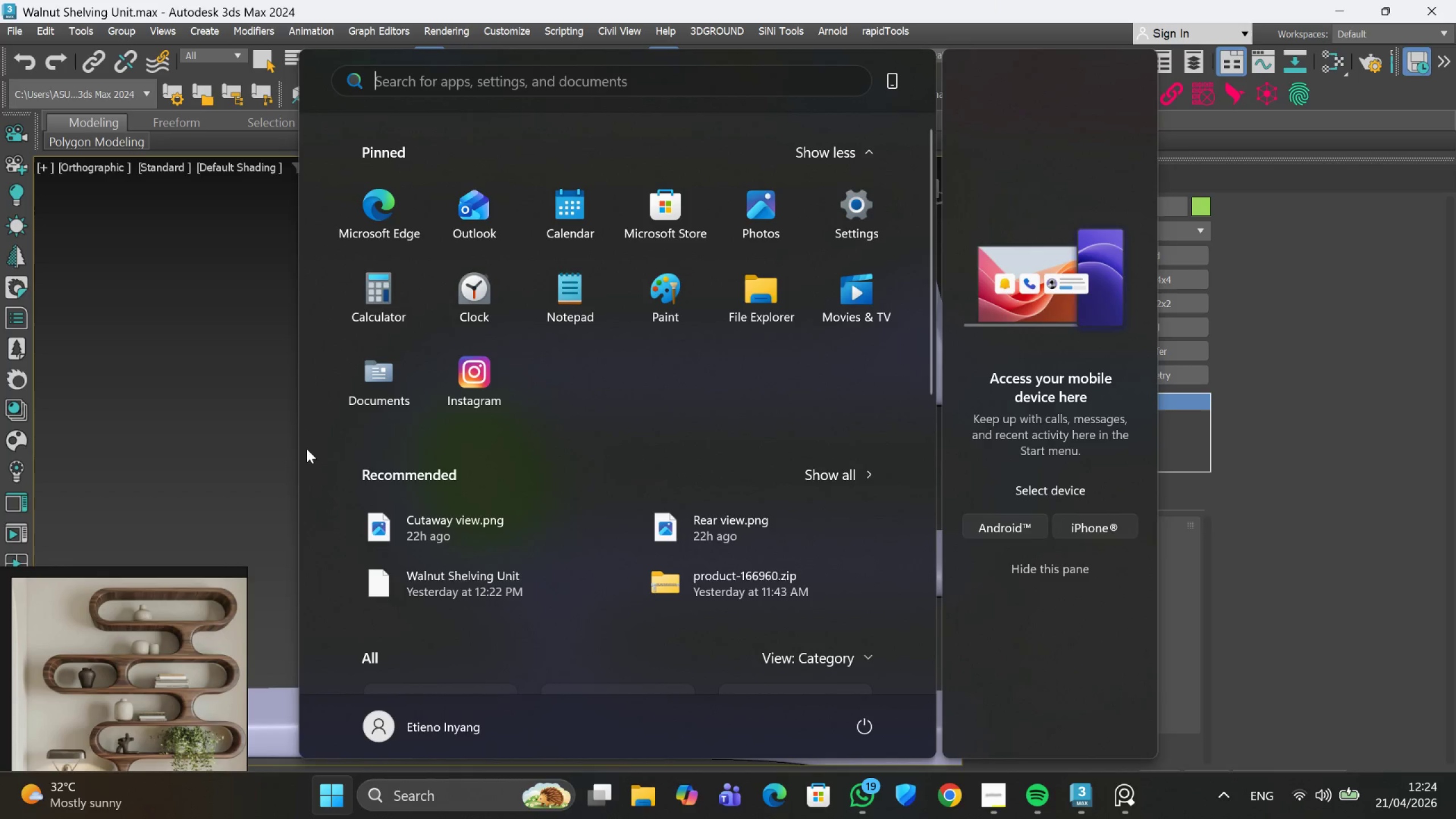 
scroll: coordinate [505, 488], scroll_direction: down, amount: 1.0
 